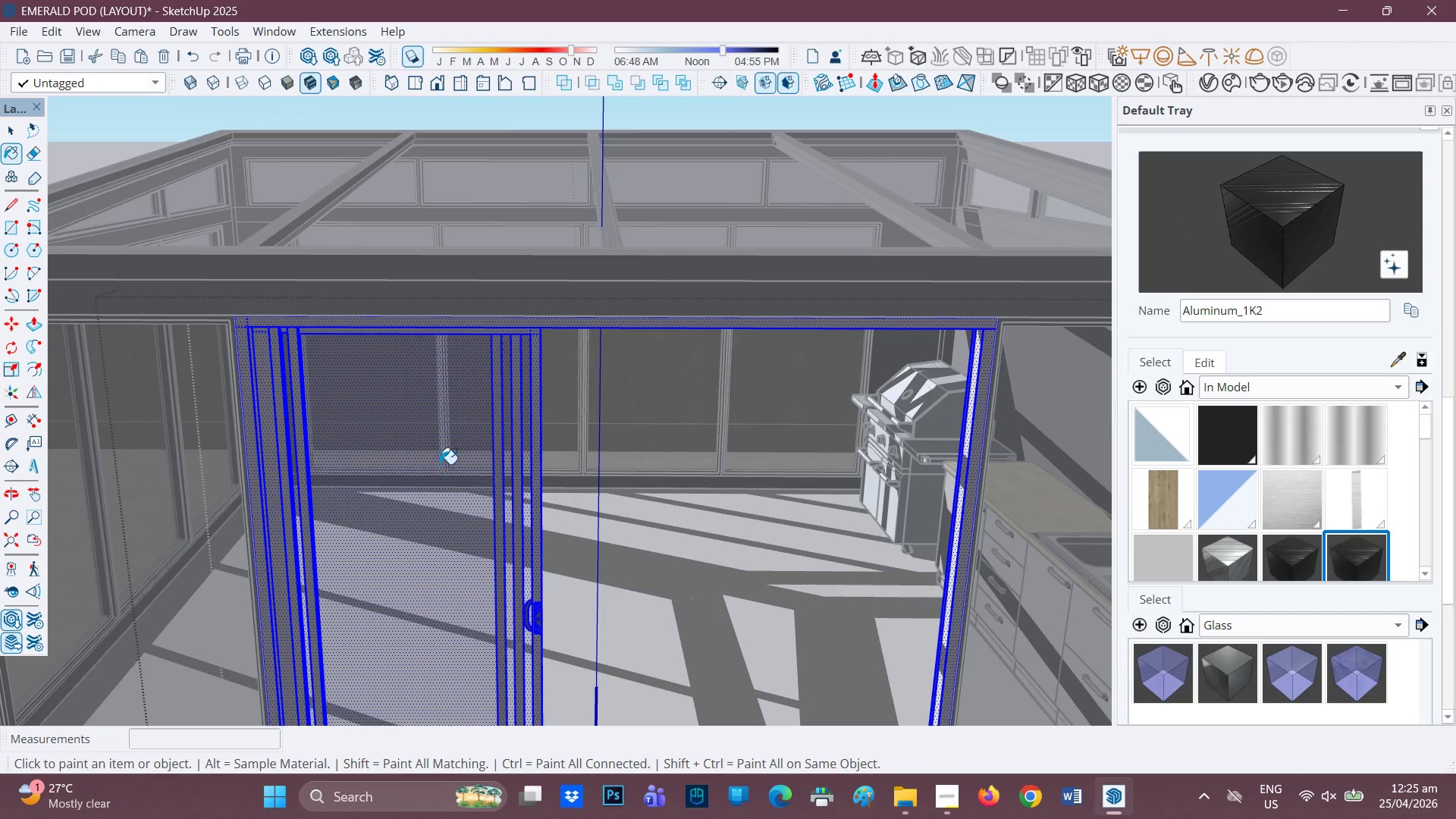 
hold_key(key=ShiftLeft, duration=0.72)
 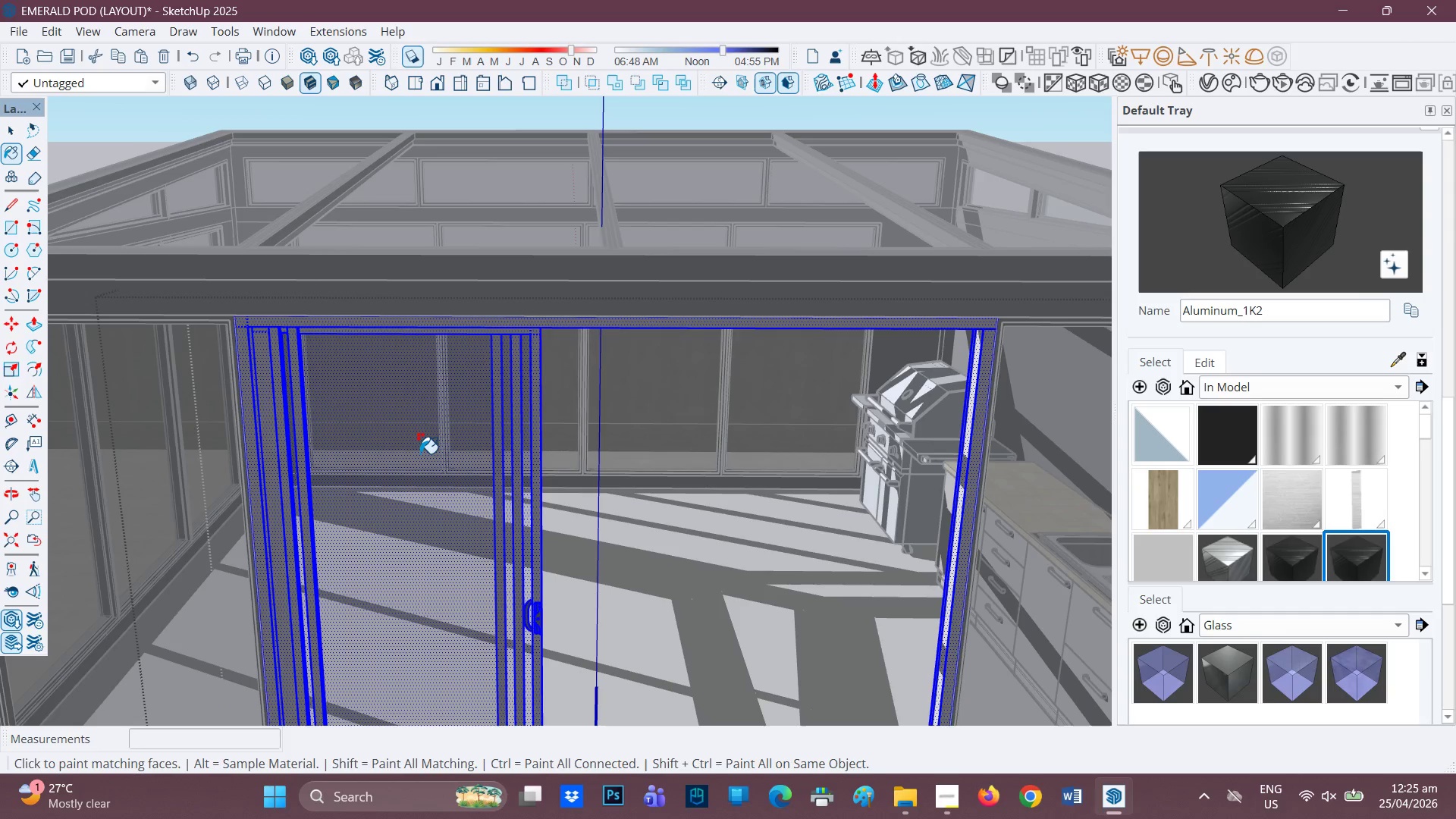 
hold_key(key=ShiftLeft, duration=1.61)
left_click([420, 453])
 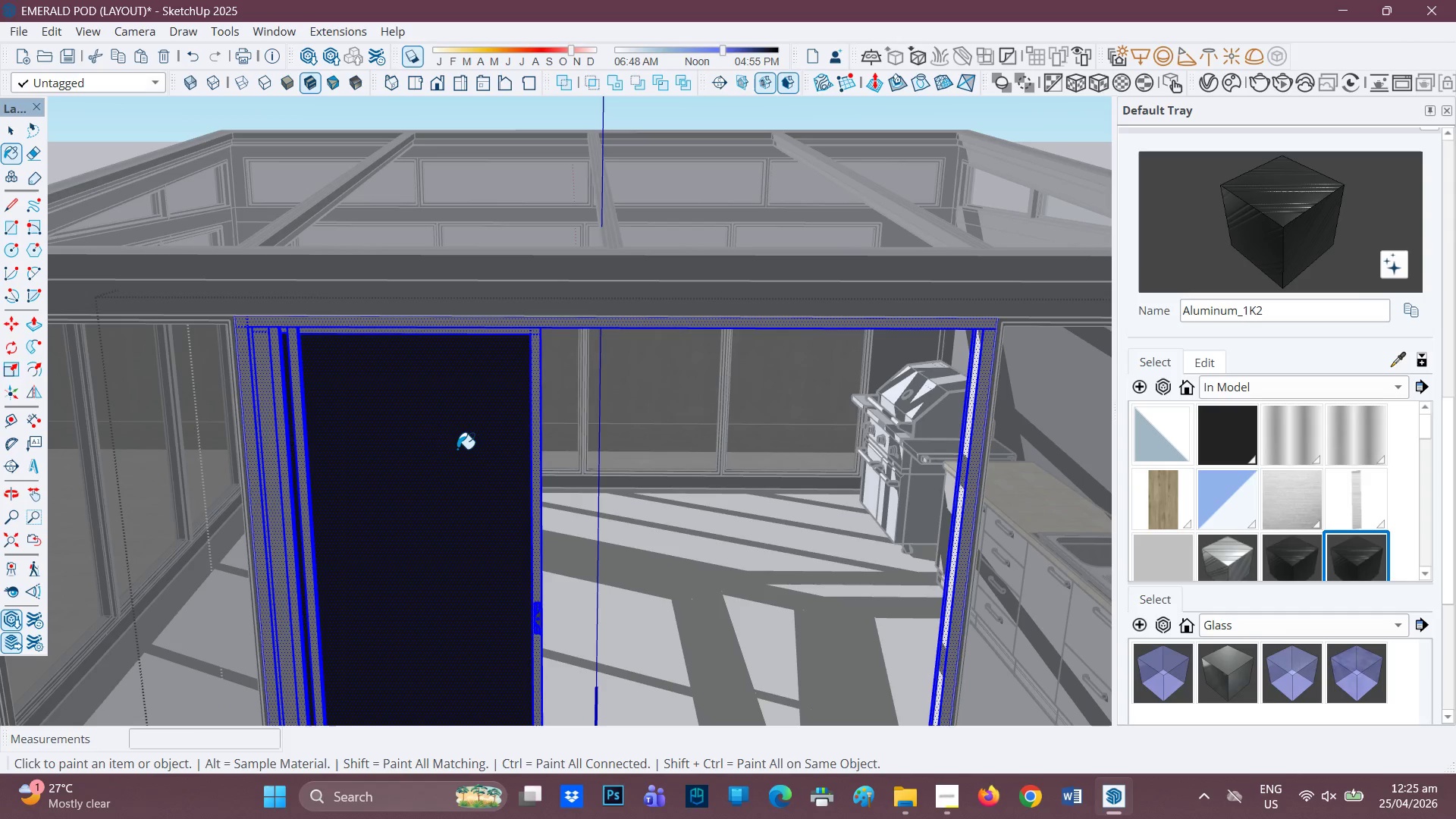 
key(Control+Z)
 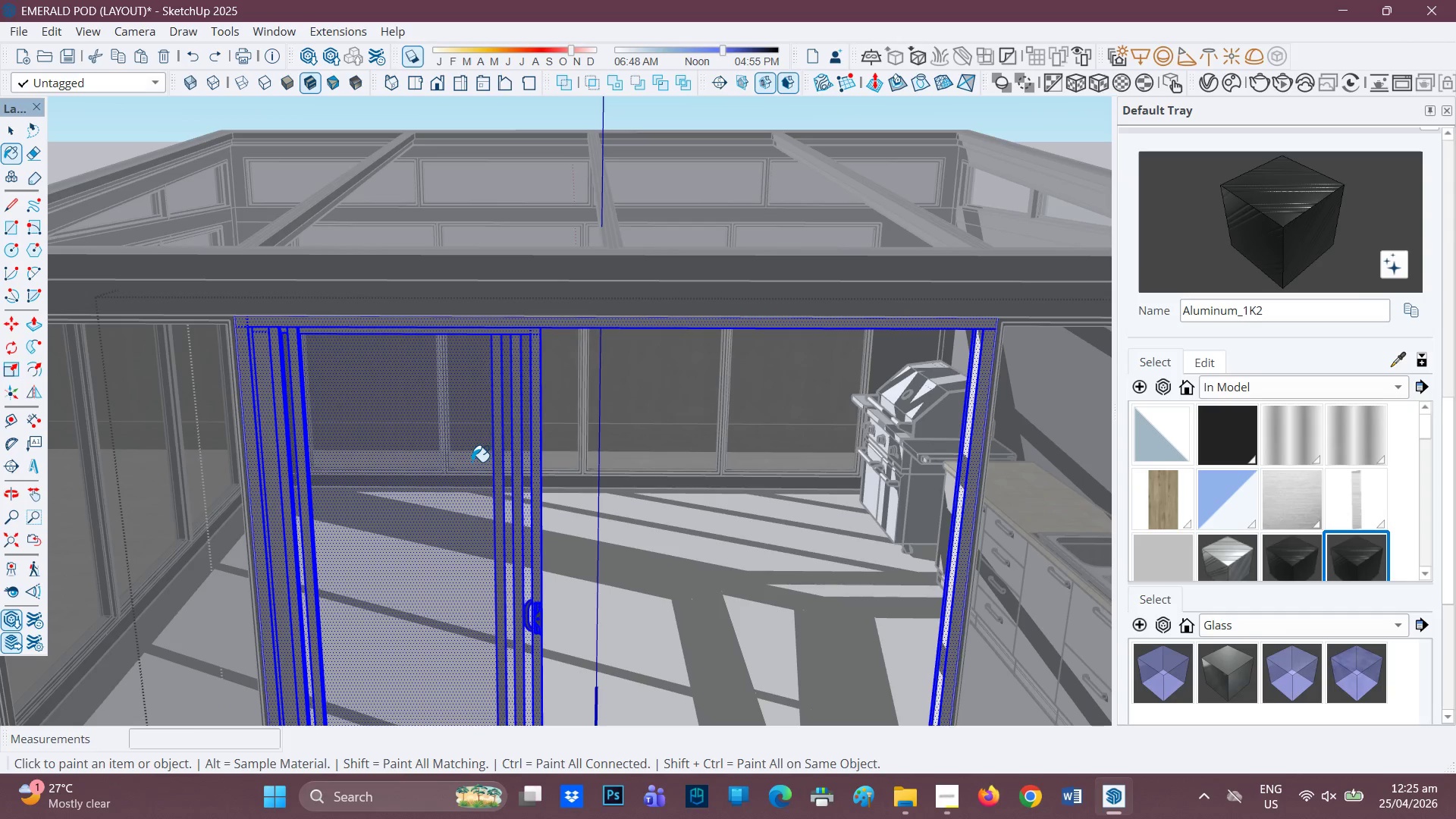 
key(Space)
 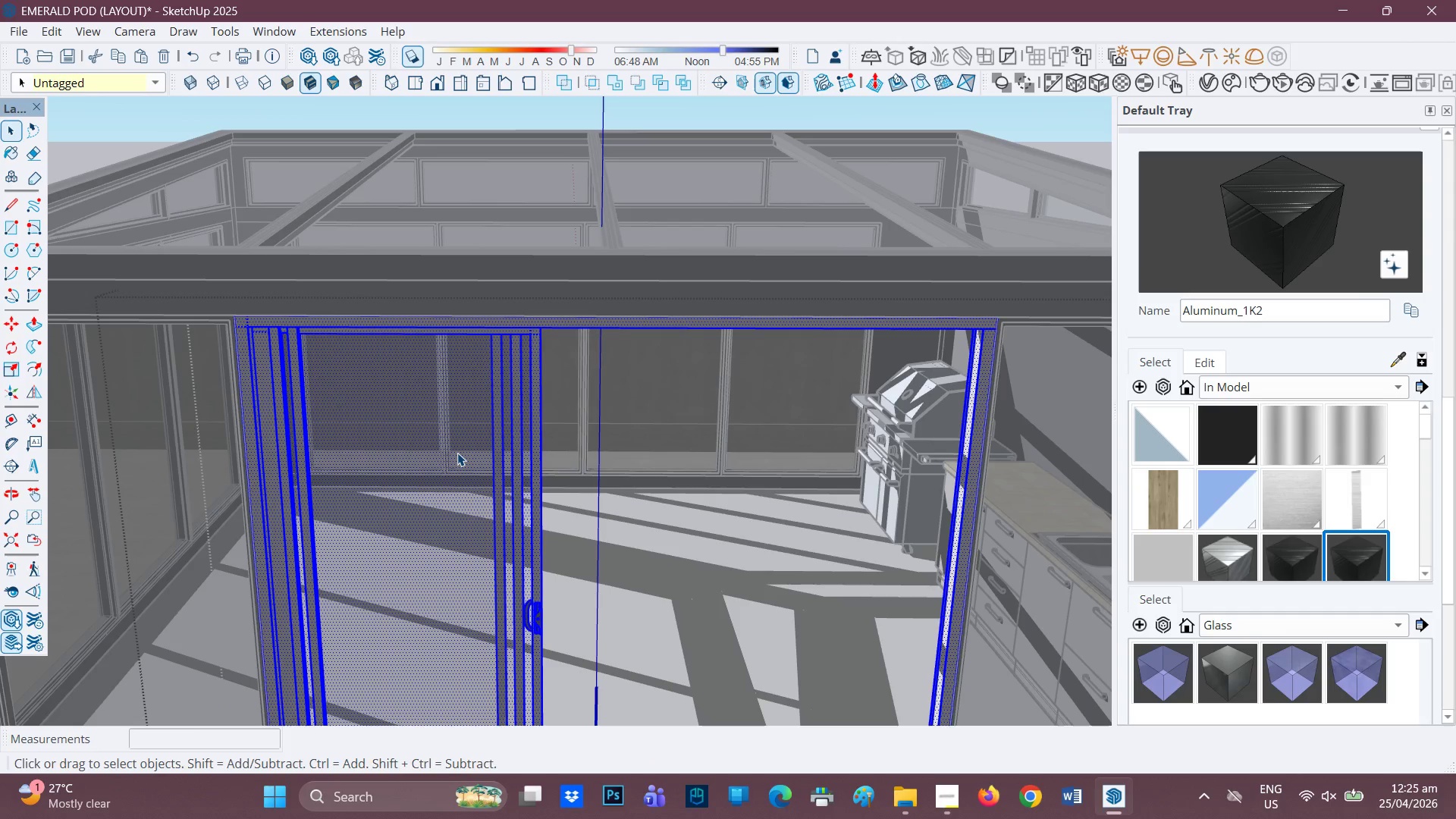 
hold_key(key=ShiftLeft, duration=11.53)
left_click([457, 453])
 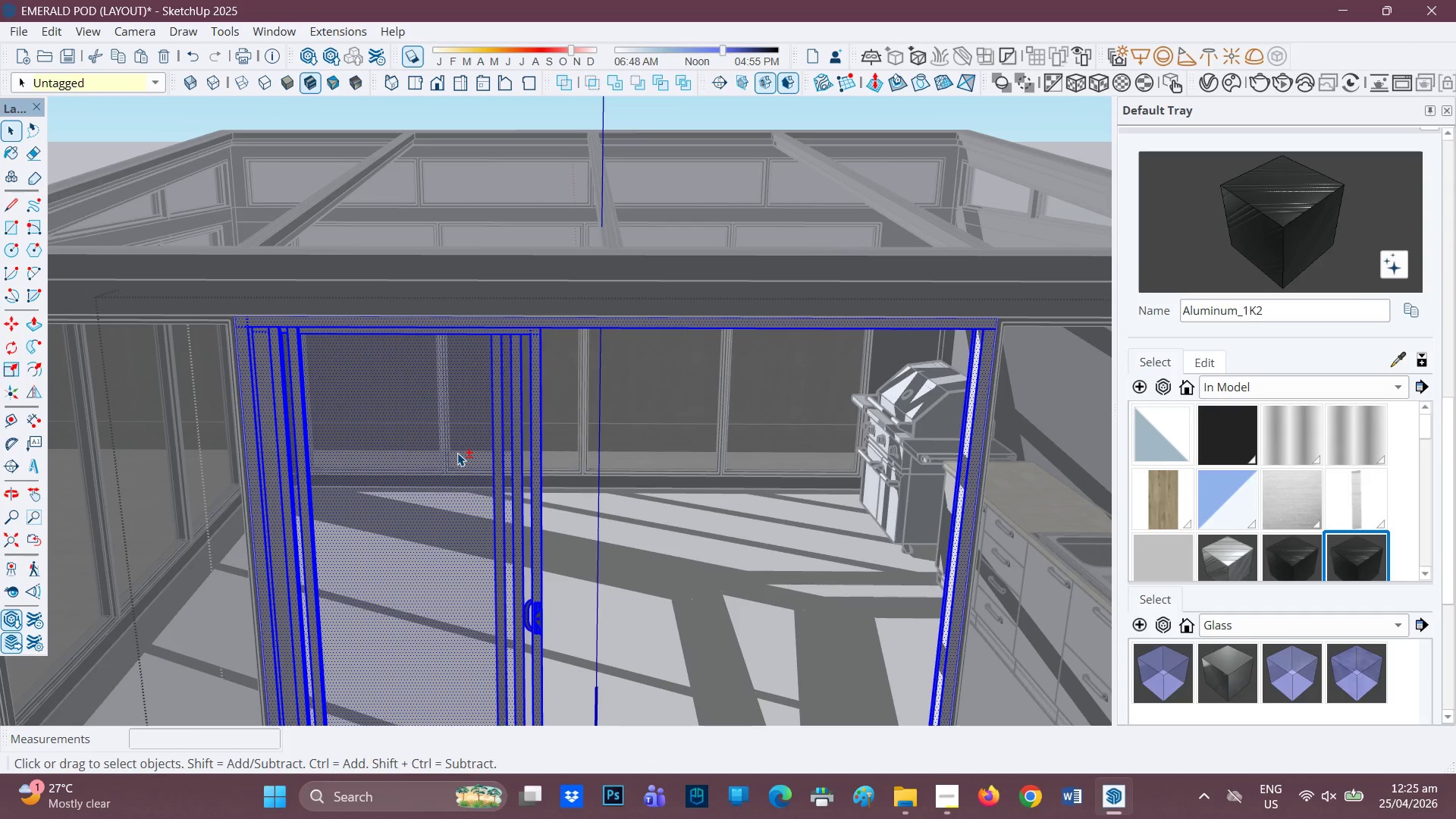 
scroll: coordinate [568, 315], scroll_direction: up, amount: 6.0
 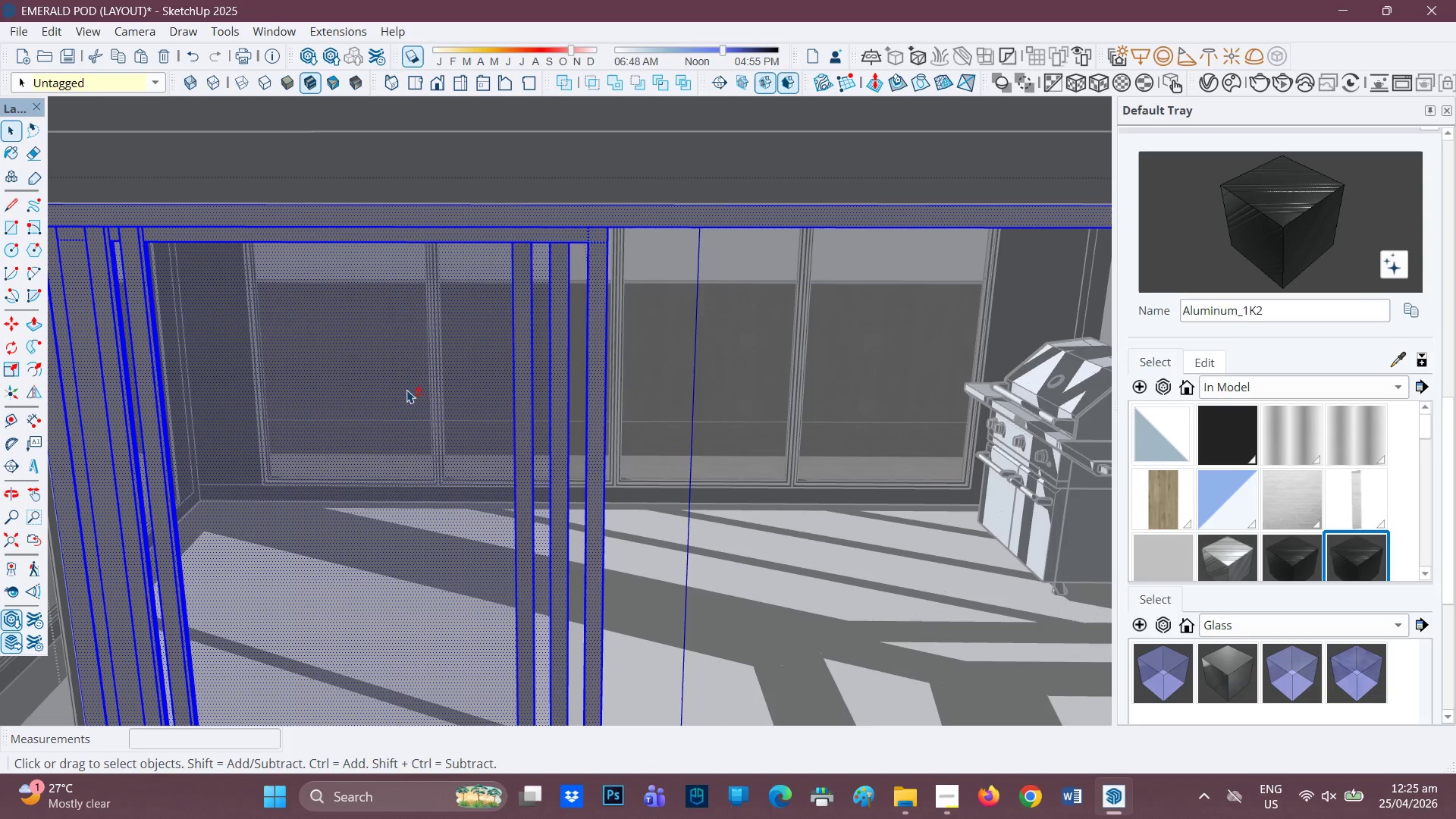 
left_click([403, 393])
 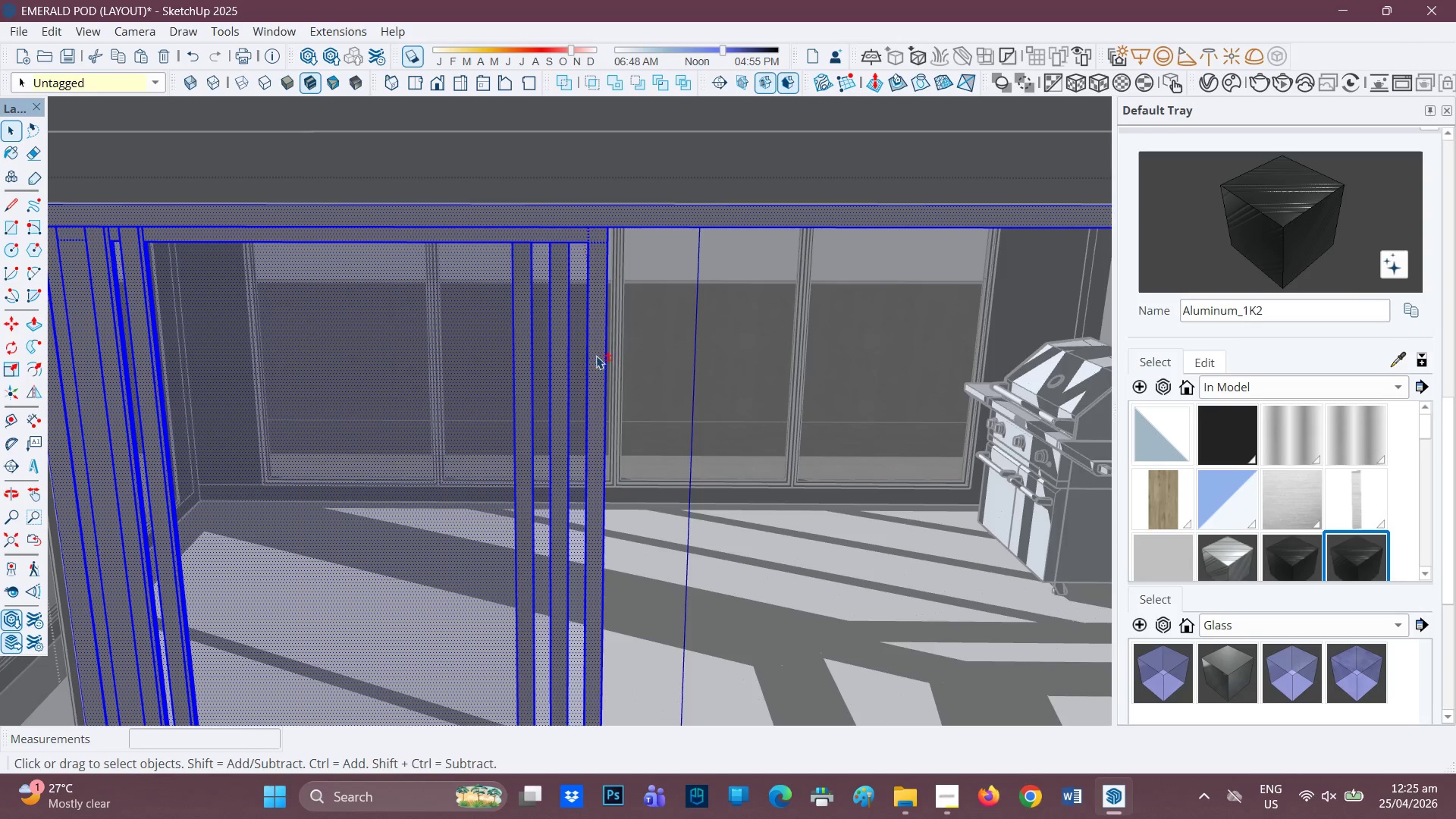 
left_click([579, 353])
 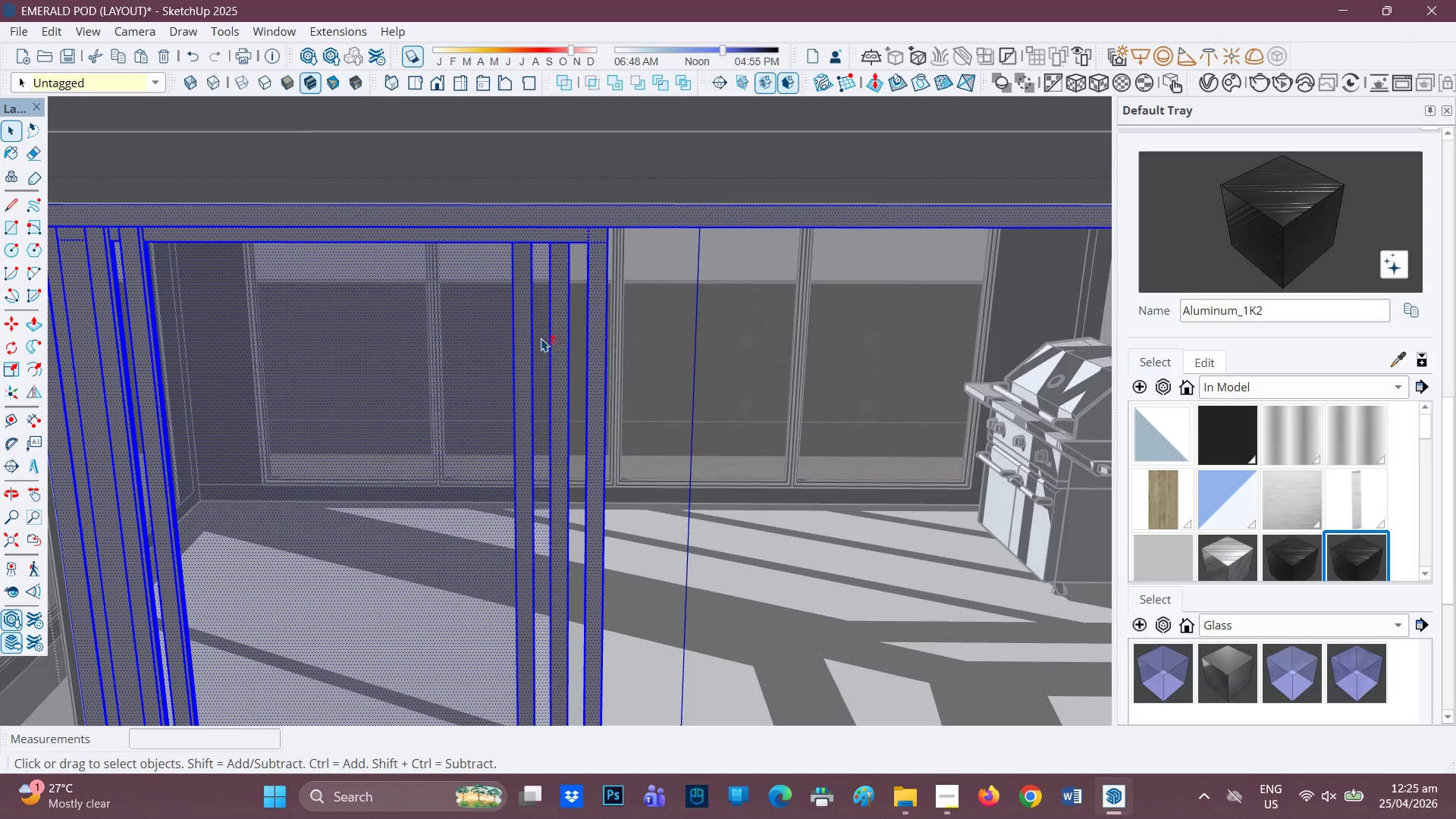 
left_click([541, 337])
 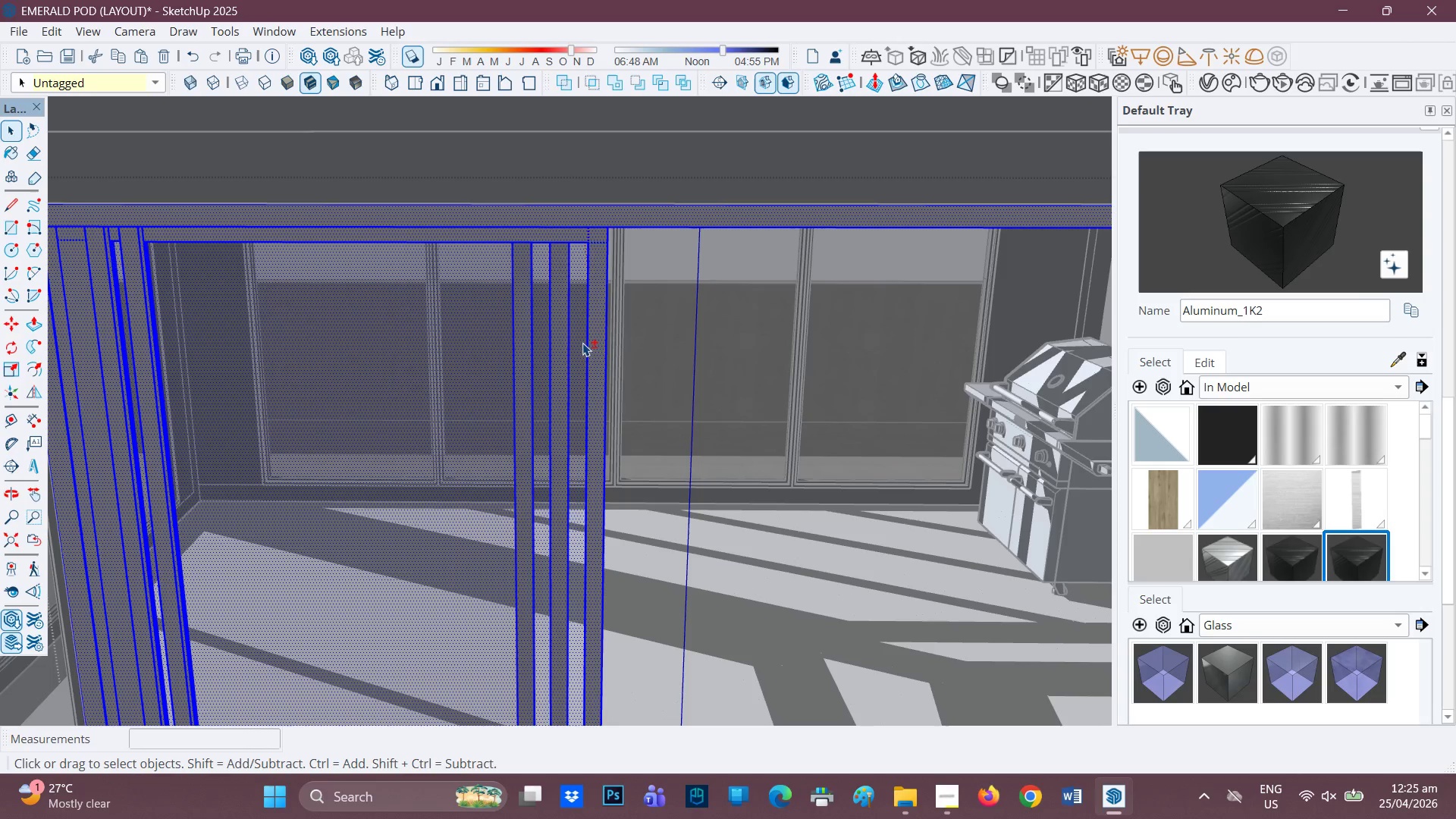 
left_click([582, 343])
 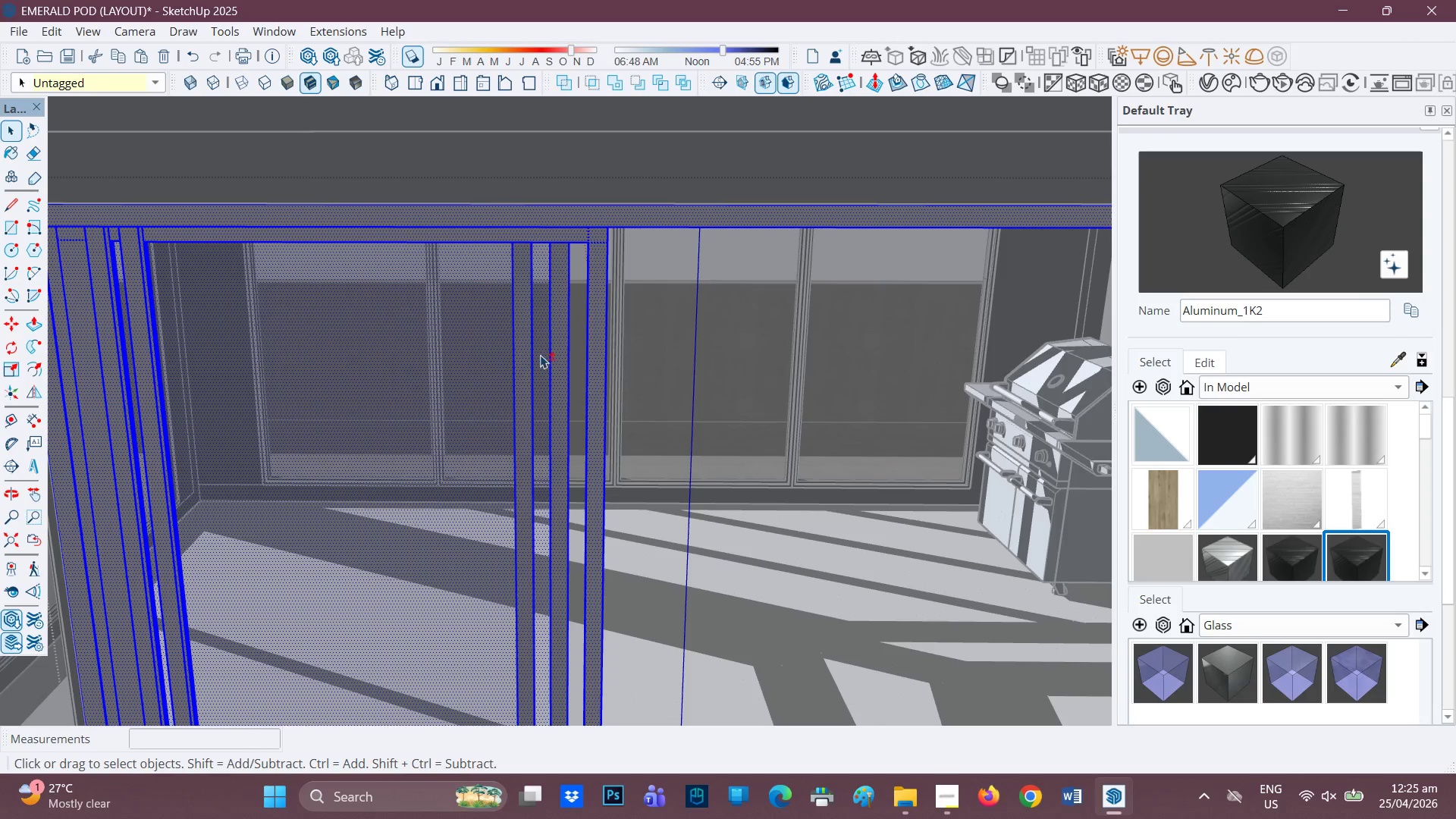 
left_click([541, 355])
 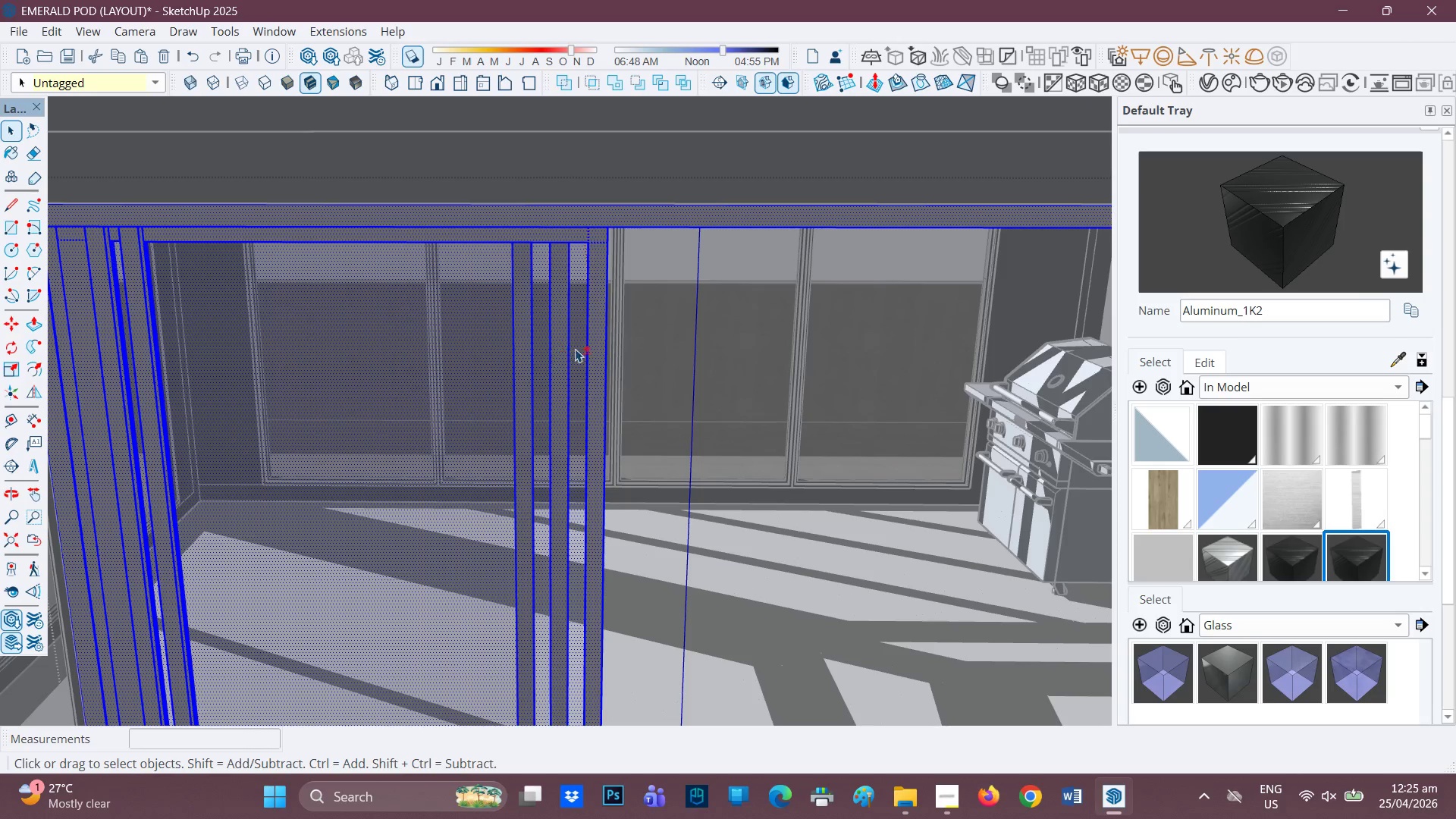 
left_click([580, 346])
 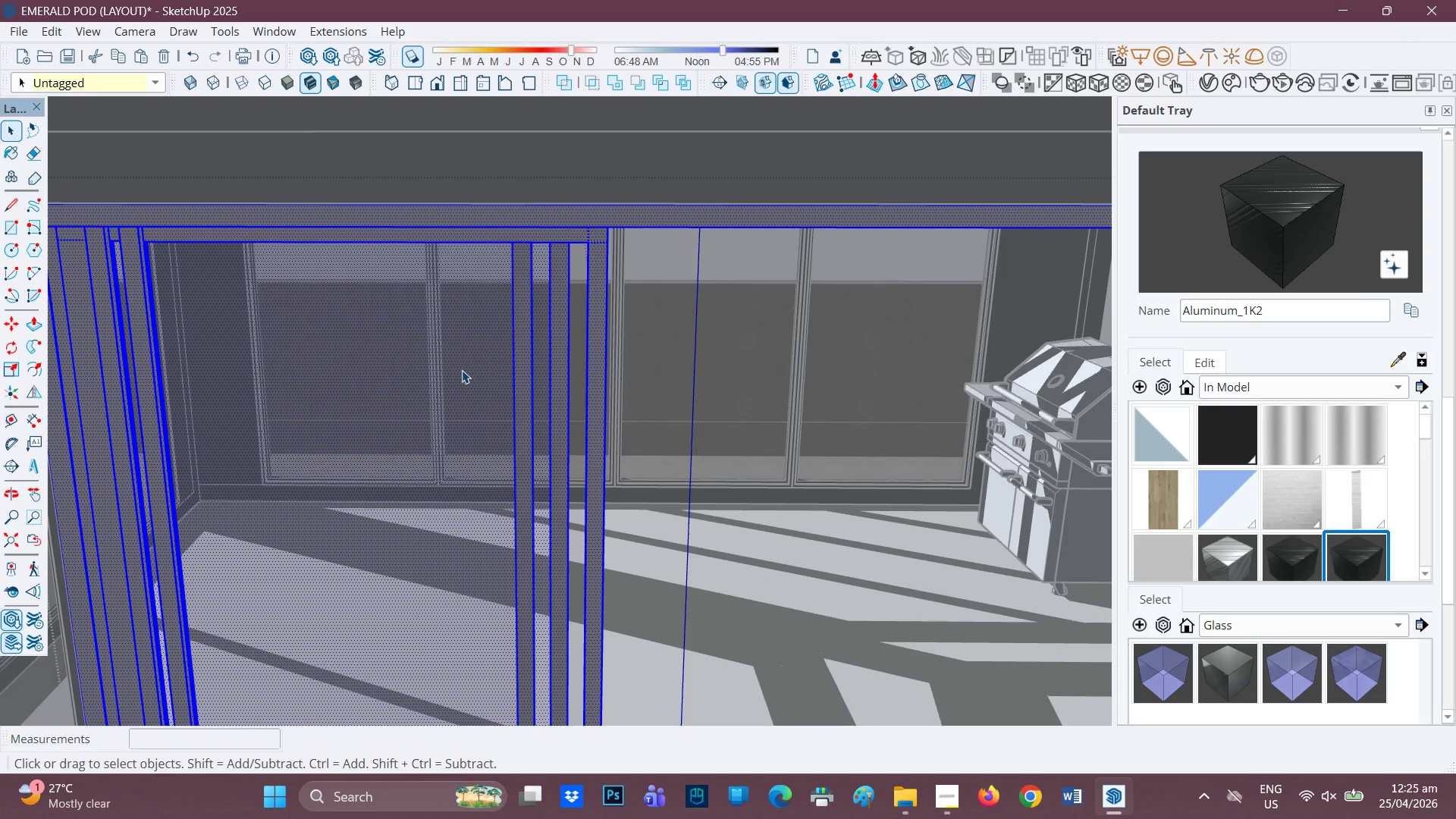 
hold_key(key=ShiftLeft, duration=1.51)
left_click([453, 375])
 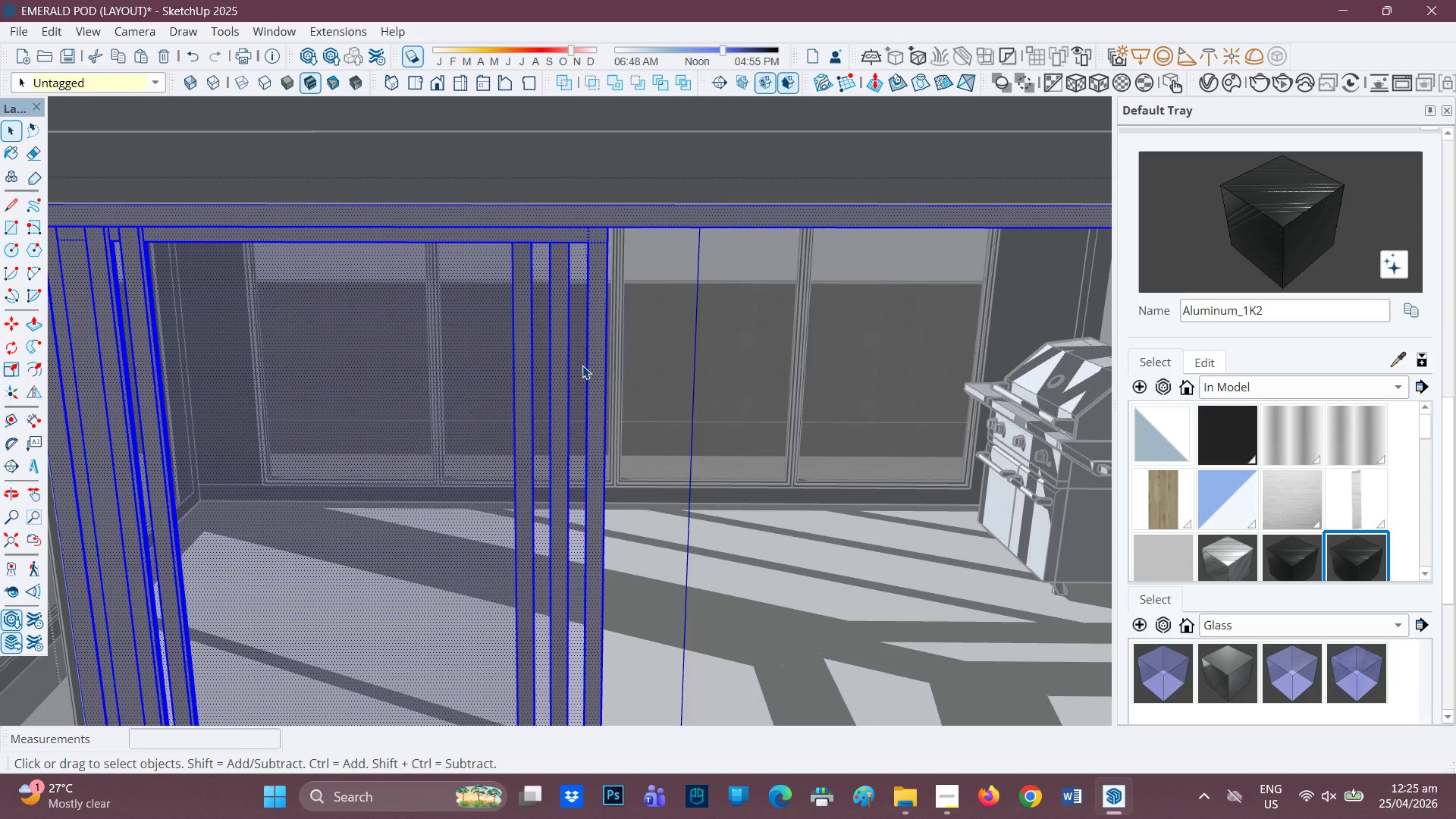 
left_click([582, 366])
 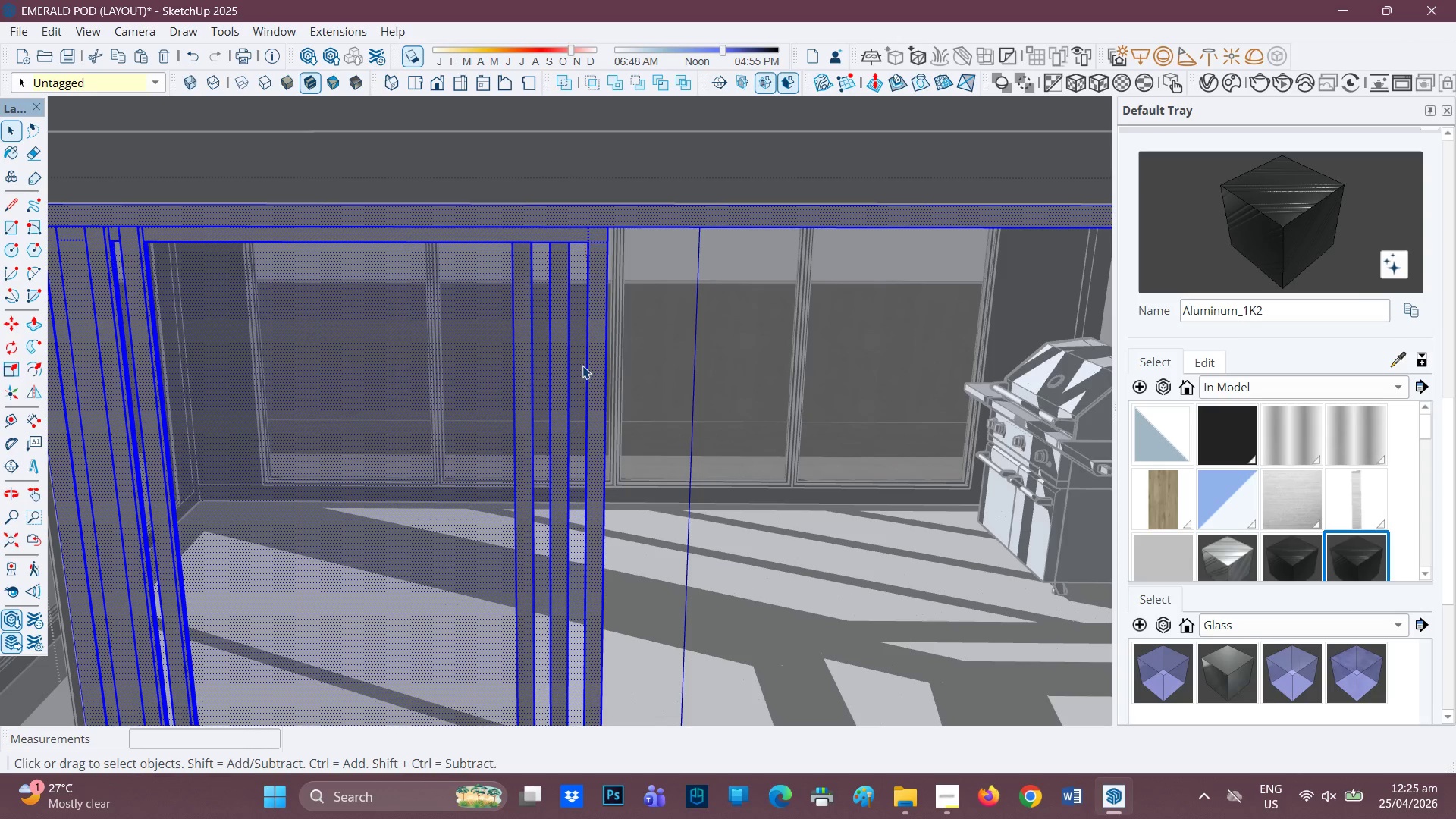 
hold_key(key=ShiftLeft, duration=0.61)
 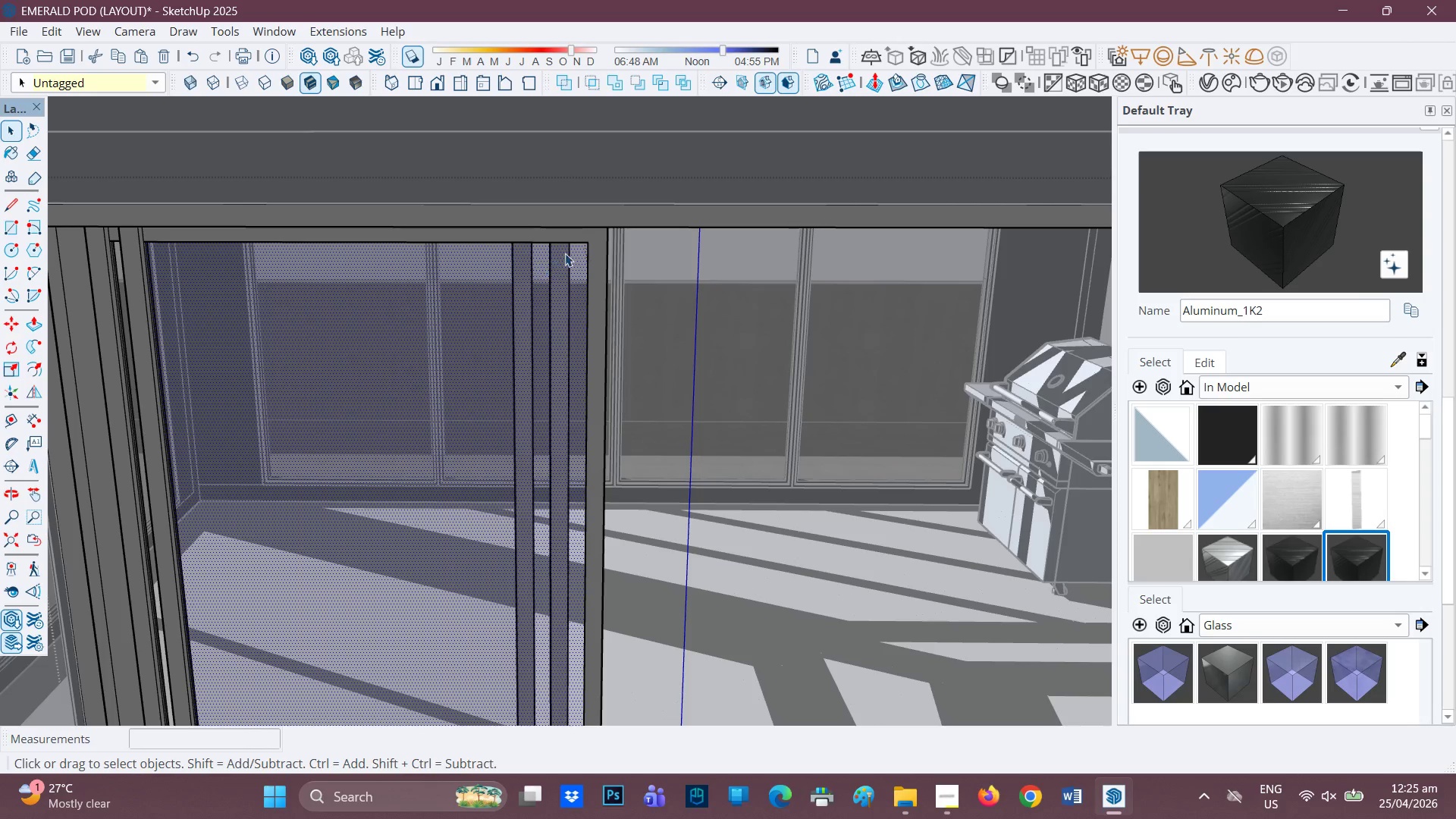 
scroll: coordinate [581, 250], scroll_direction: down, amount: 1.0
 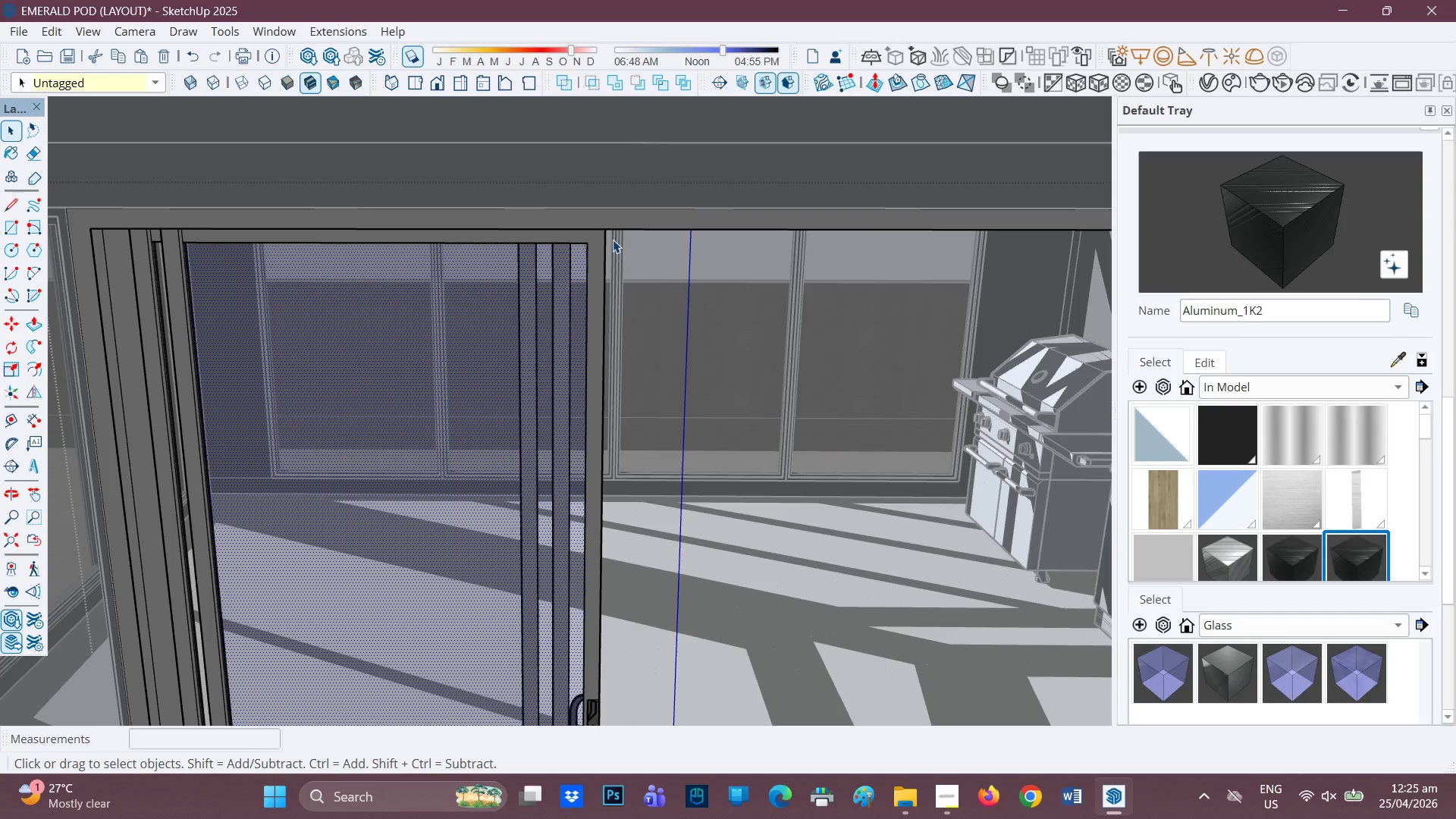 
left_click([588, 233])
 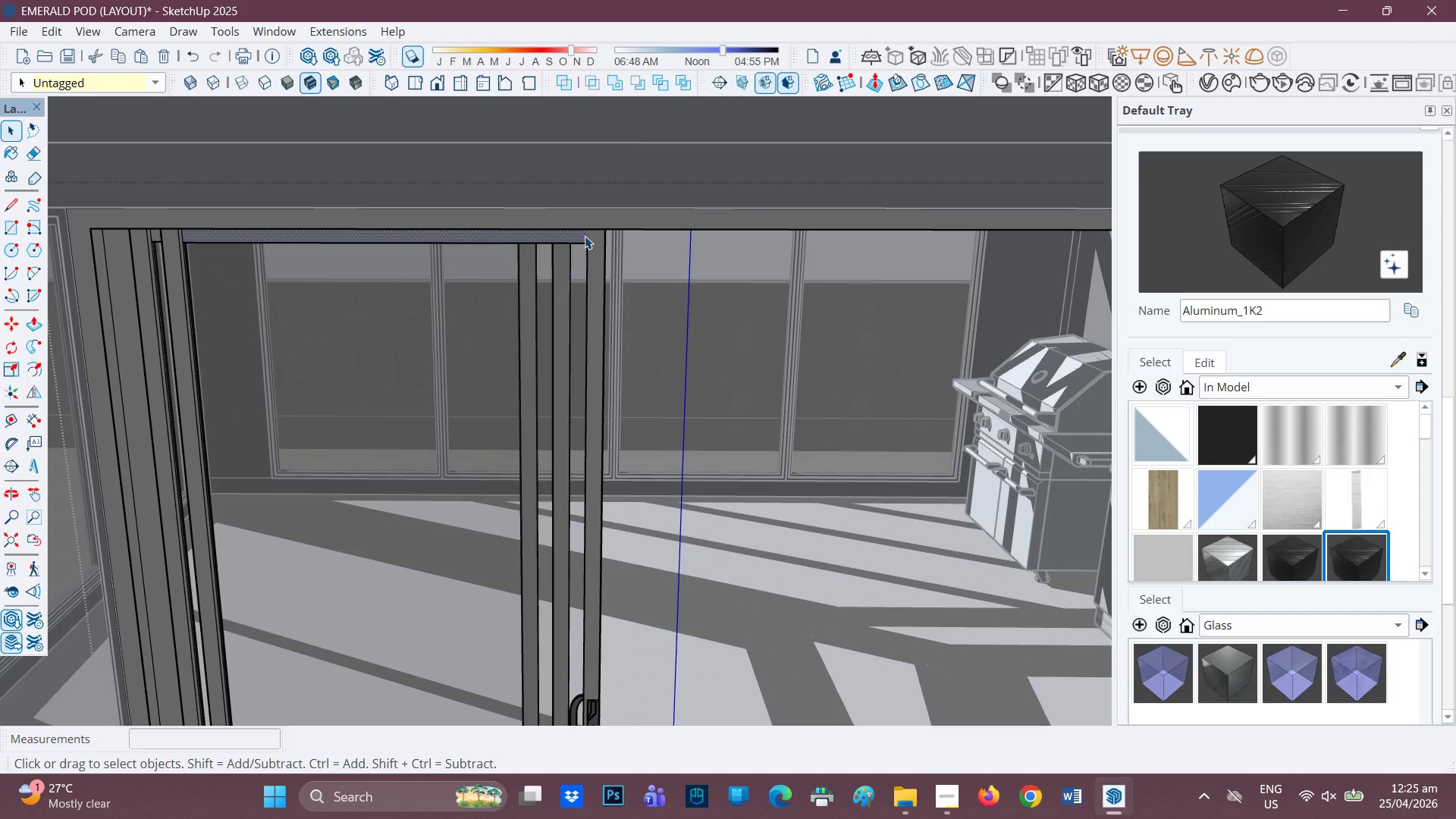 
double_click([585, 236])
 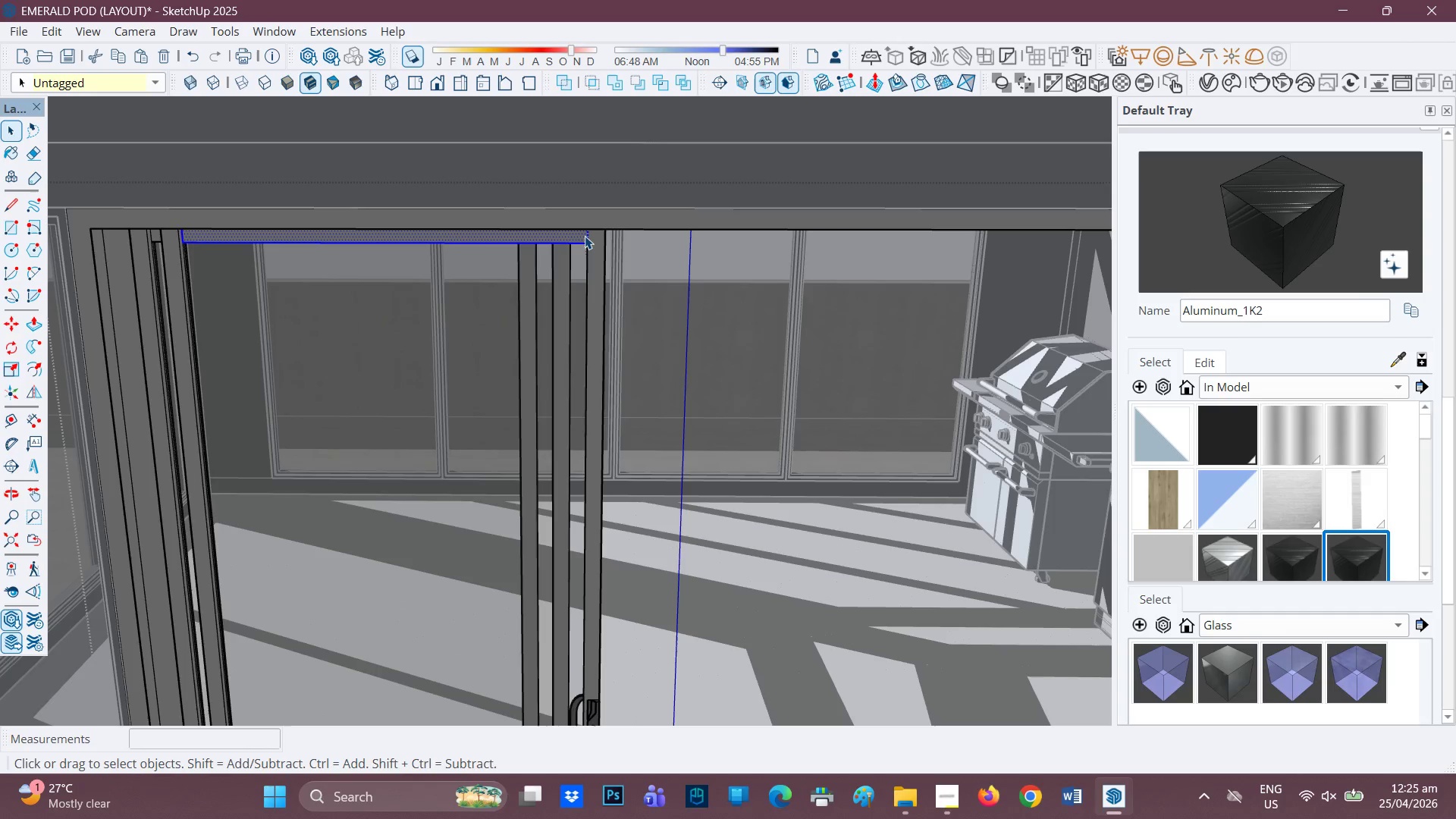 
triple_click([585, 236])
 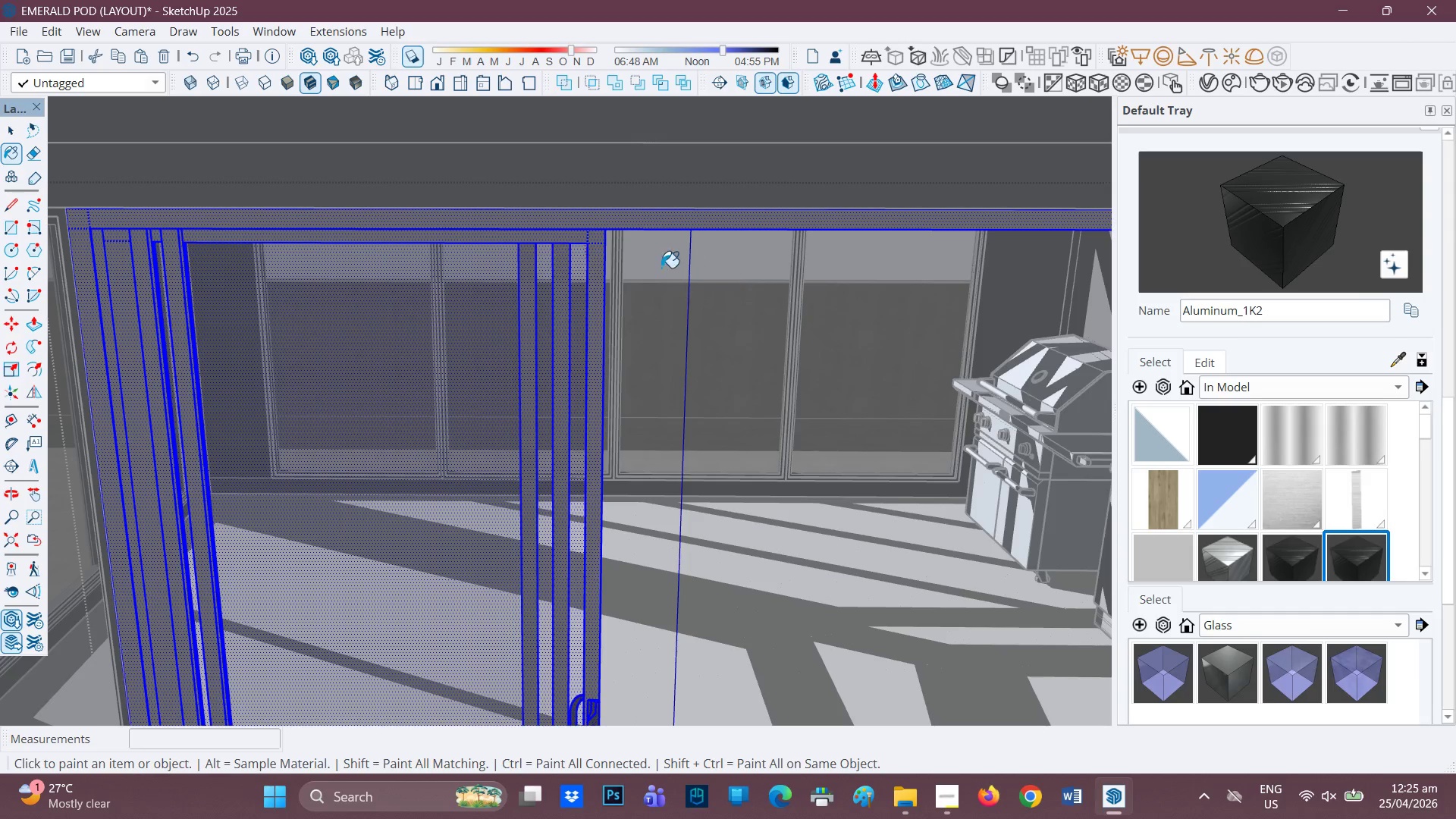 
left_click([585, 230])
 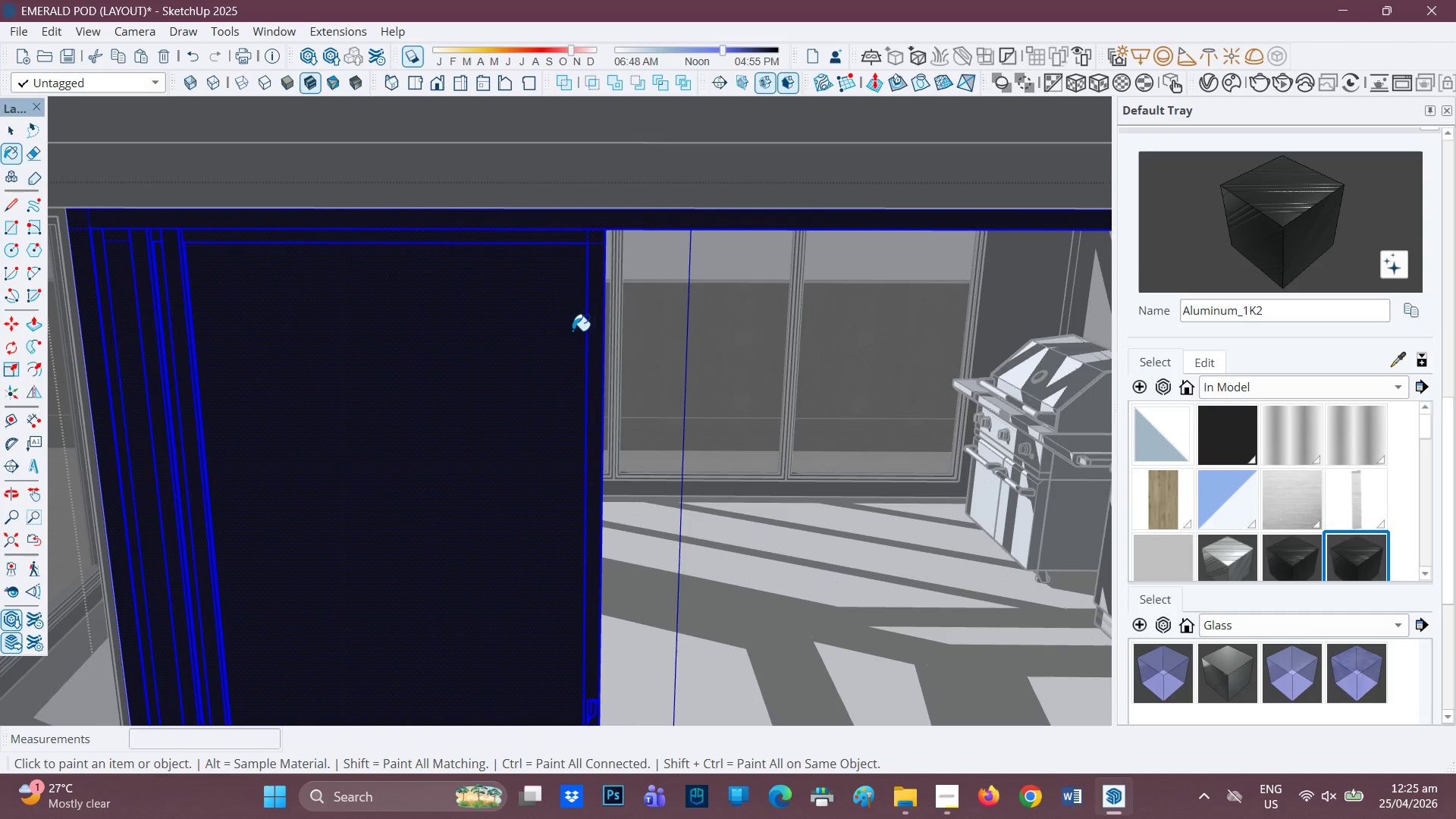 
scroll: coordinate [579, 341], scroll_direction: up, amount: 1.0
 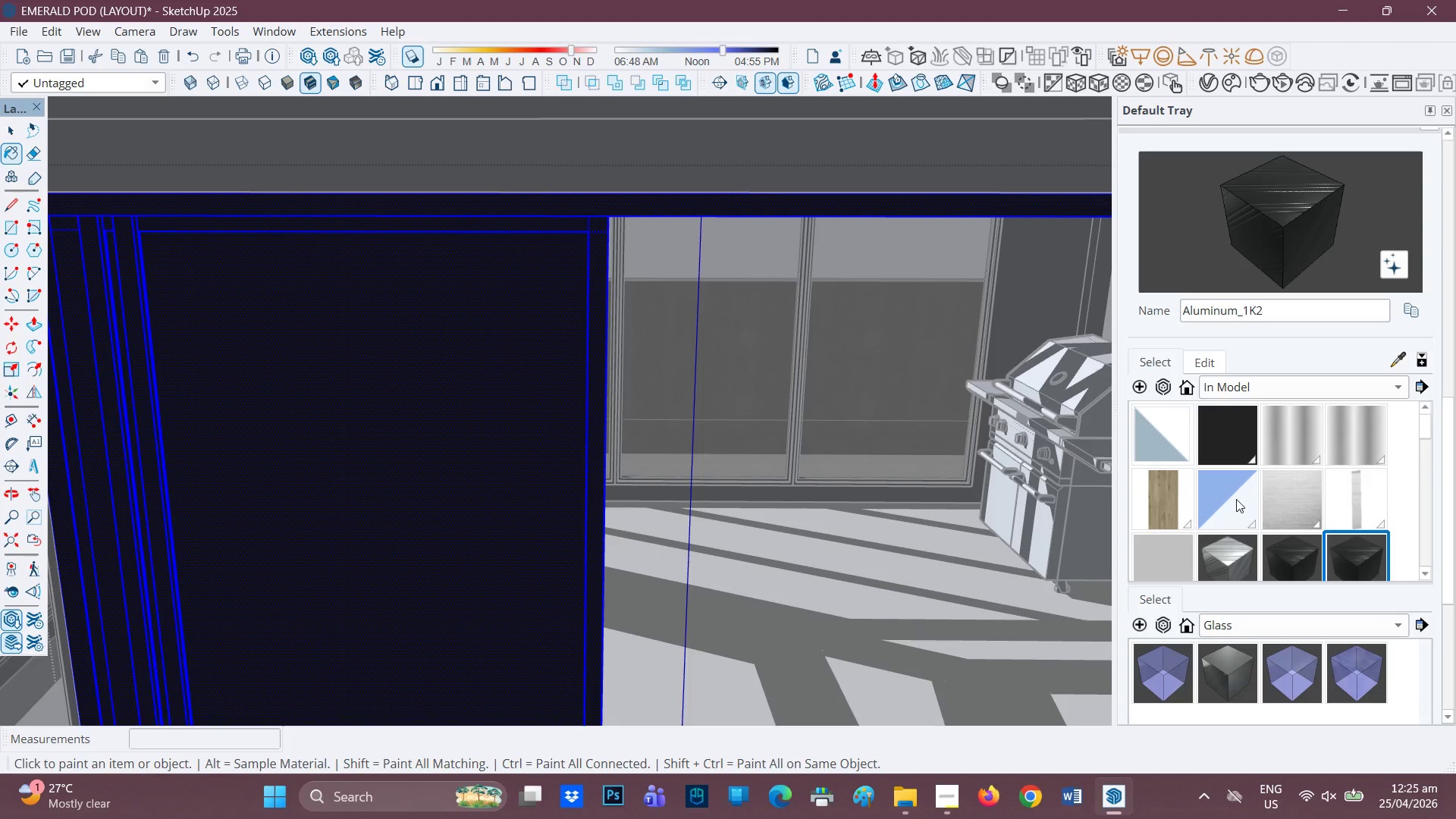 
left_click([1234, 498])
 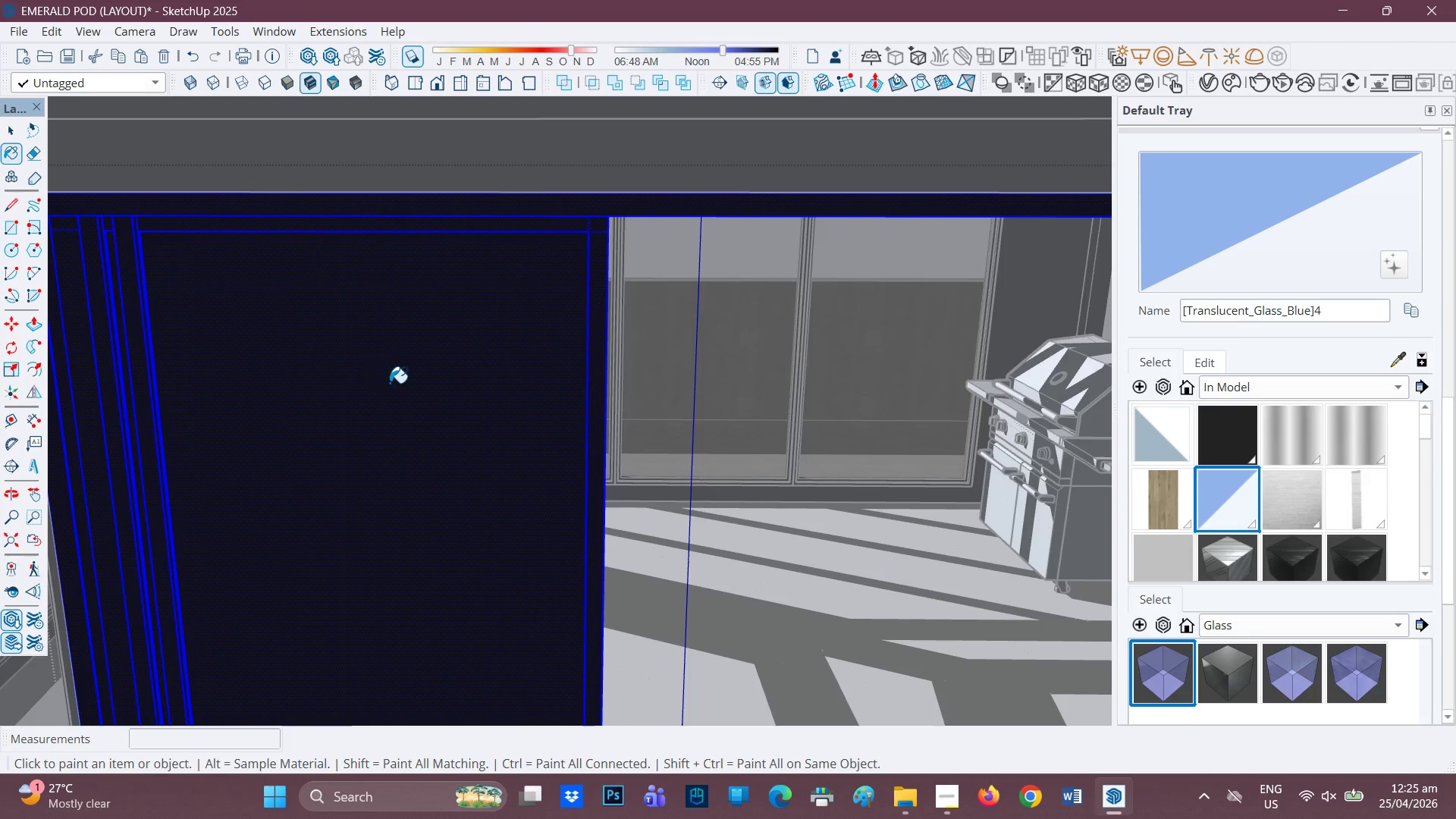 
left_click([391, 383])
 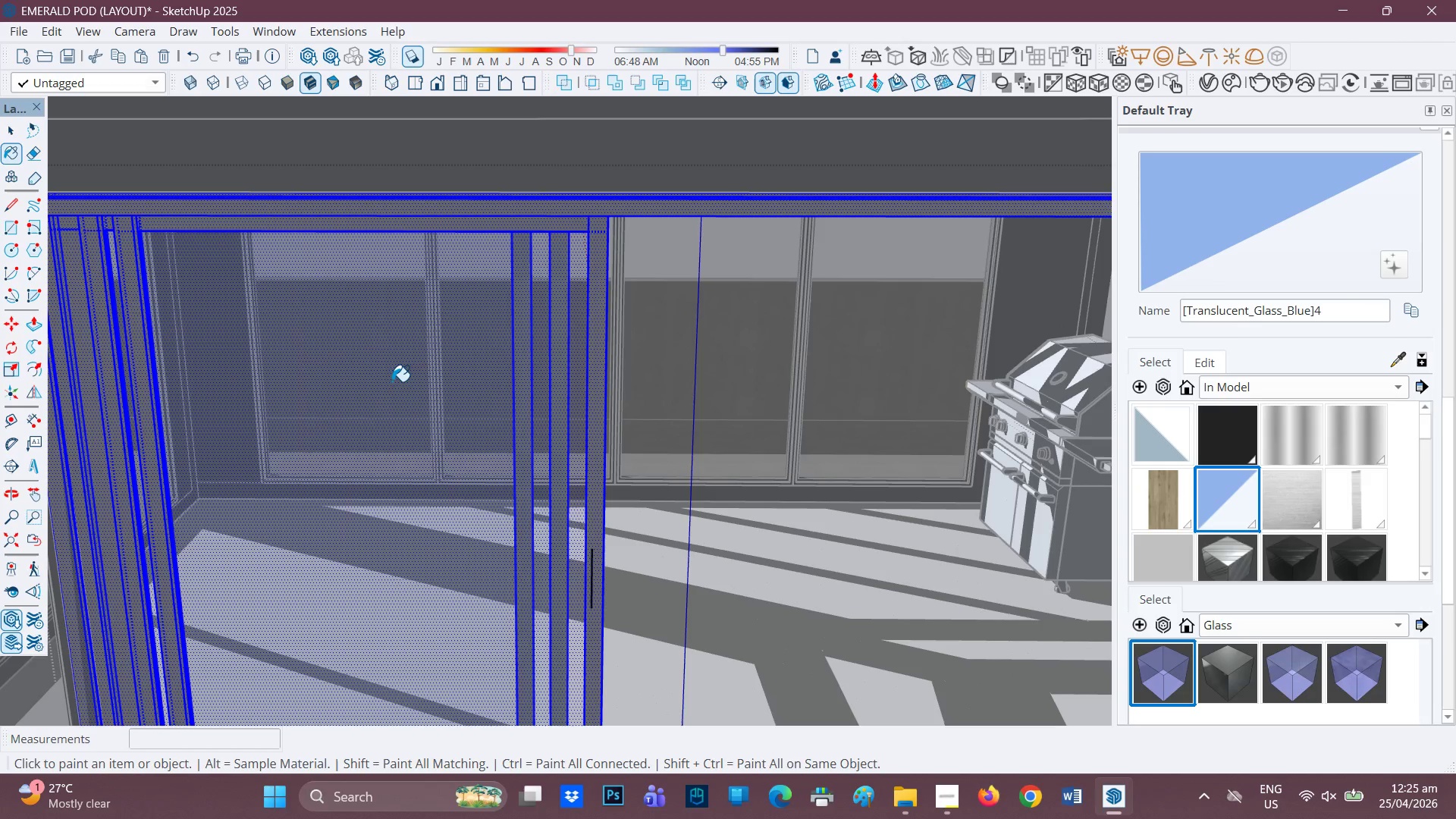 
key(Z)
 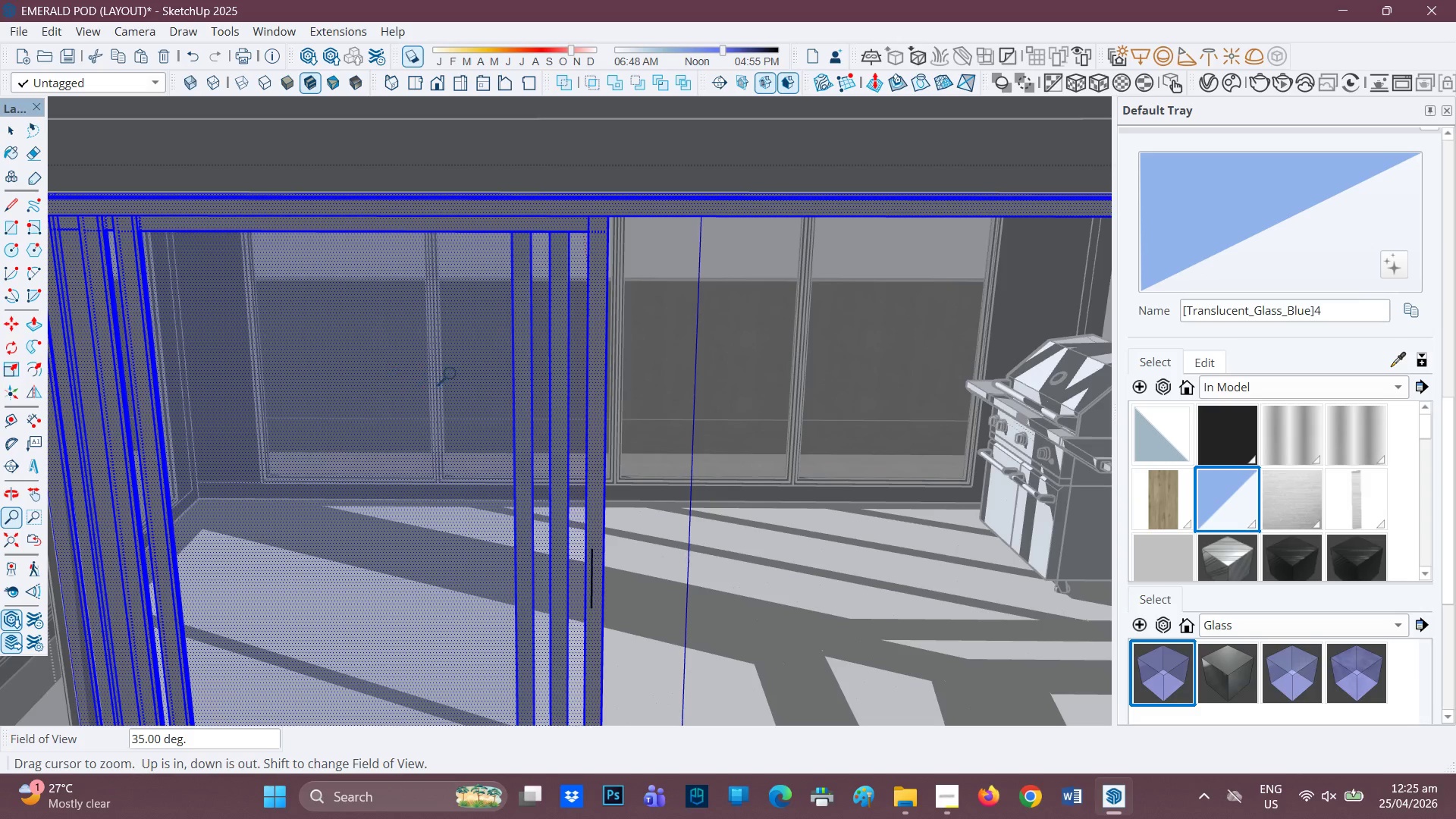 
scroll: coordinate [477, 388], scroll_direction: down, amount: 4.0
 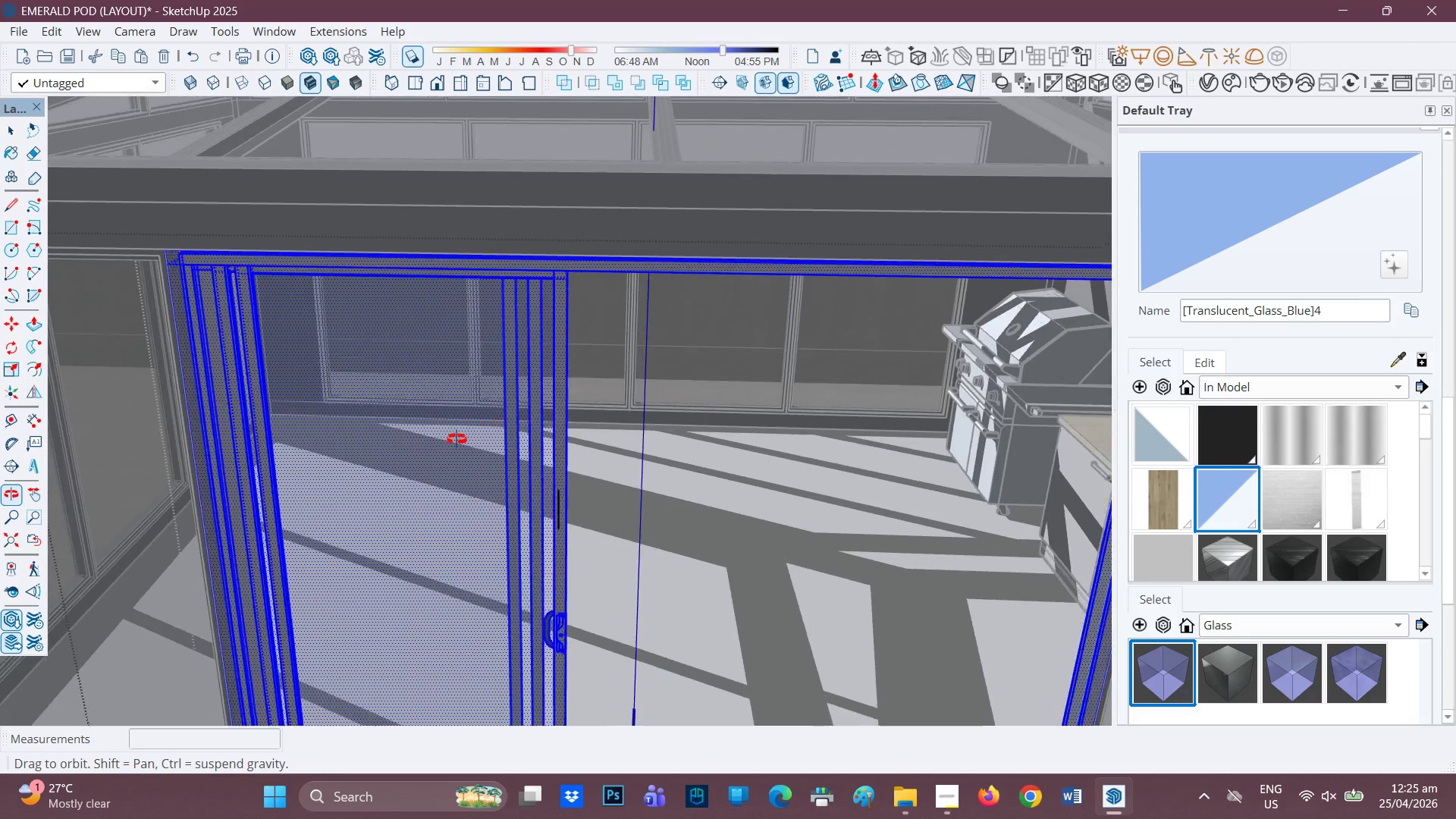 
key(Space)
 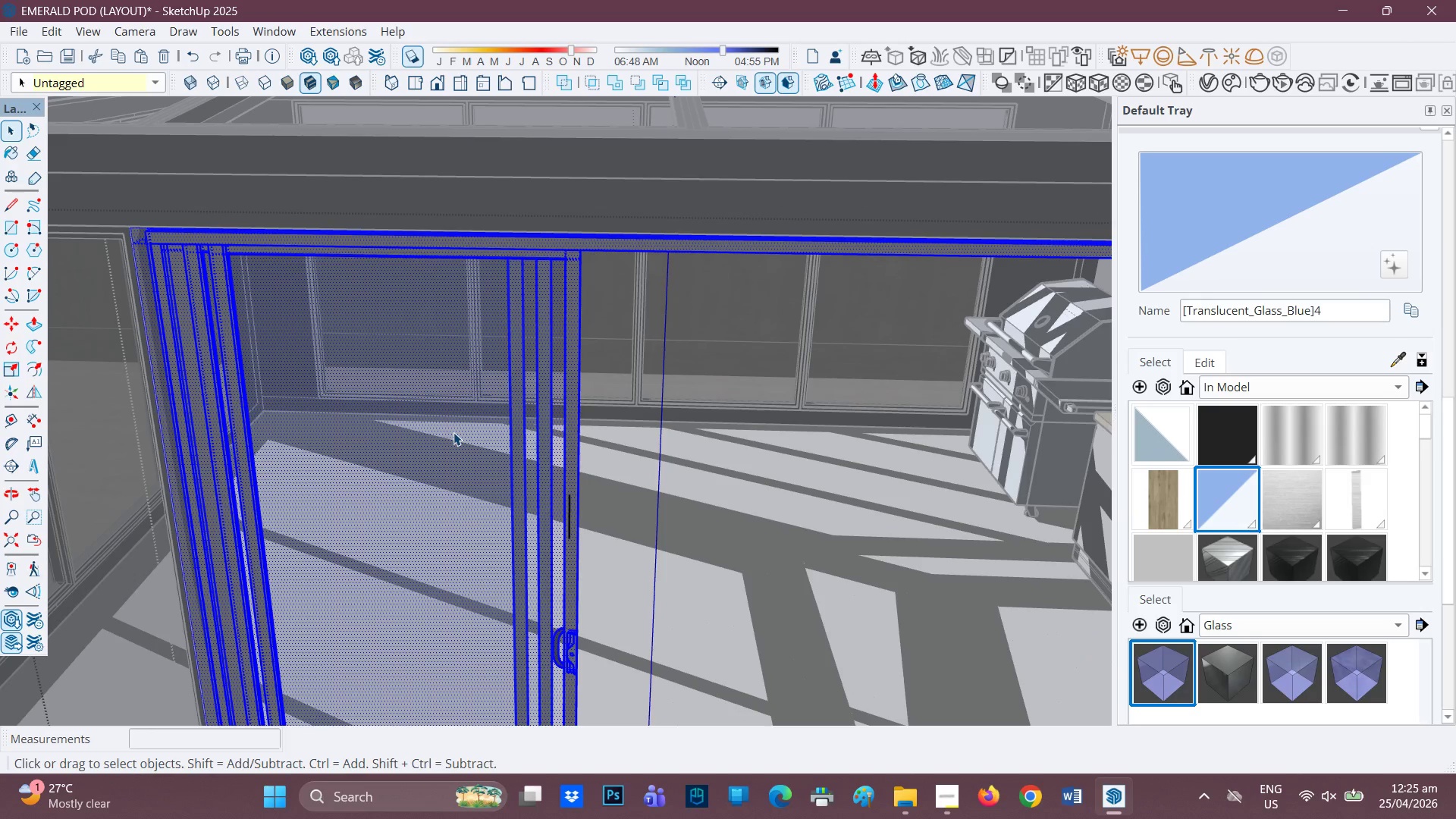 
left_click([453, 432])
 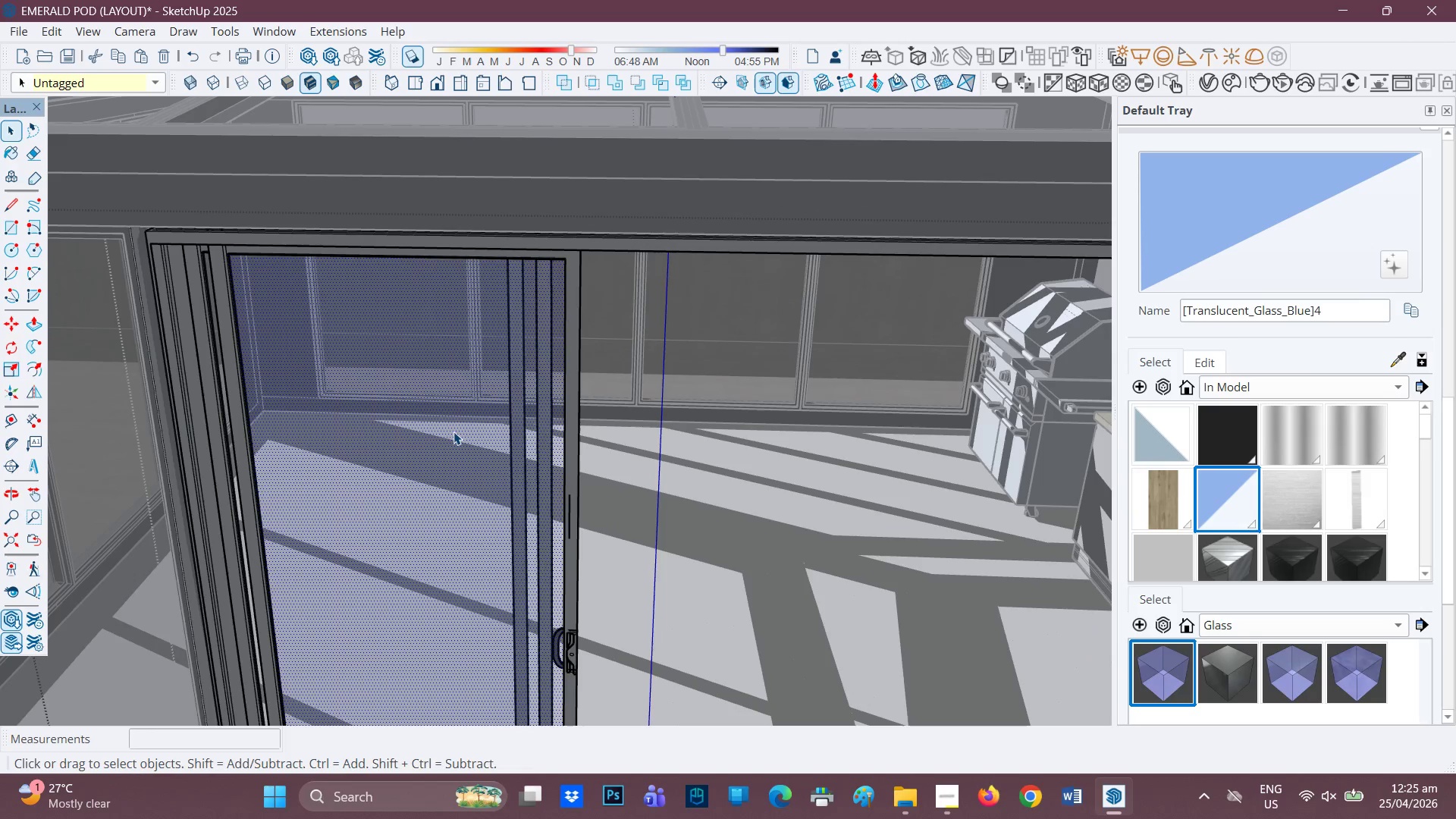 
scroll: coordinate [457, 439], scroll_direction: up, amount: 1.0
 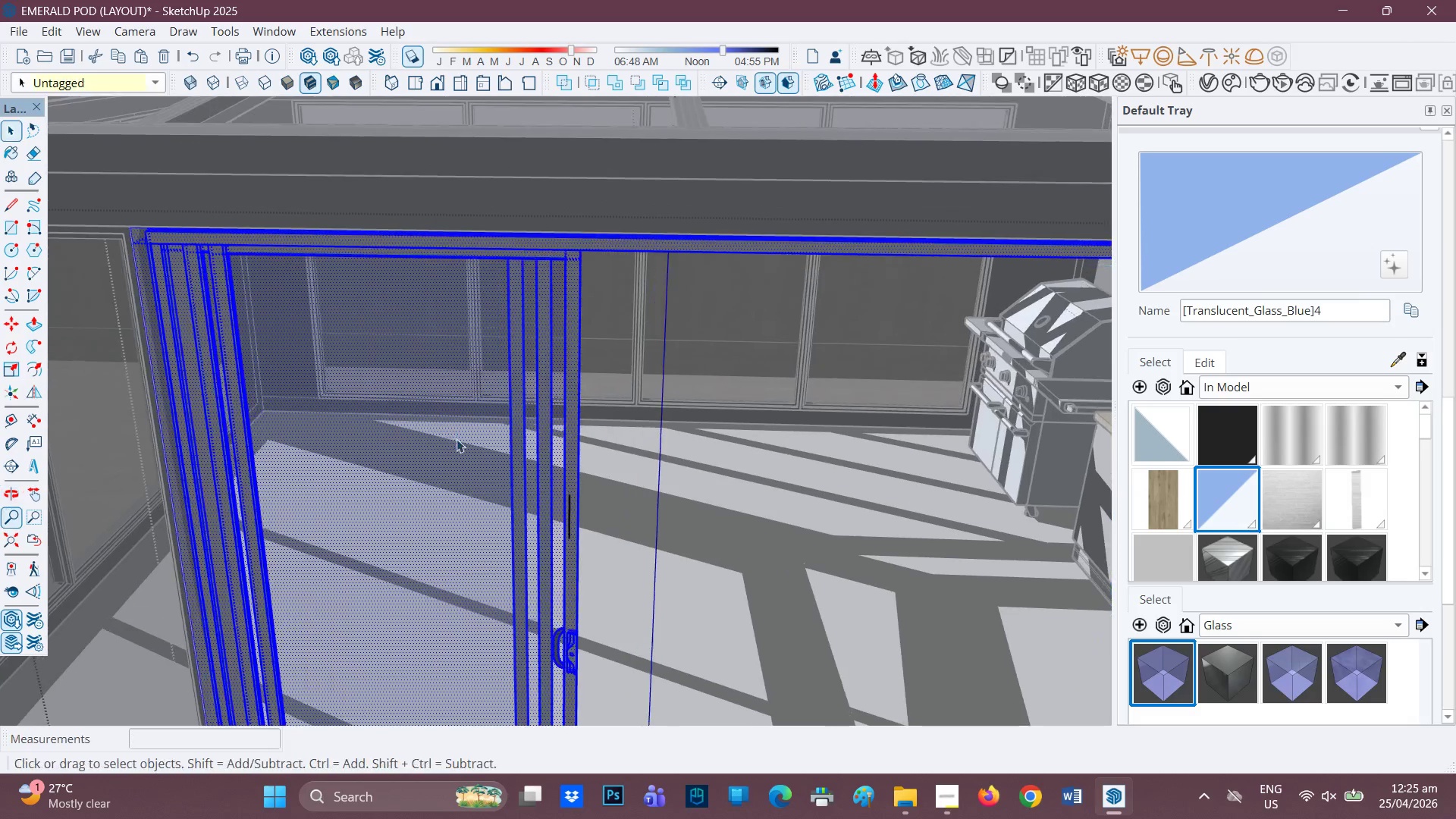 
double_click([453, 431])
 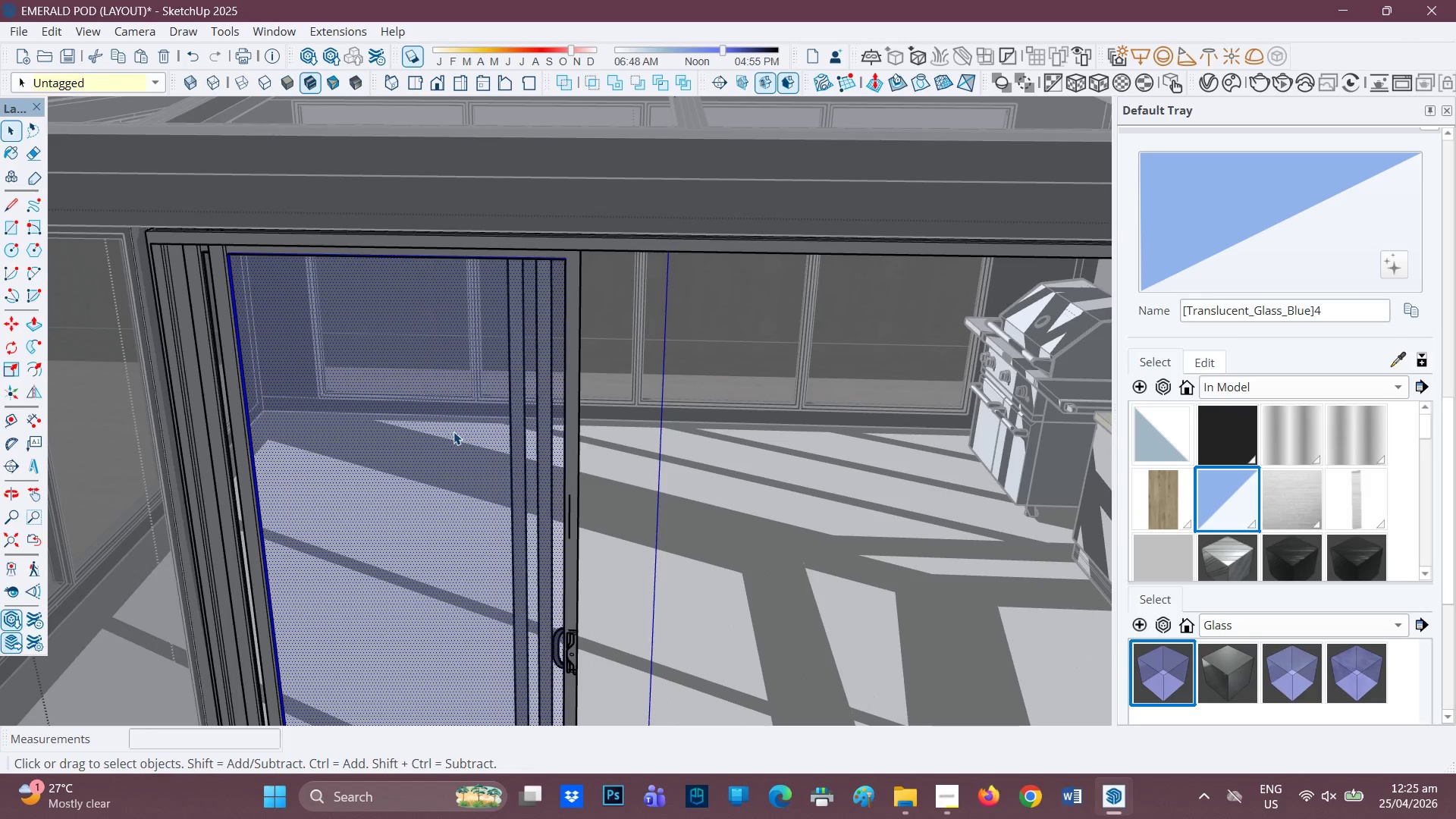 
scroll: coordinate [454, 431], scroll_direction: up, amount: 2.0
 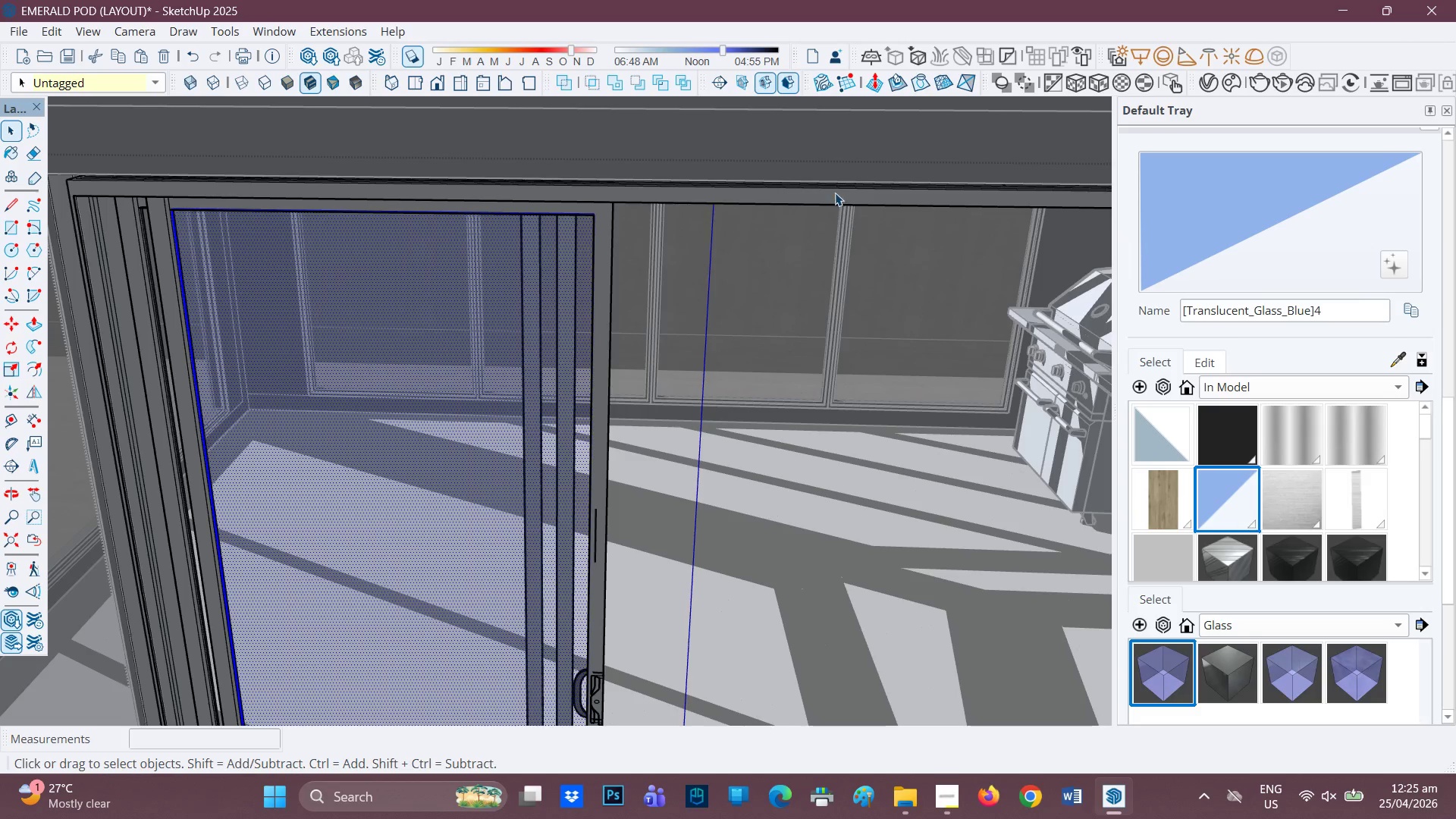 
left_click([722, 268])
 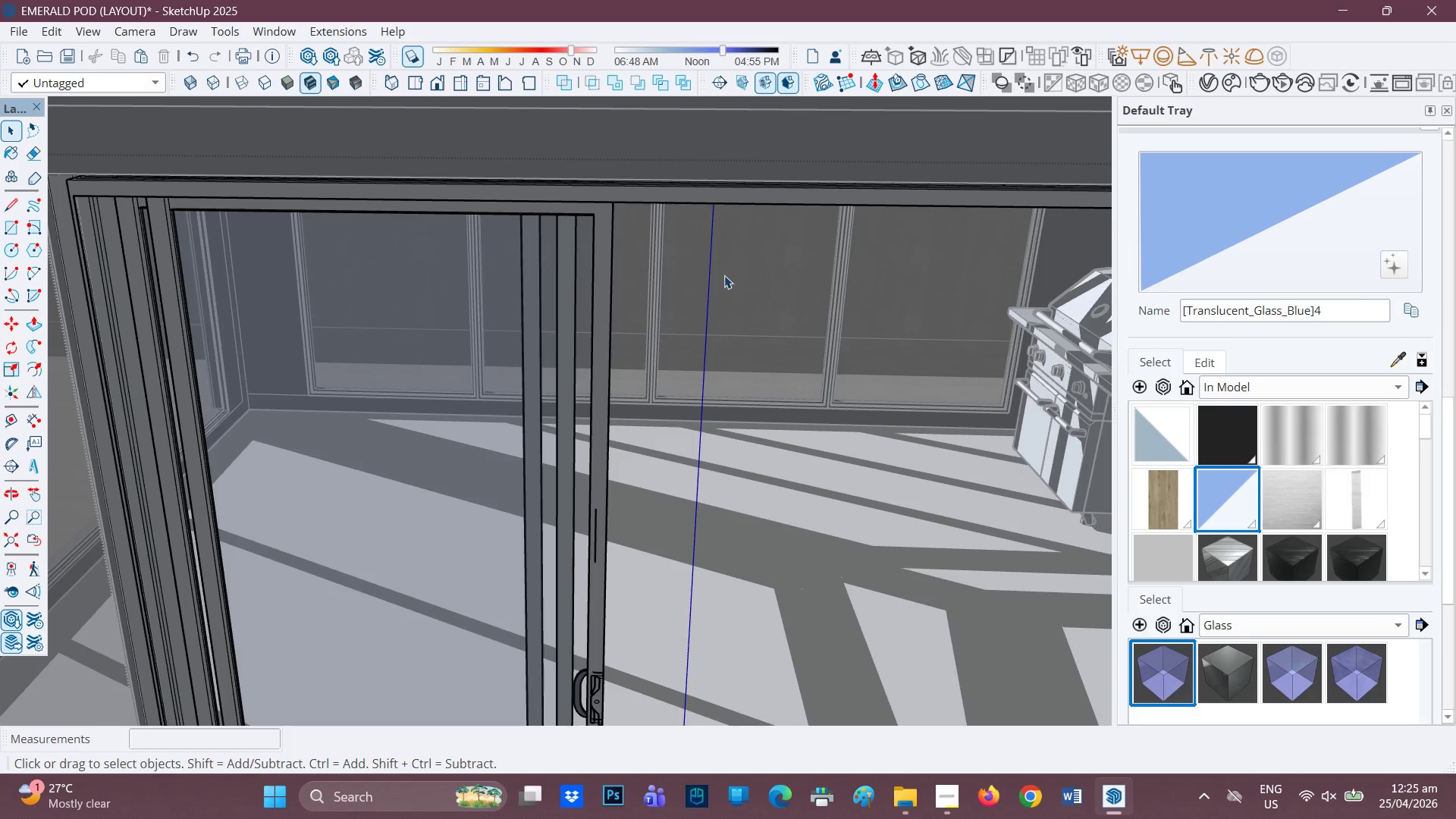 
scroll: coordinate [716, 309], scroll_direction: down, amount: 6.0
 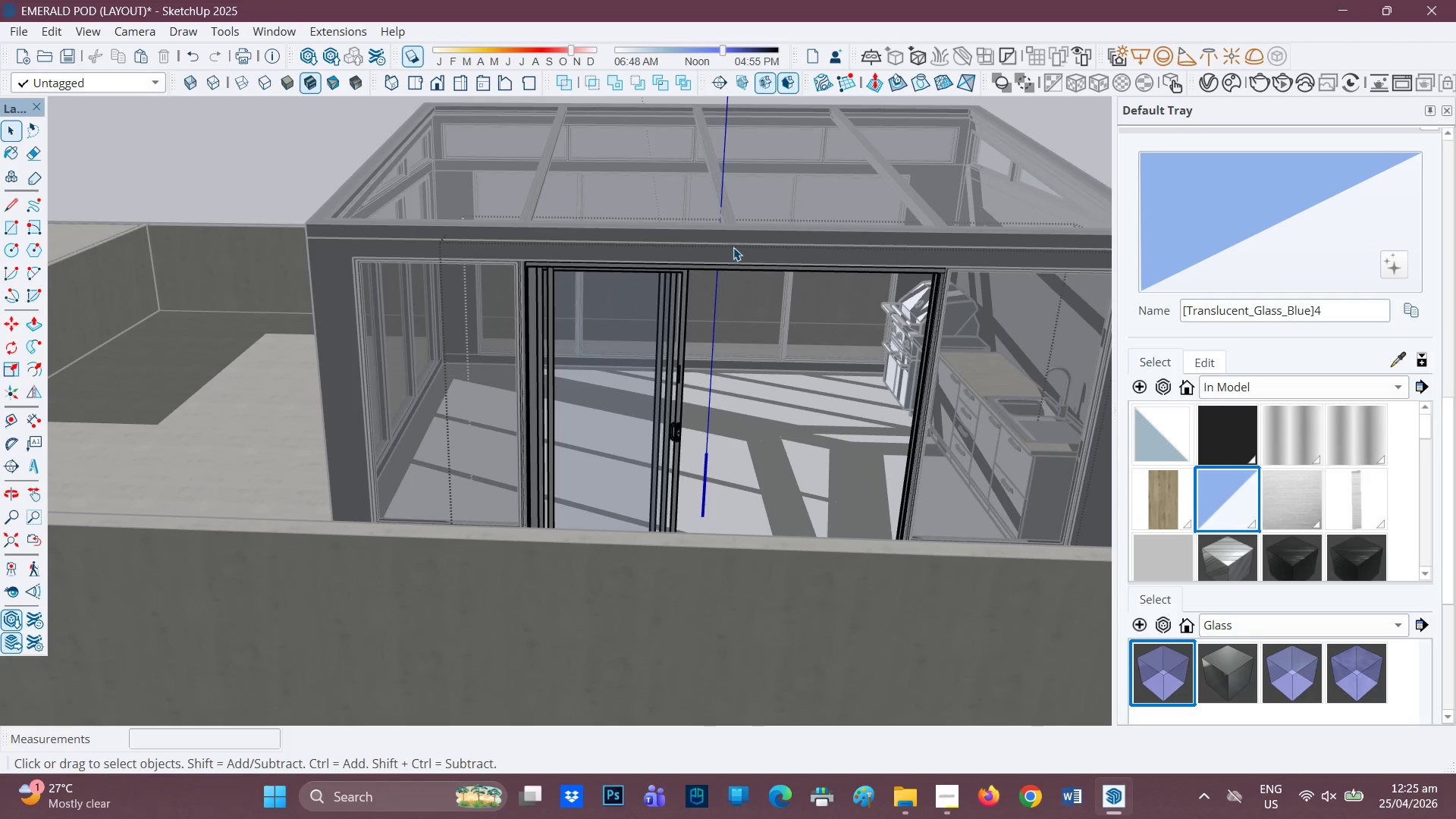 
scroll: coordinate [639, 515], scroll_direction: up, amount: 11.0
 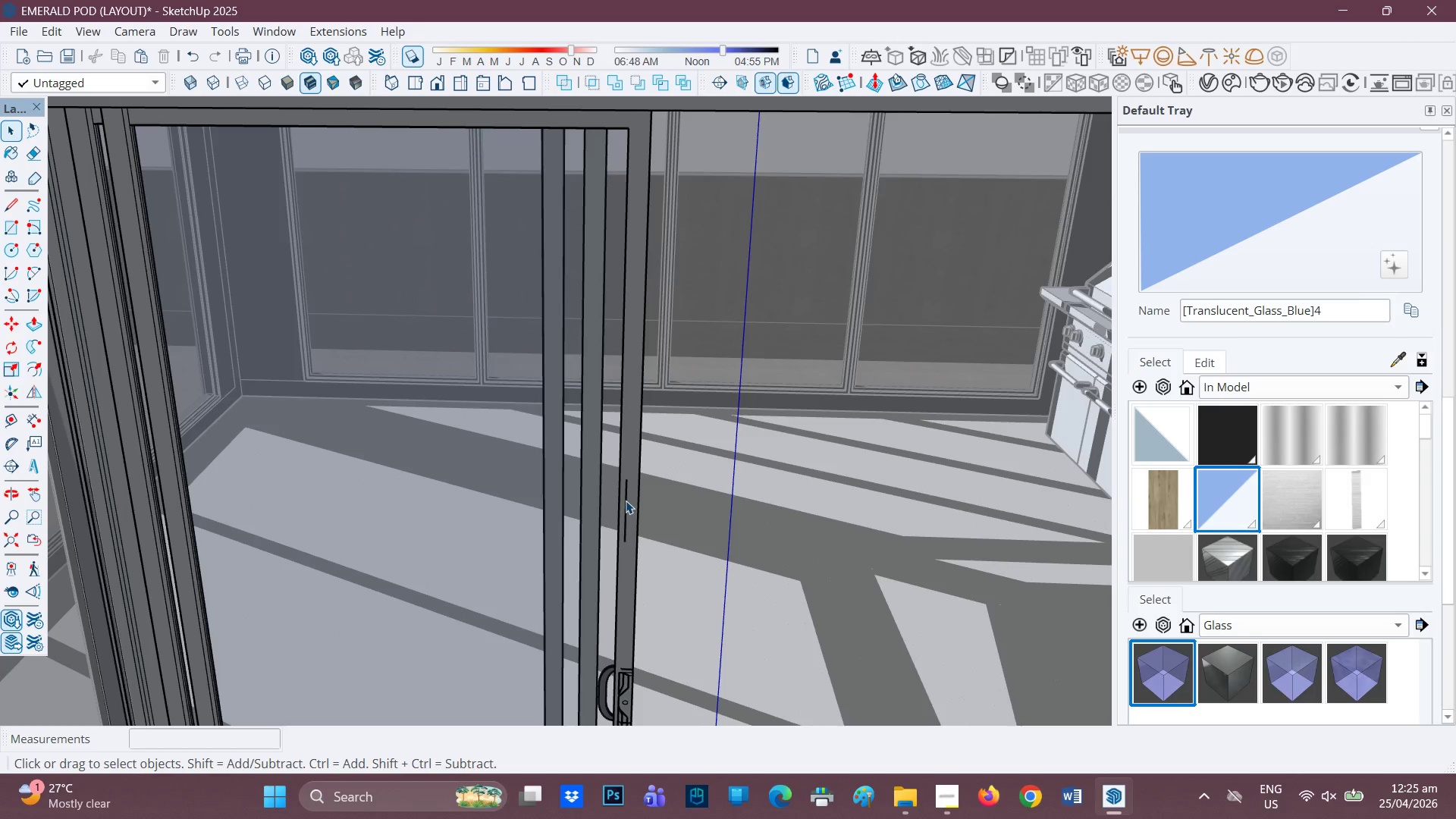 
double_click([626, 500])
 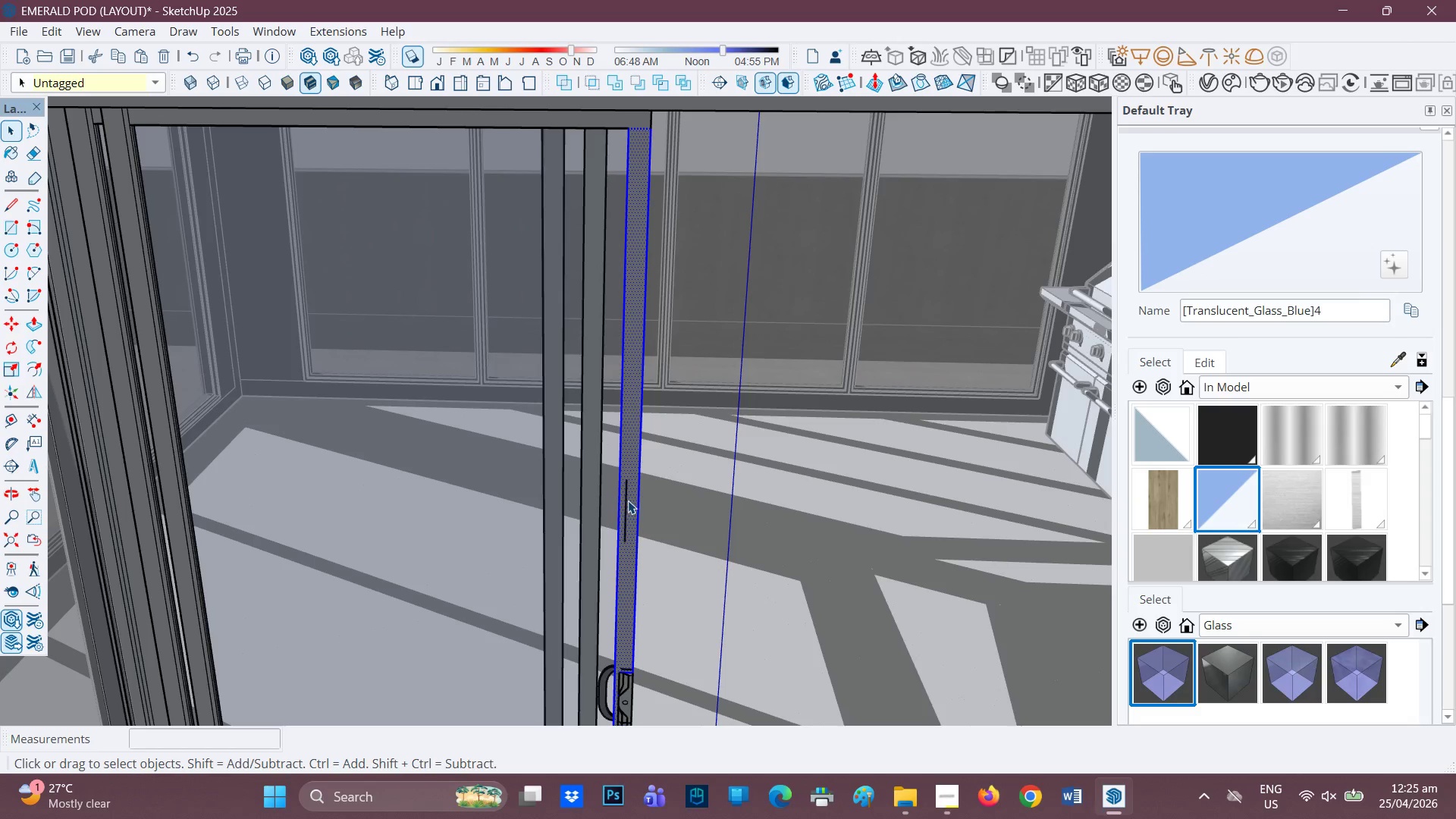 
left_click([628, 500])
 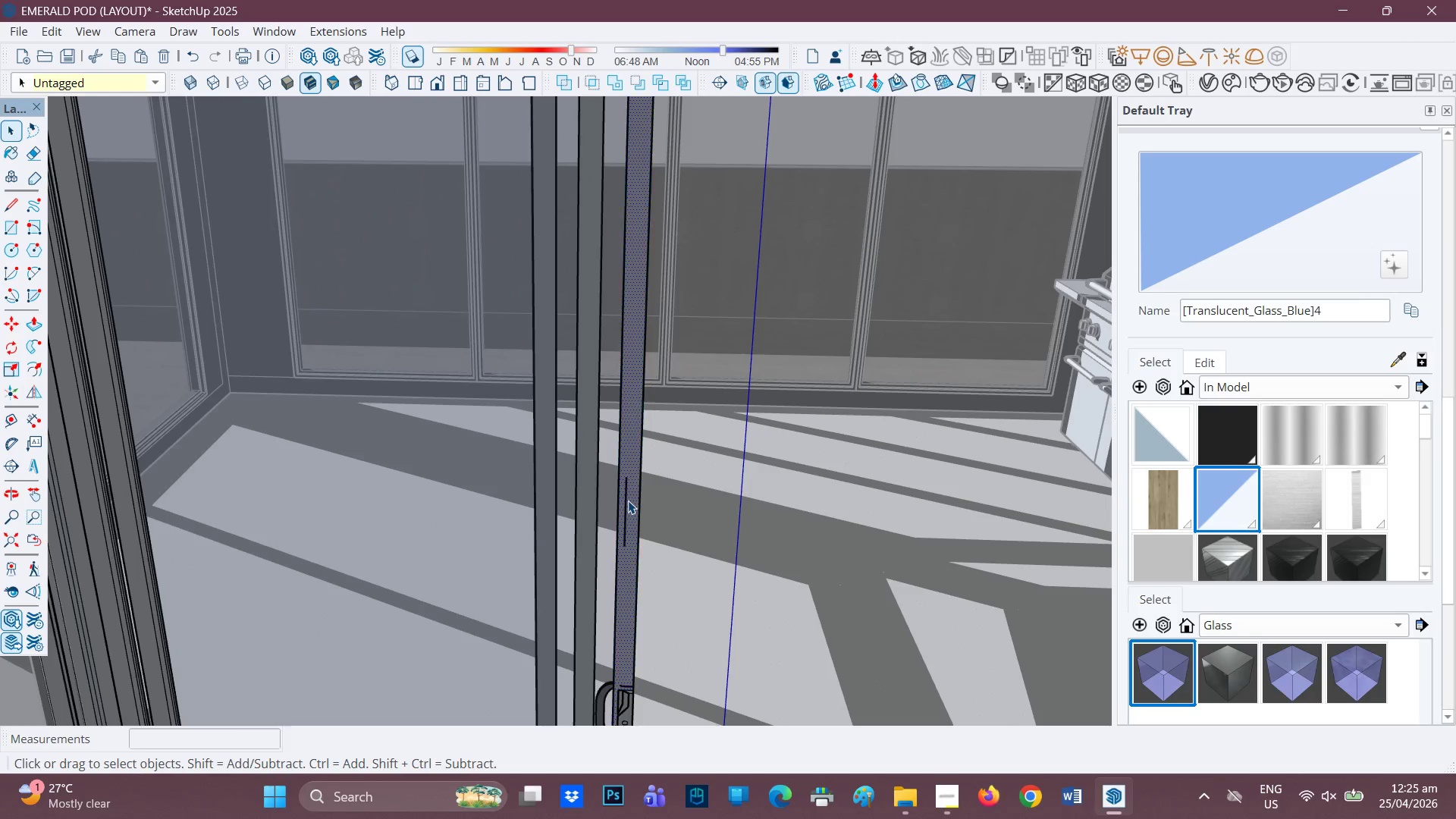 
scroll: coordinate [628, 500], scroll_direction: up, amount: 1.0
 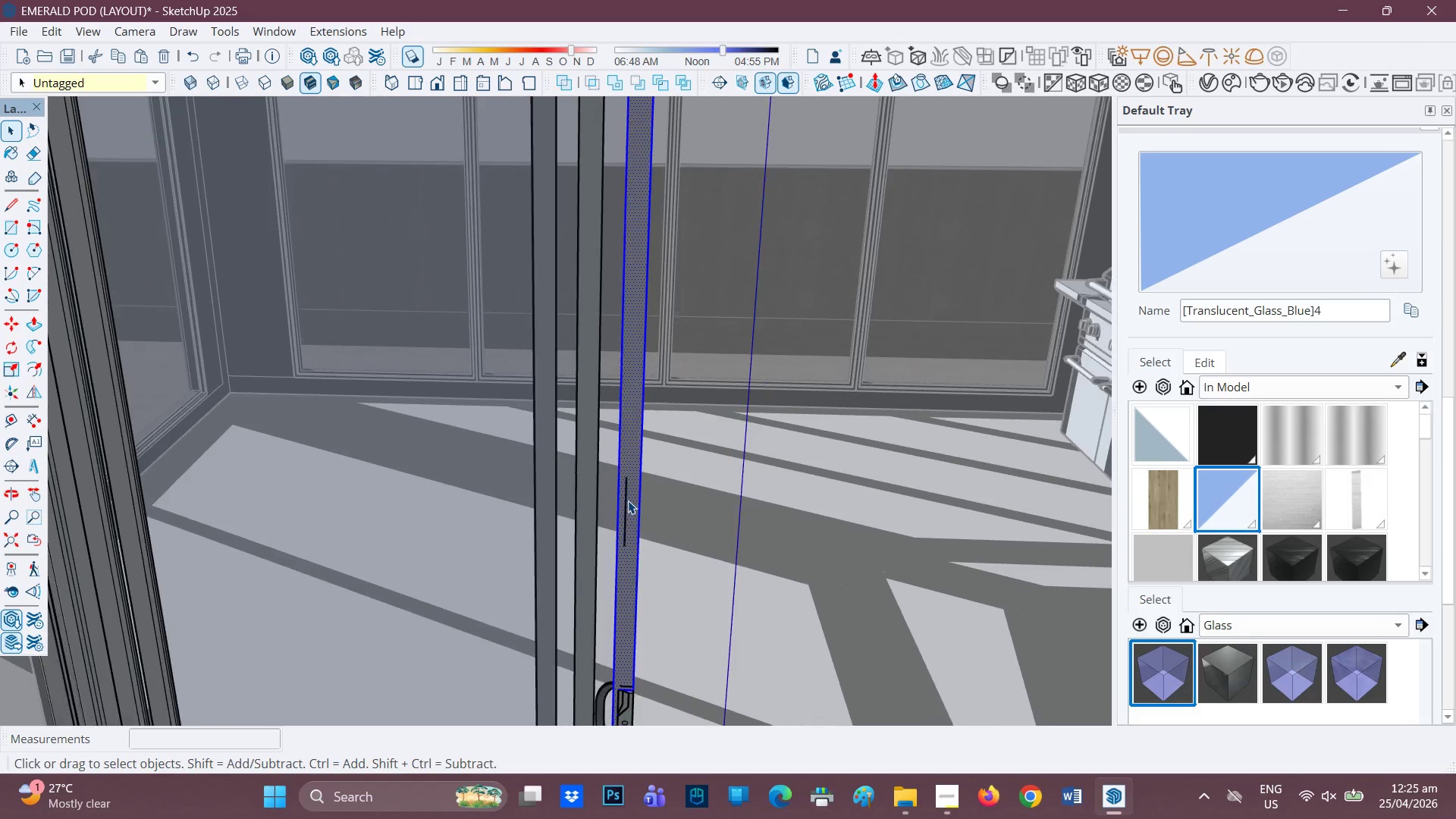 
double_click([628, 500])
 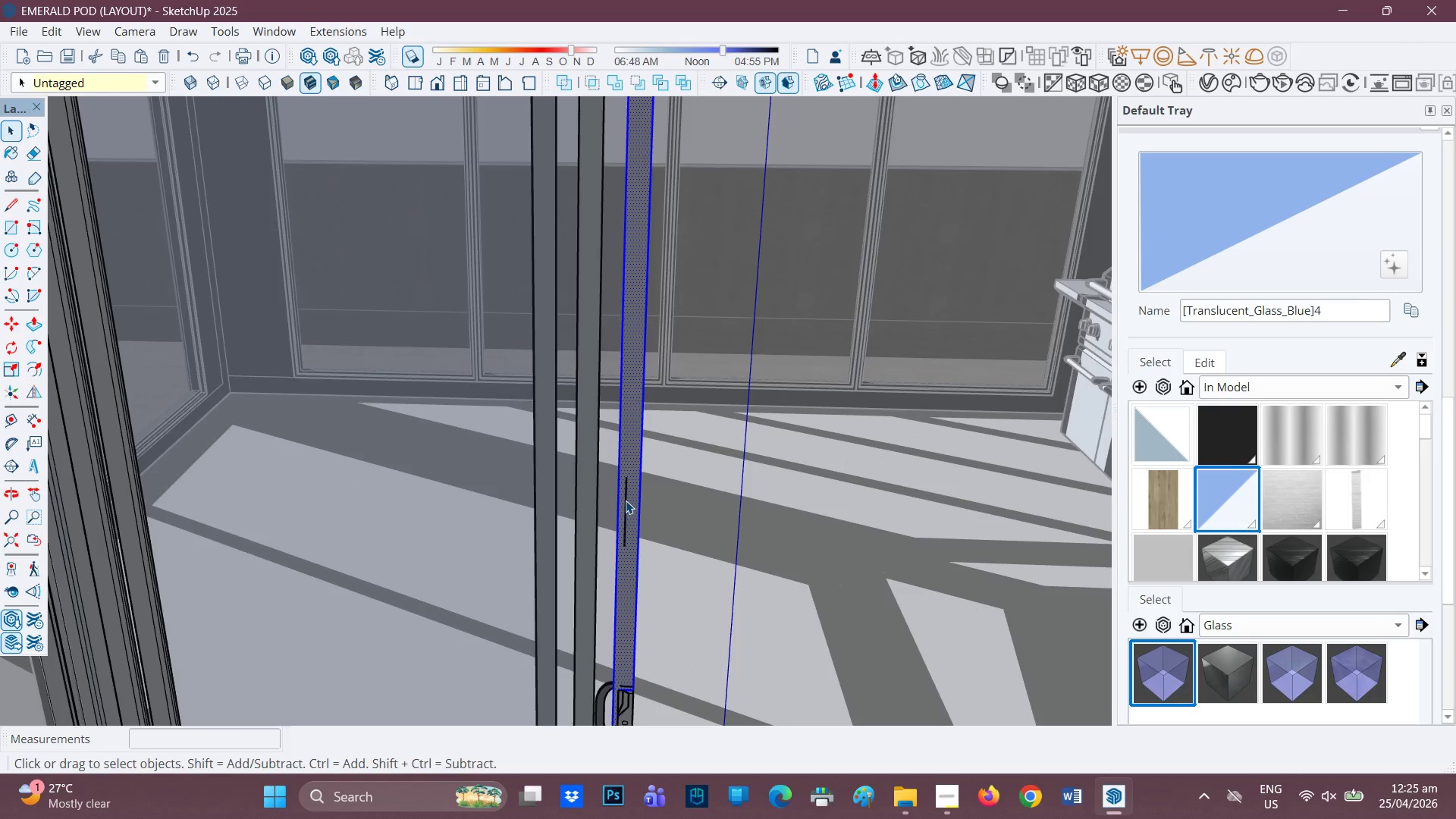 
double_click([625, 500])
 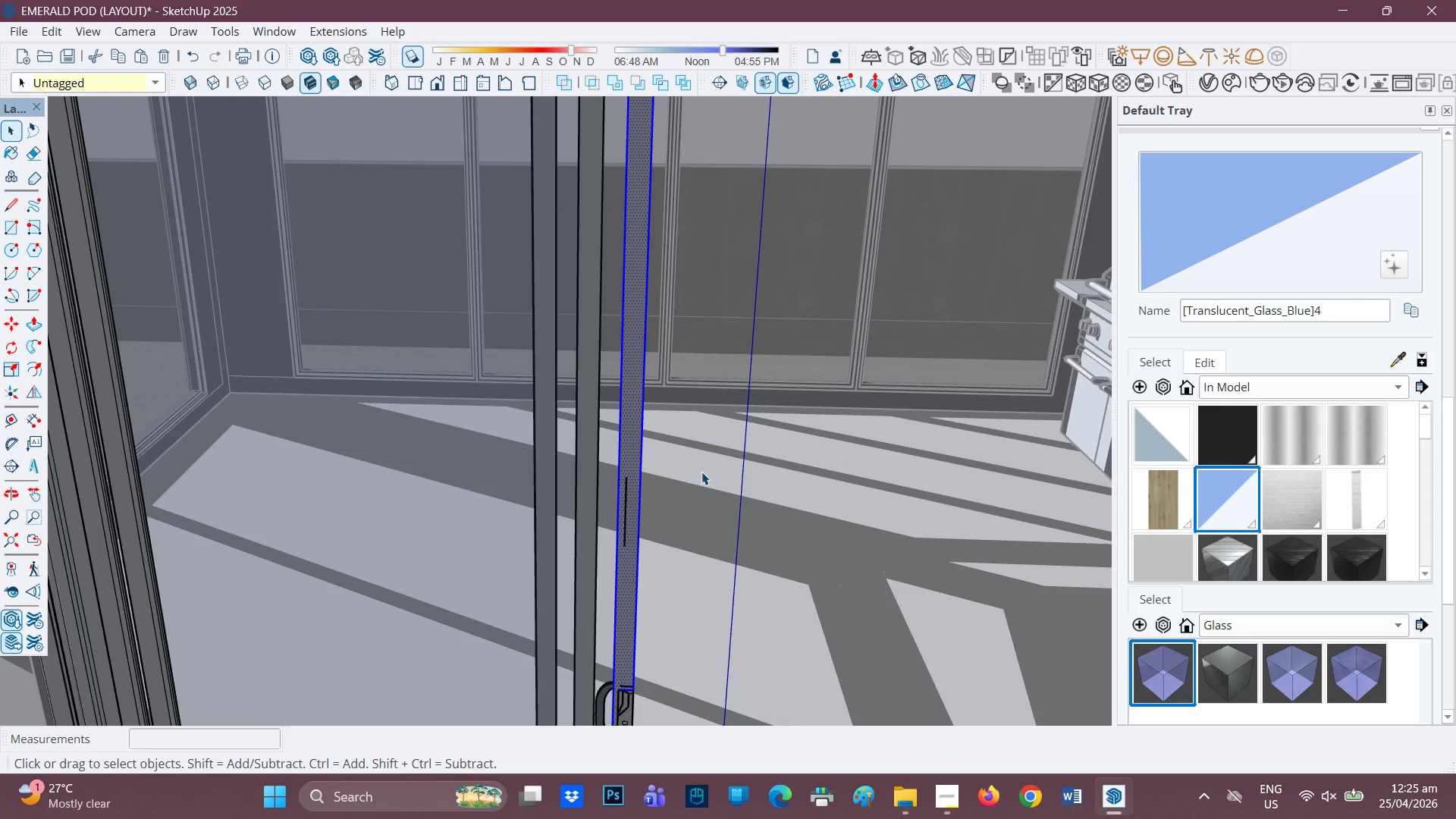 
left_click([716, 468])
 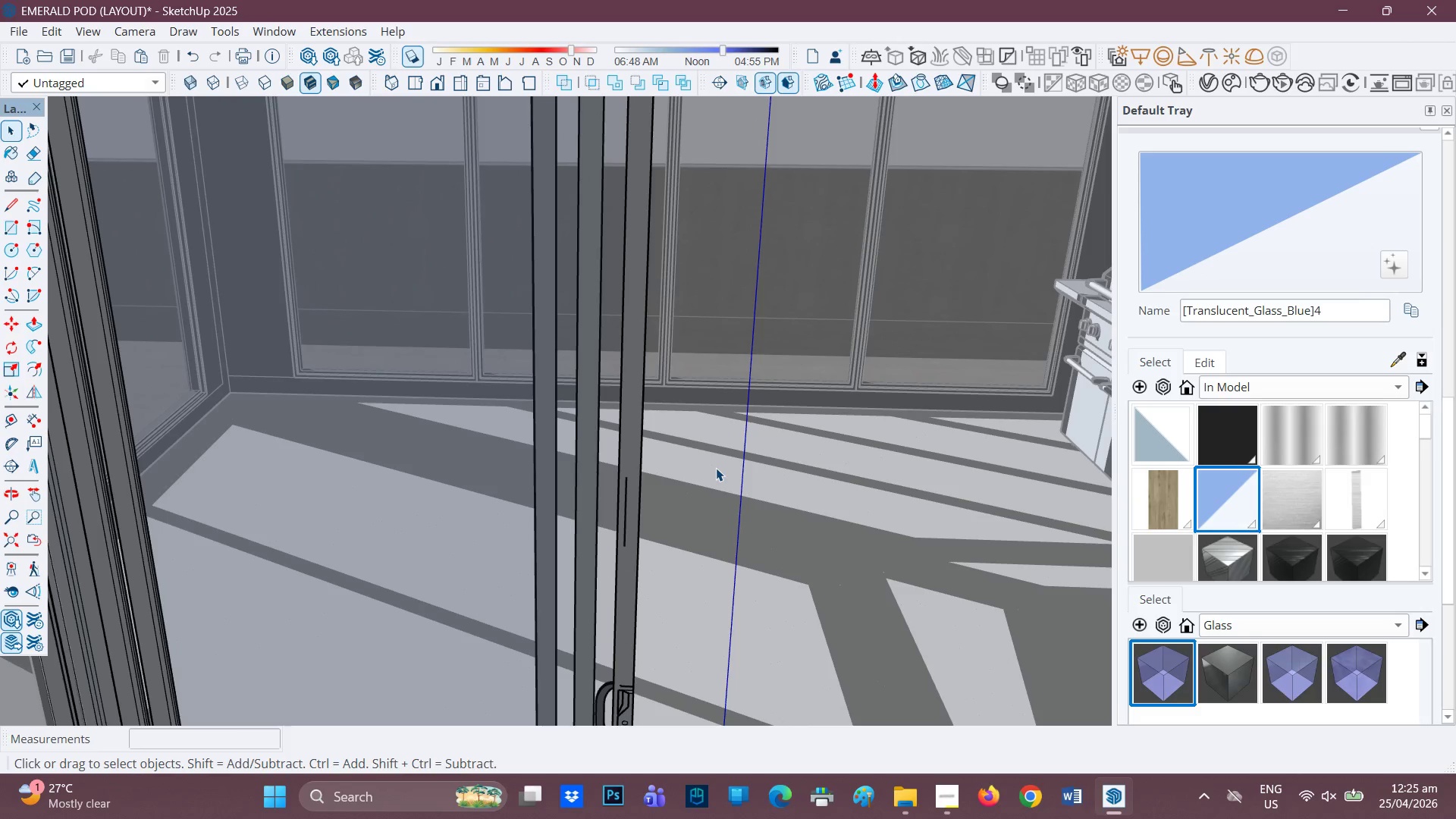 
scroll: coordinate [716, 468], scroll_direction: down, amount: 1.0
 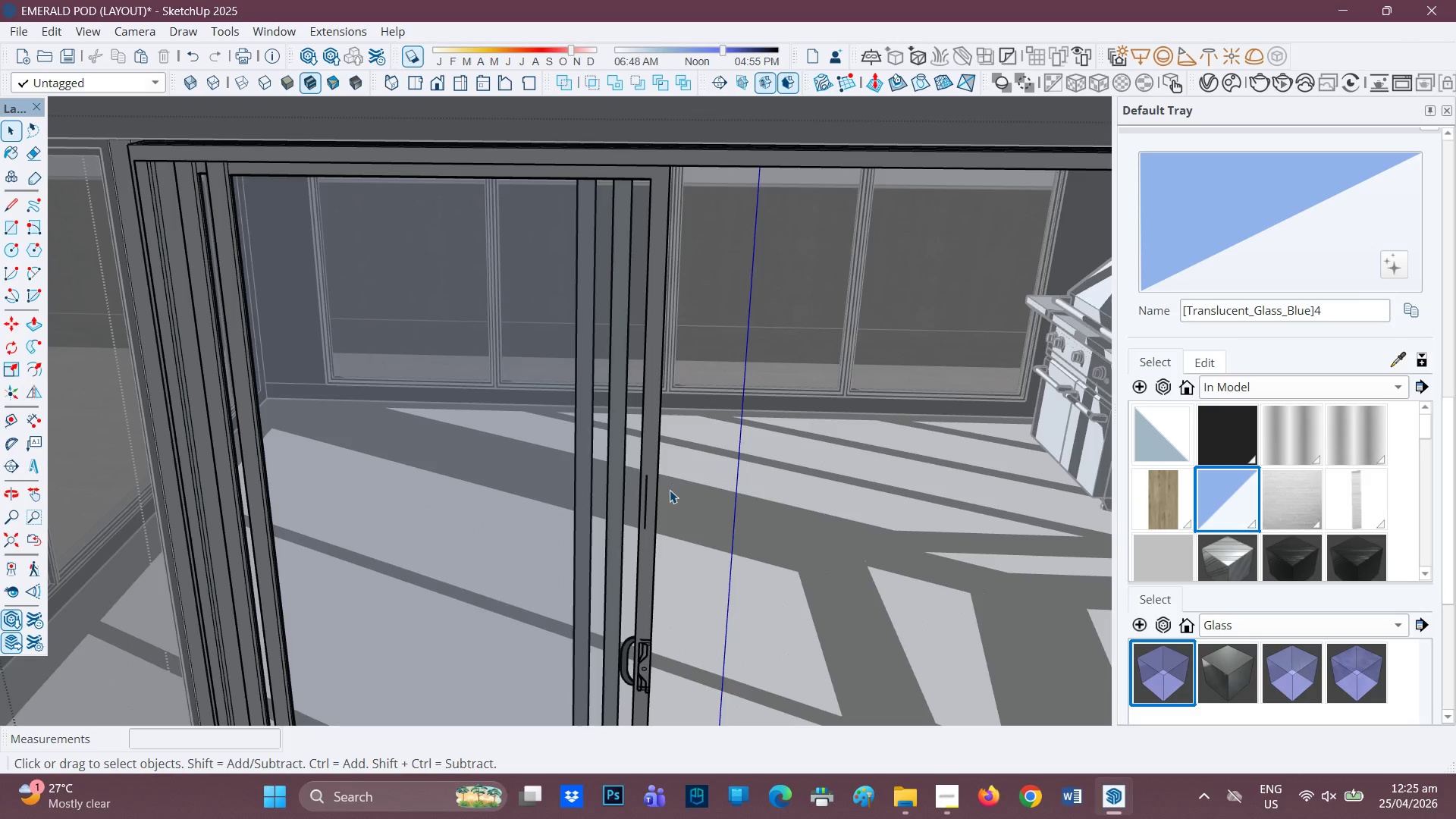 
key(E)
 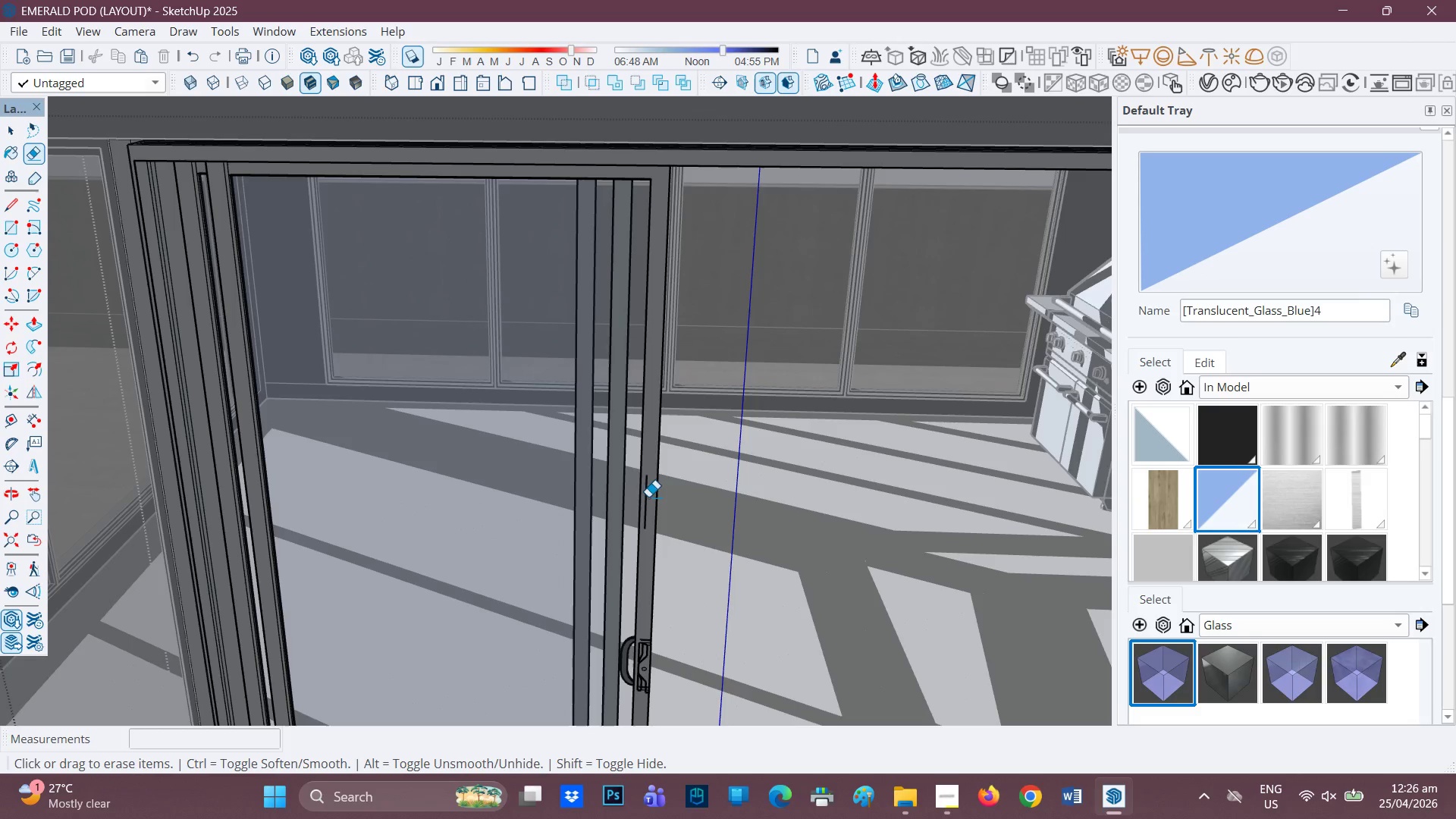 
left_click_drag(start_coordinate=[646, 497], to_coordinate=[650, 497])
 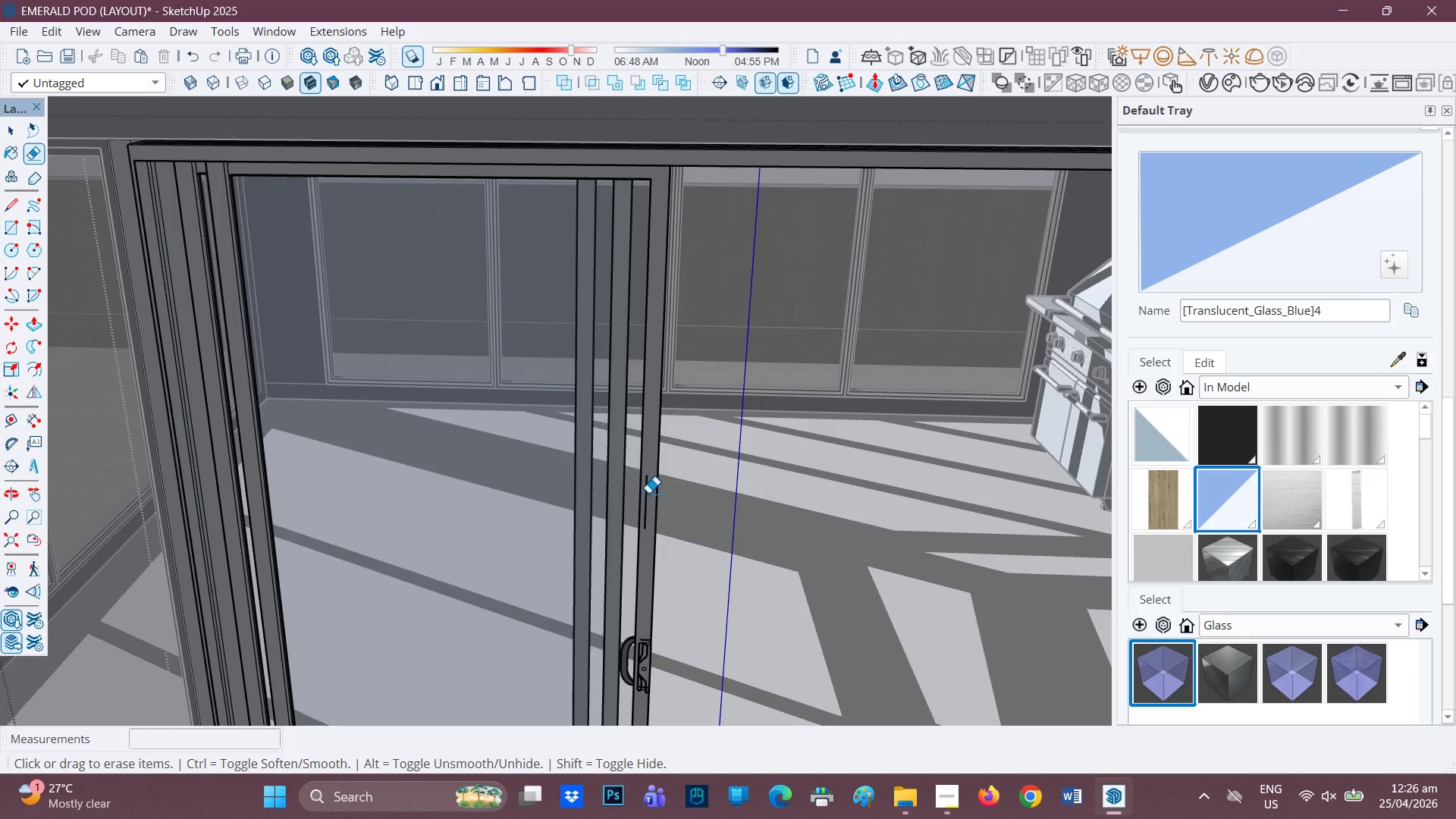 
left_click_drag(start_coordinate=[648, 493], to_coordinate=[639, 495])
 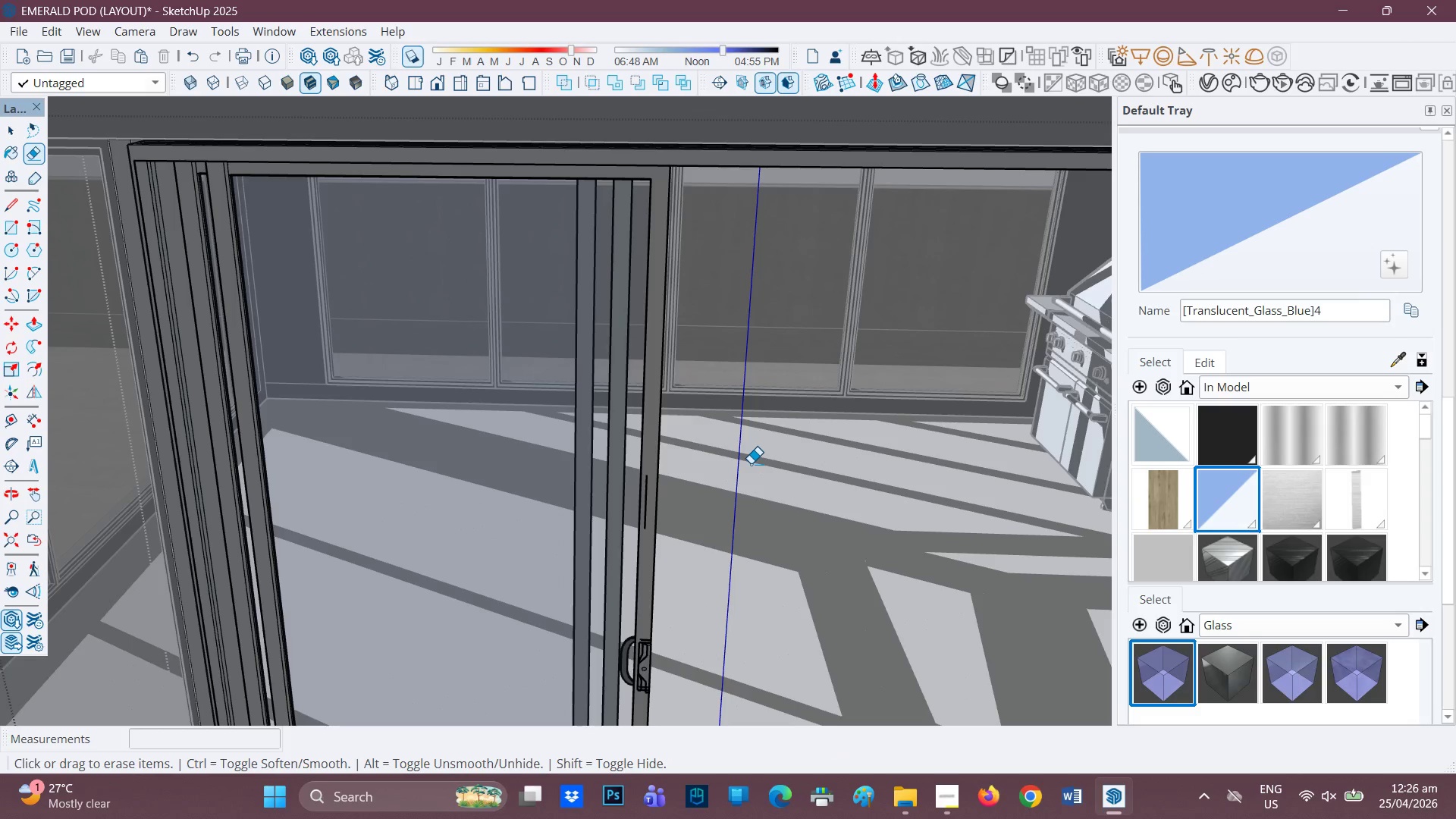 
key(Control+ControlLeft)
 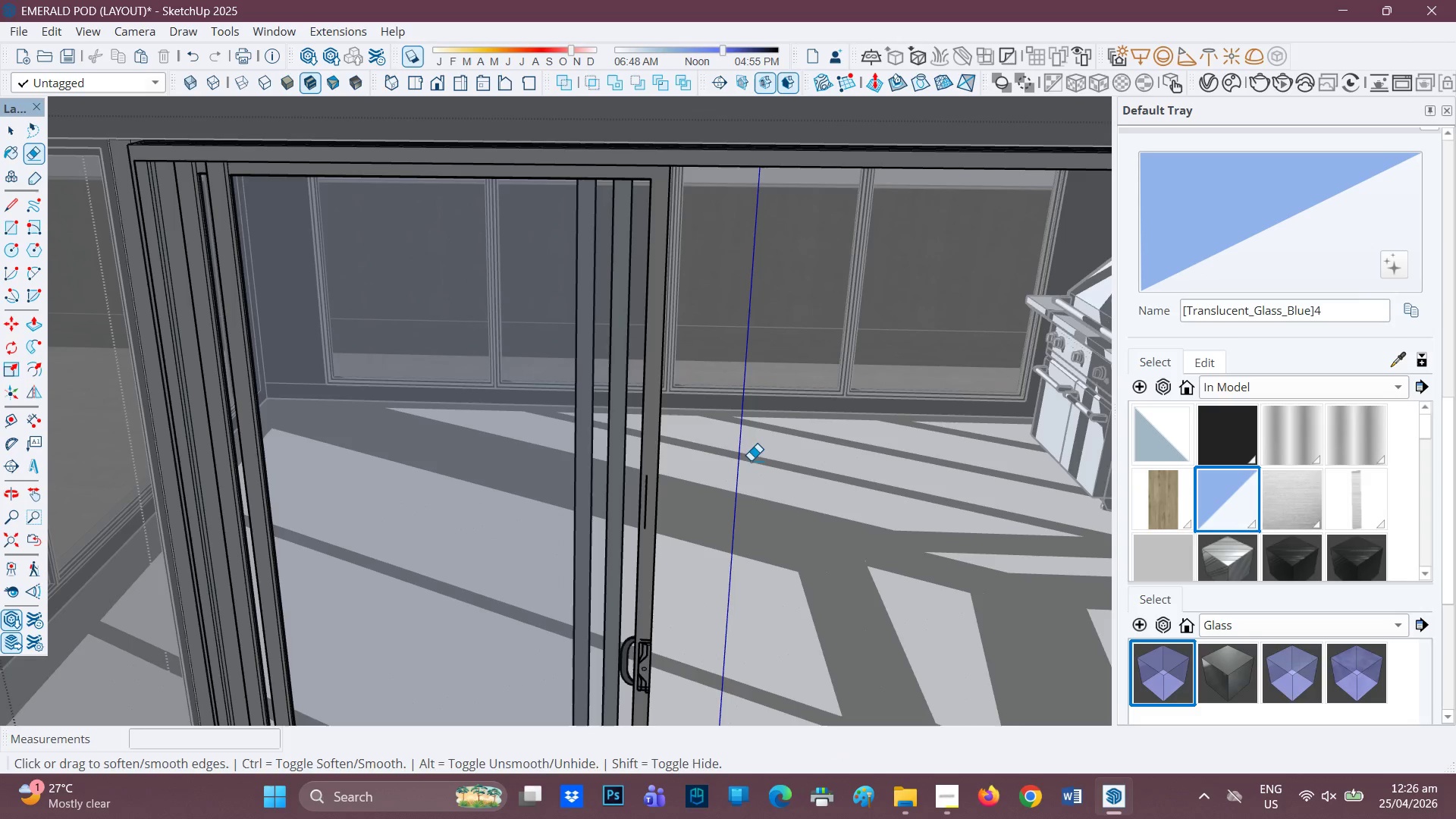 
key(Control+Z)
 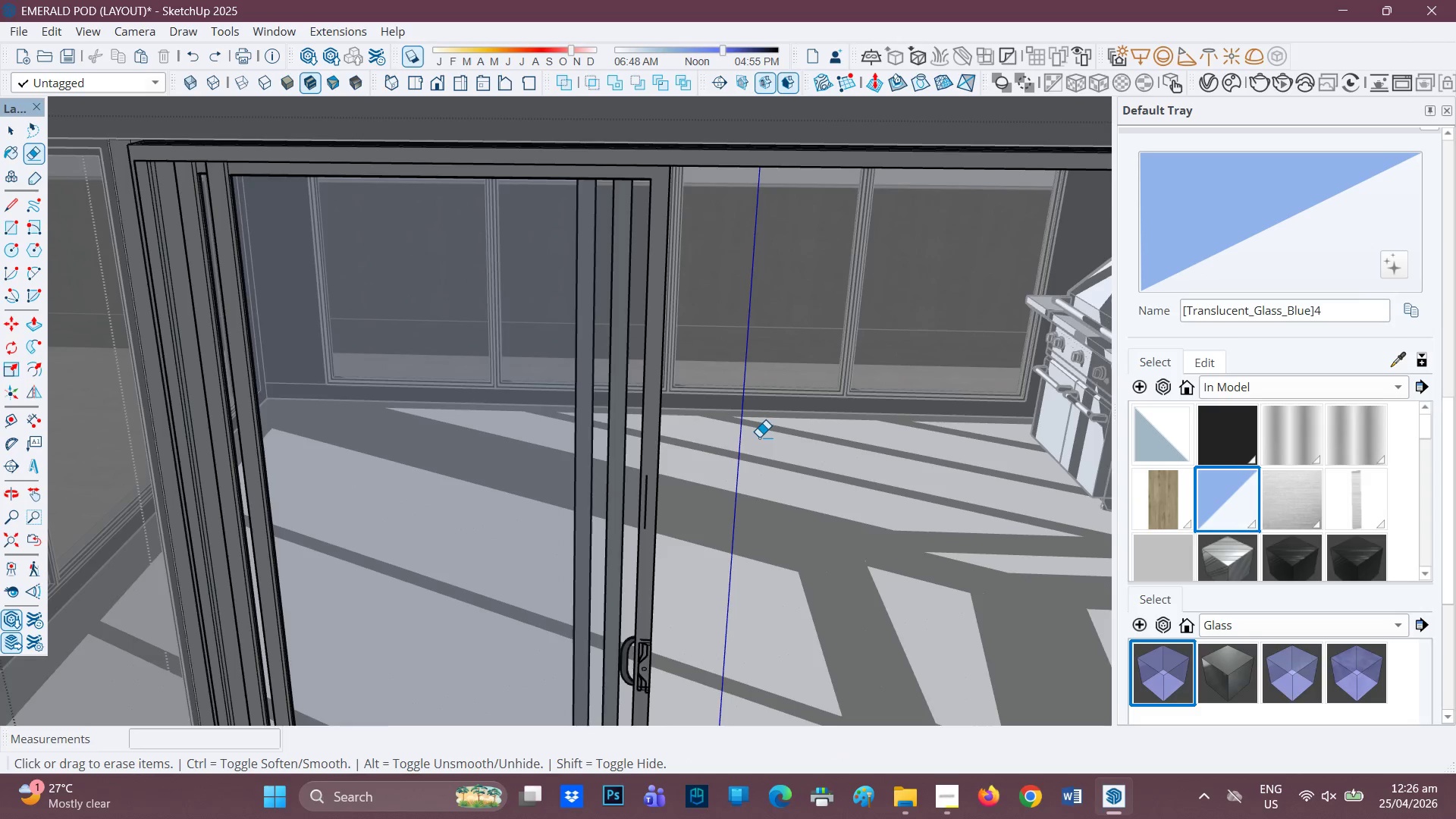 
key(Space)
 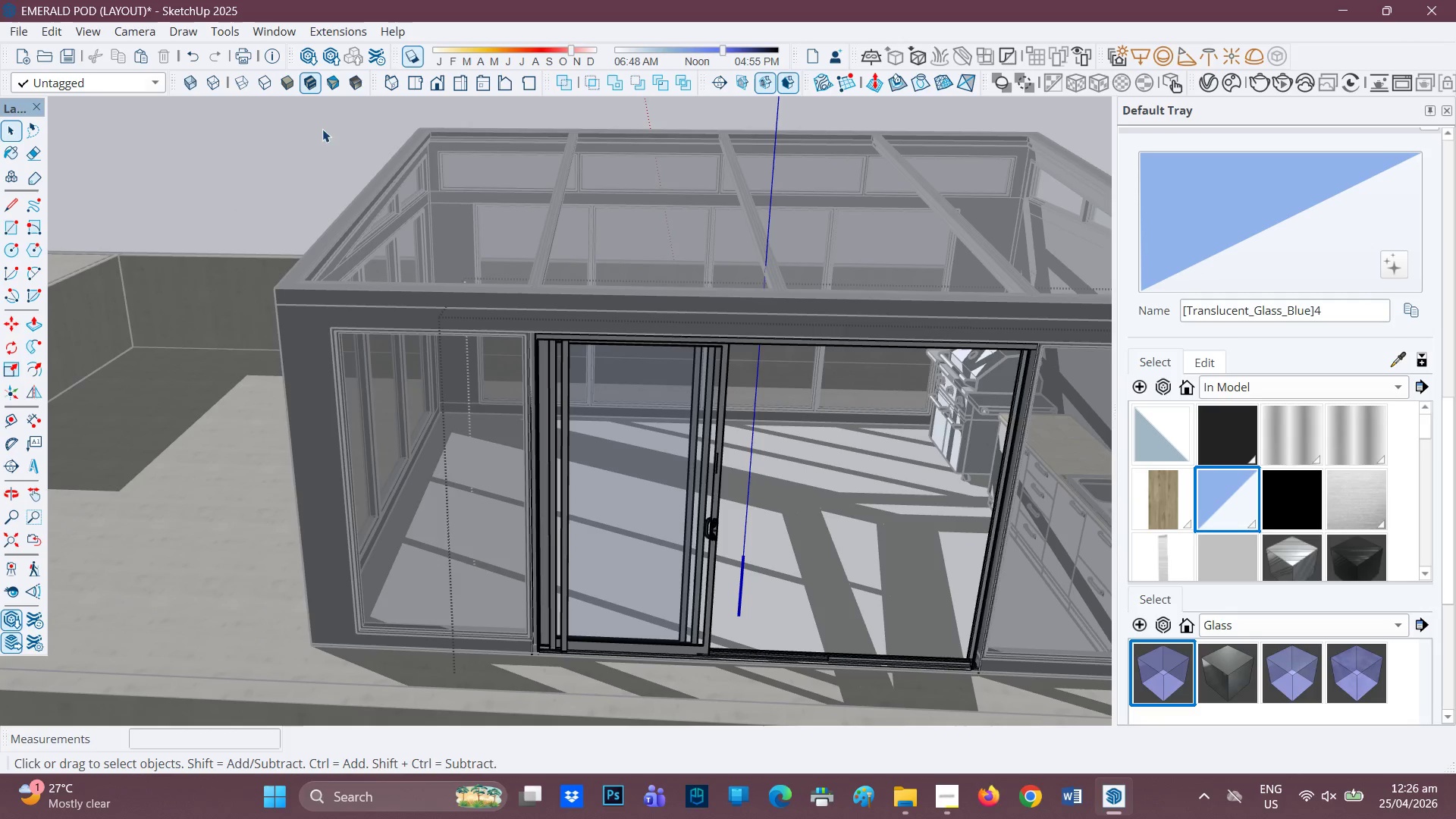 
scroll: coordinate [762, 440], scroll_direction: down, amount: 6.0
 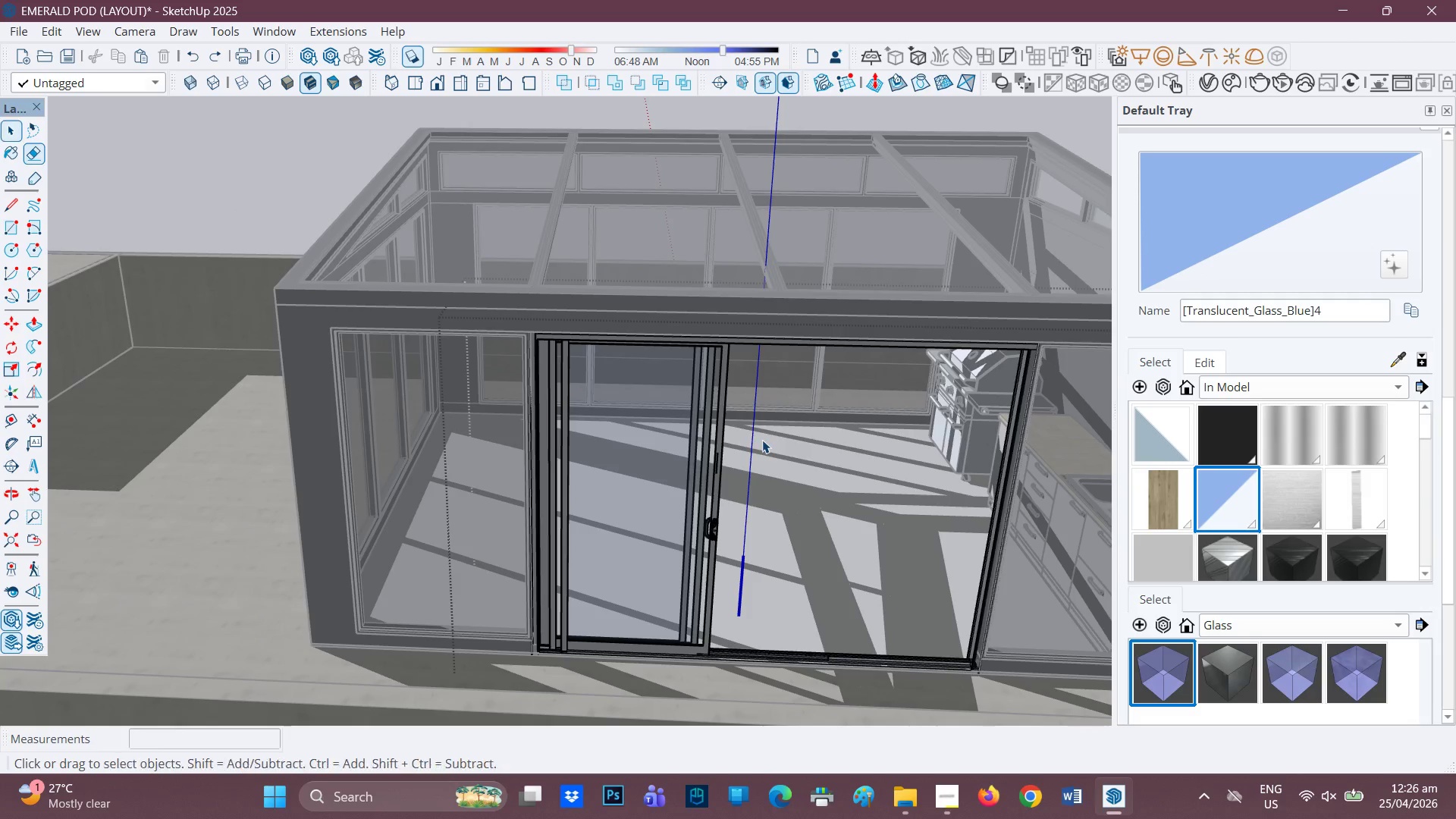 
left_click([308, 126])
 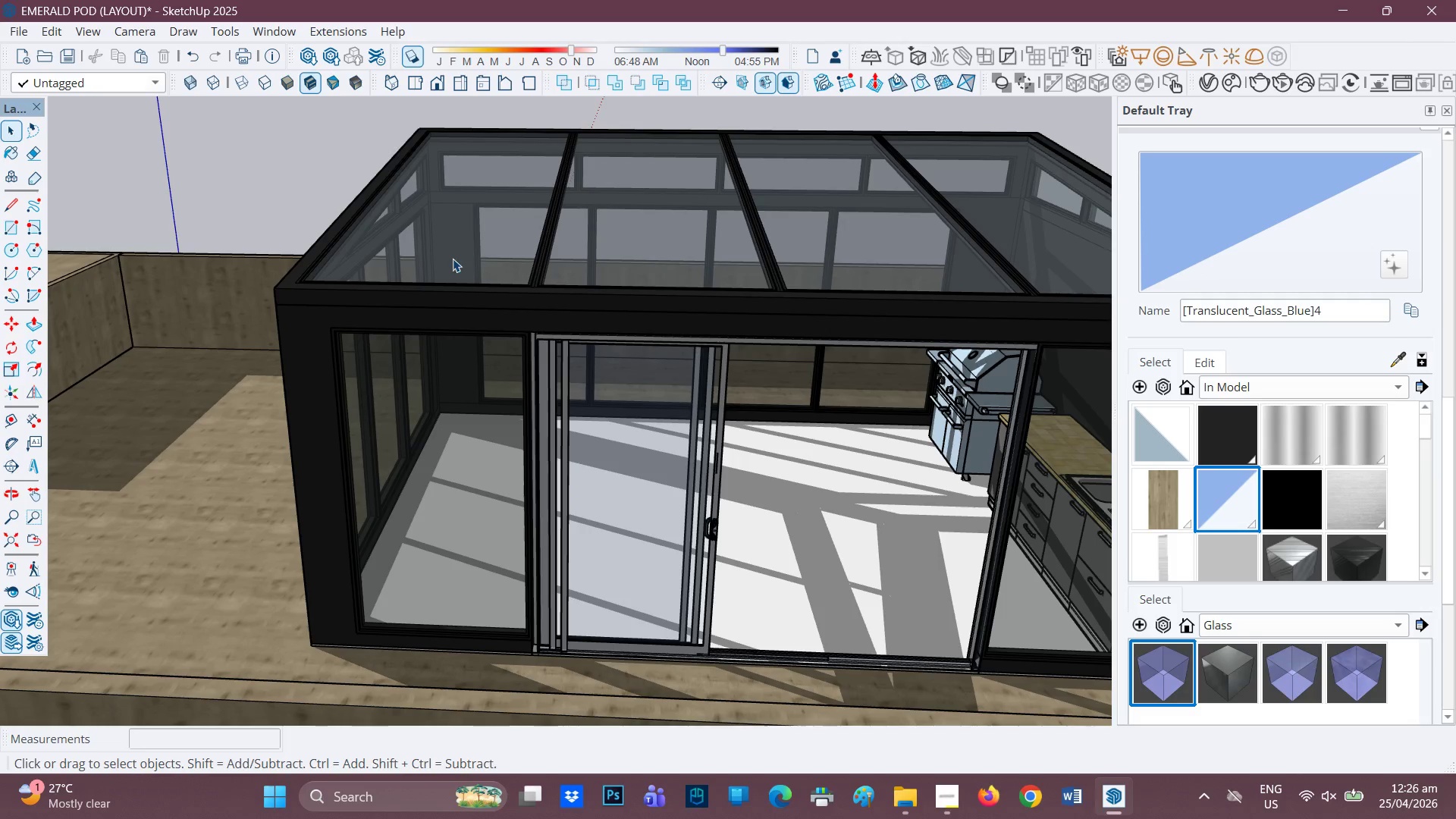 
key(Control+Z)
 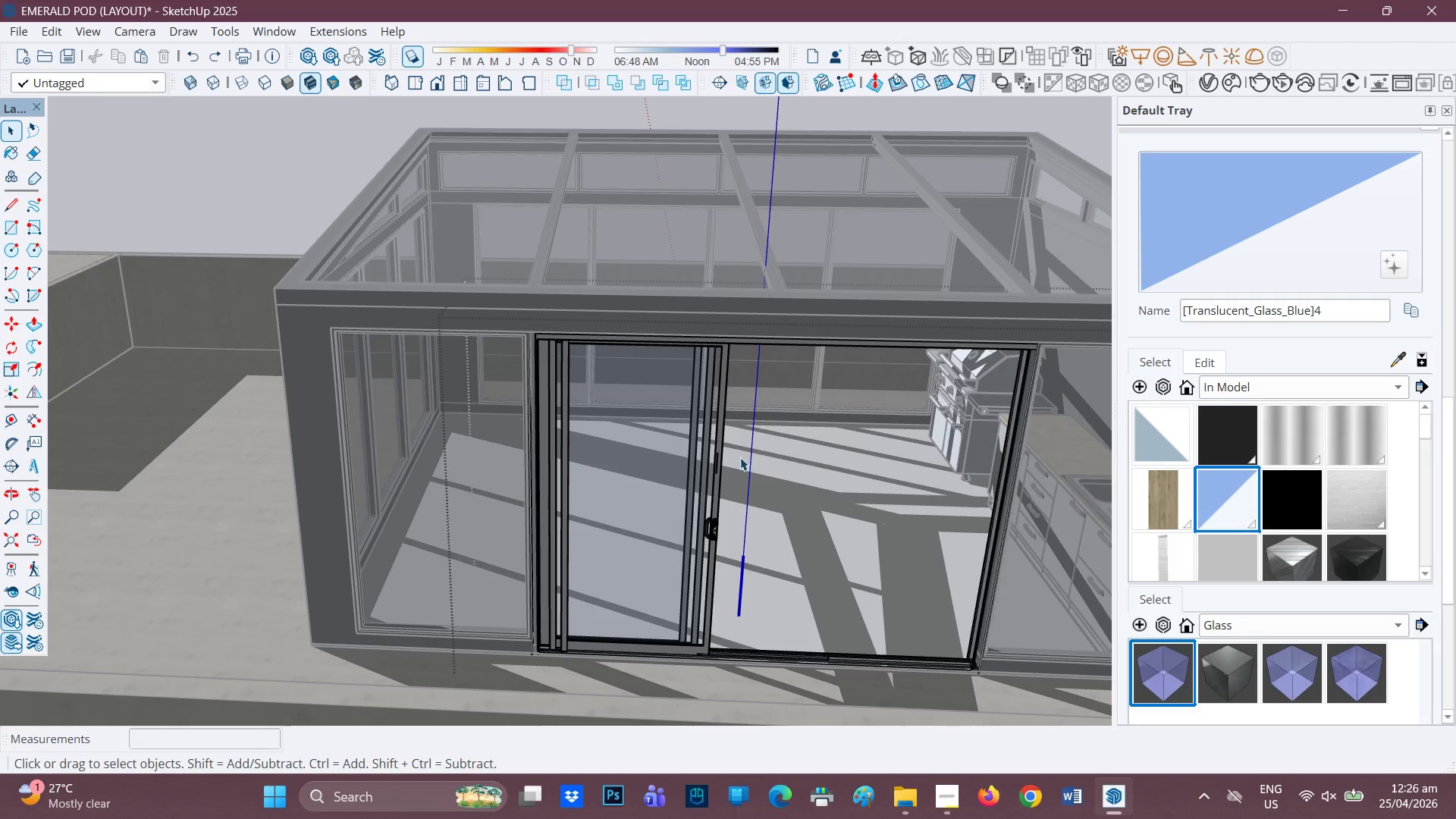 
key(Control+ControlLeft)
 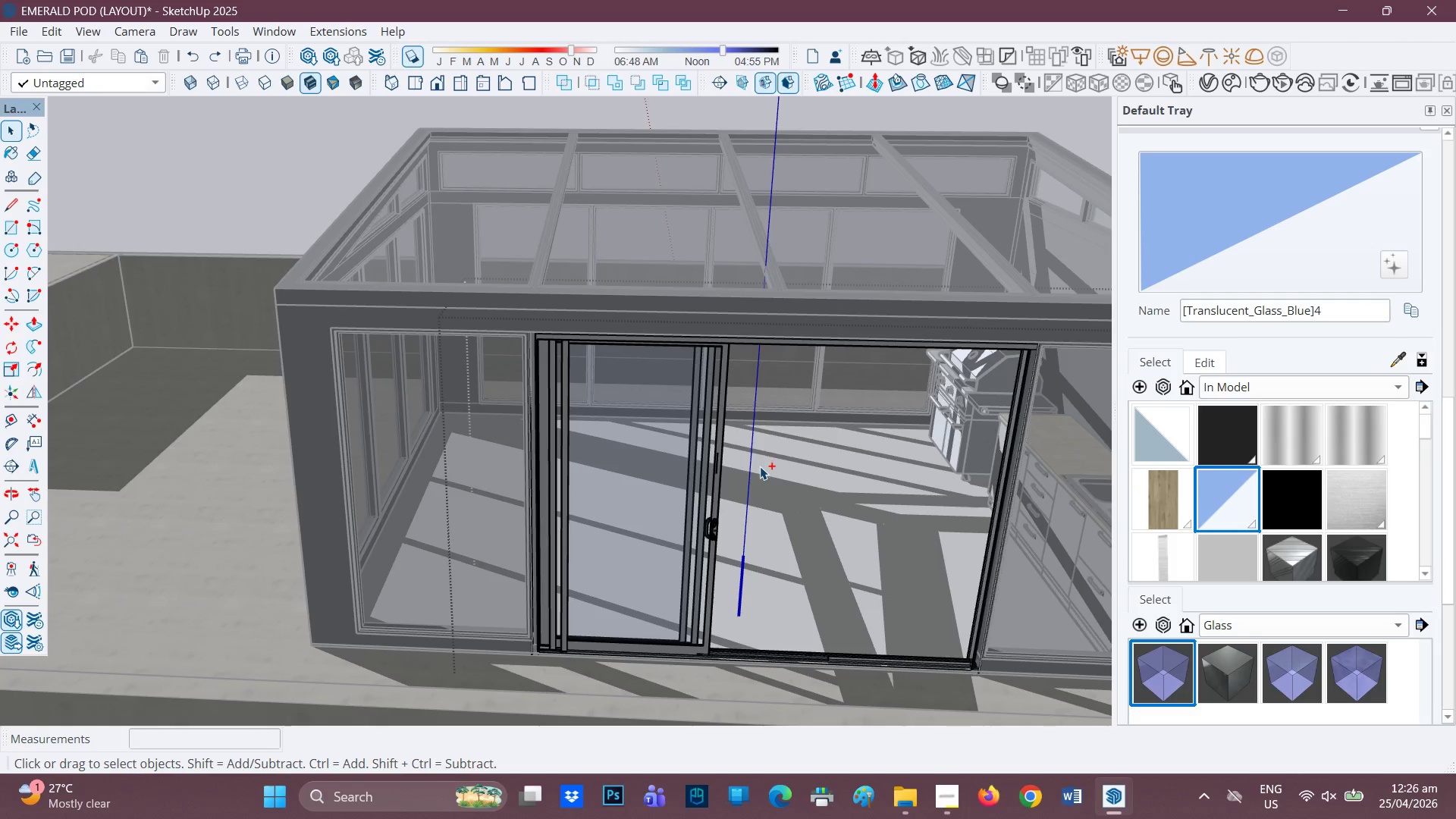 
key(Control+Z)
 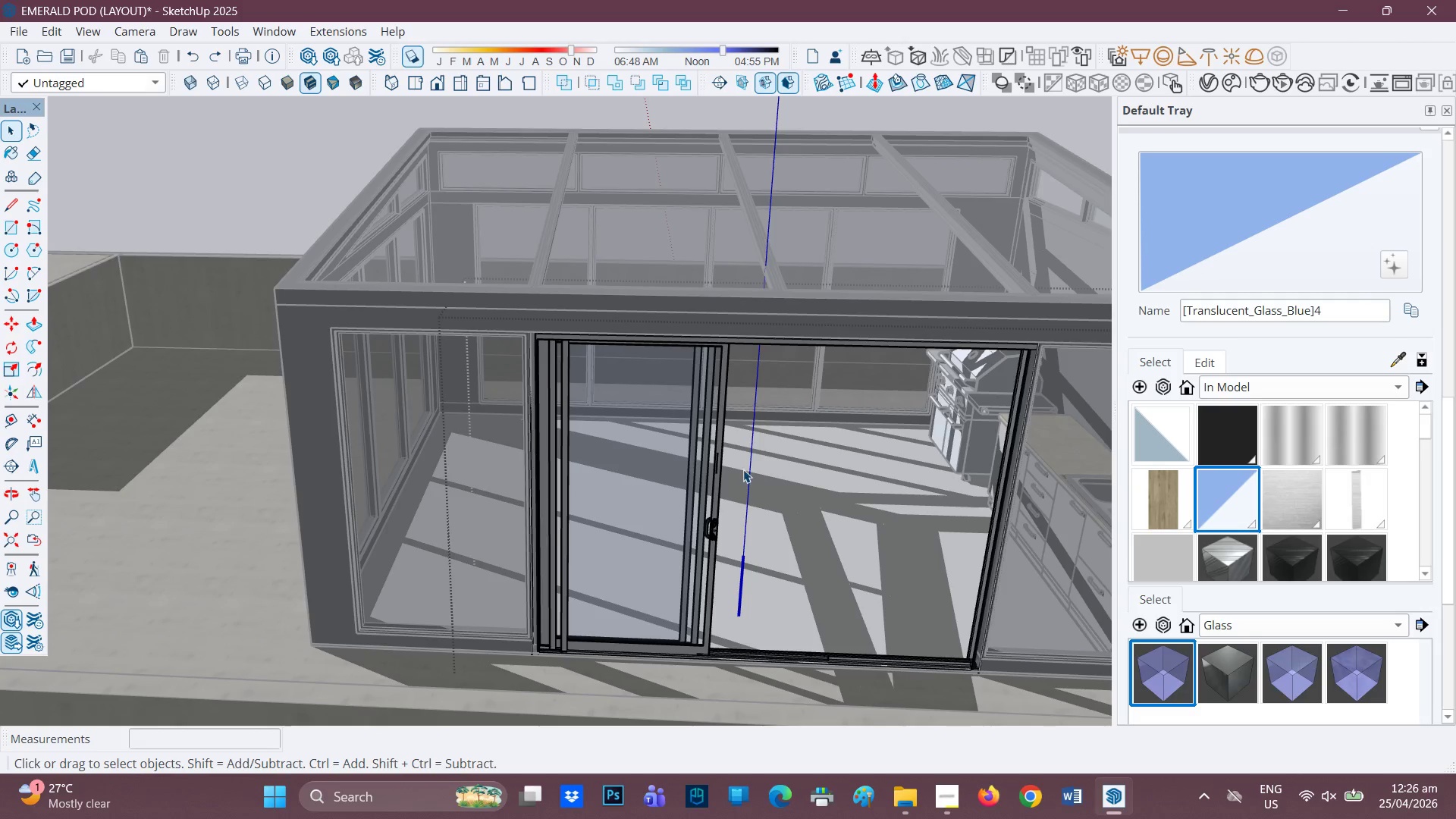 
key(Control+ControlLeft)
 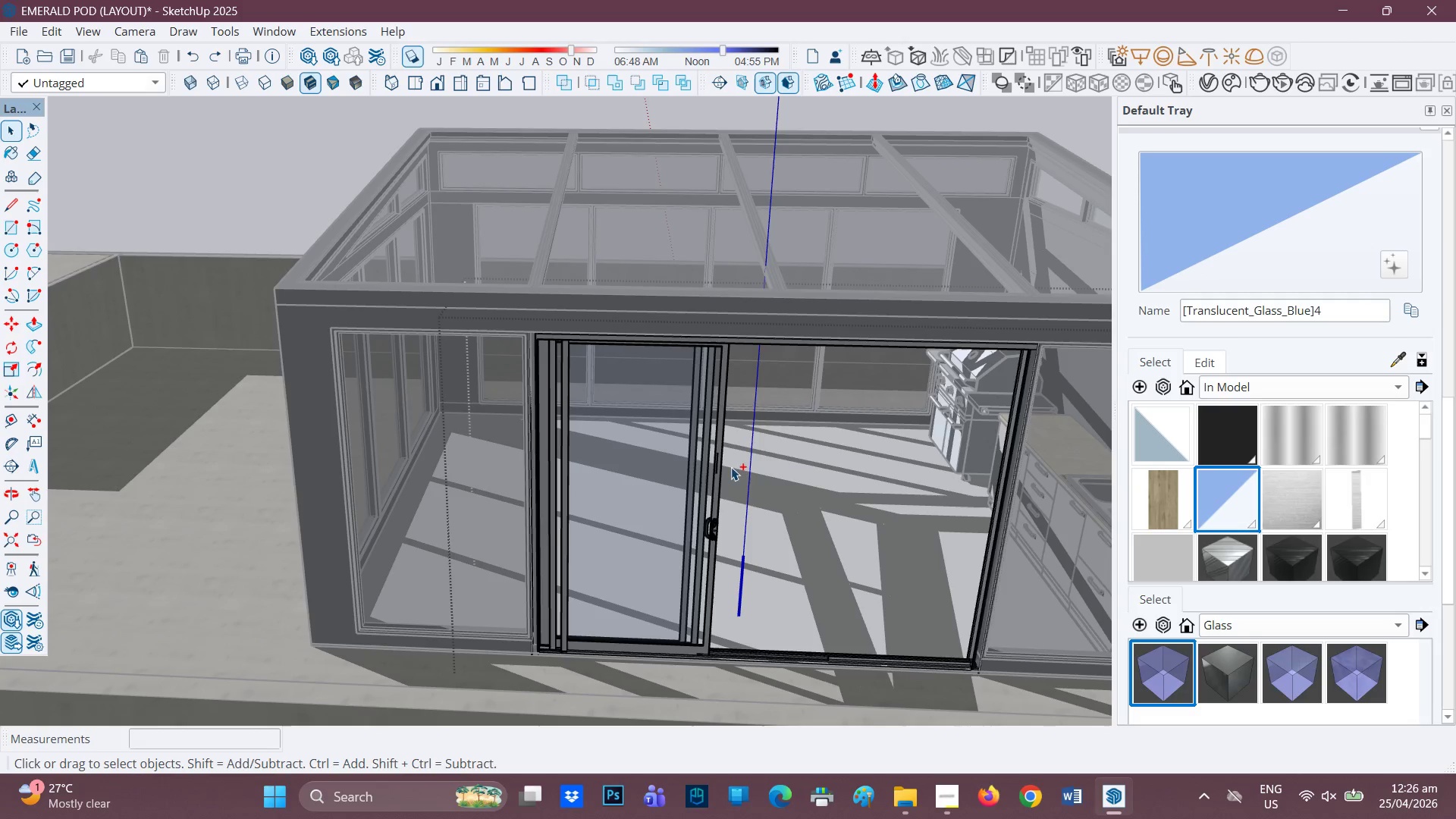 
key(Control+Z)
 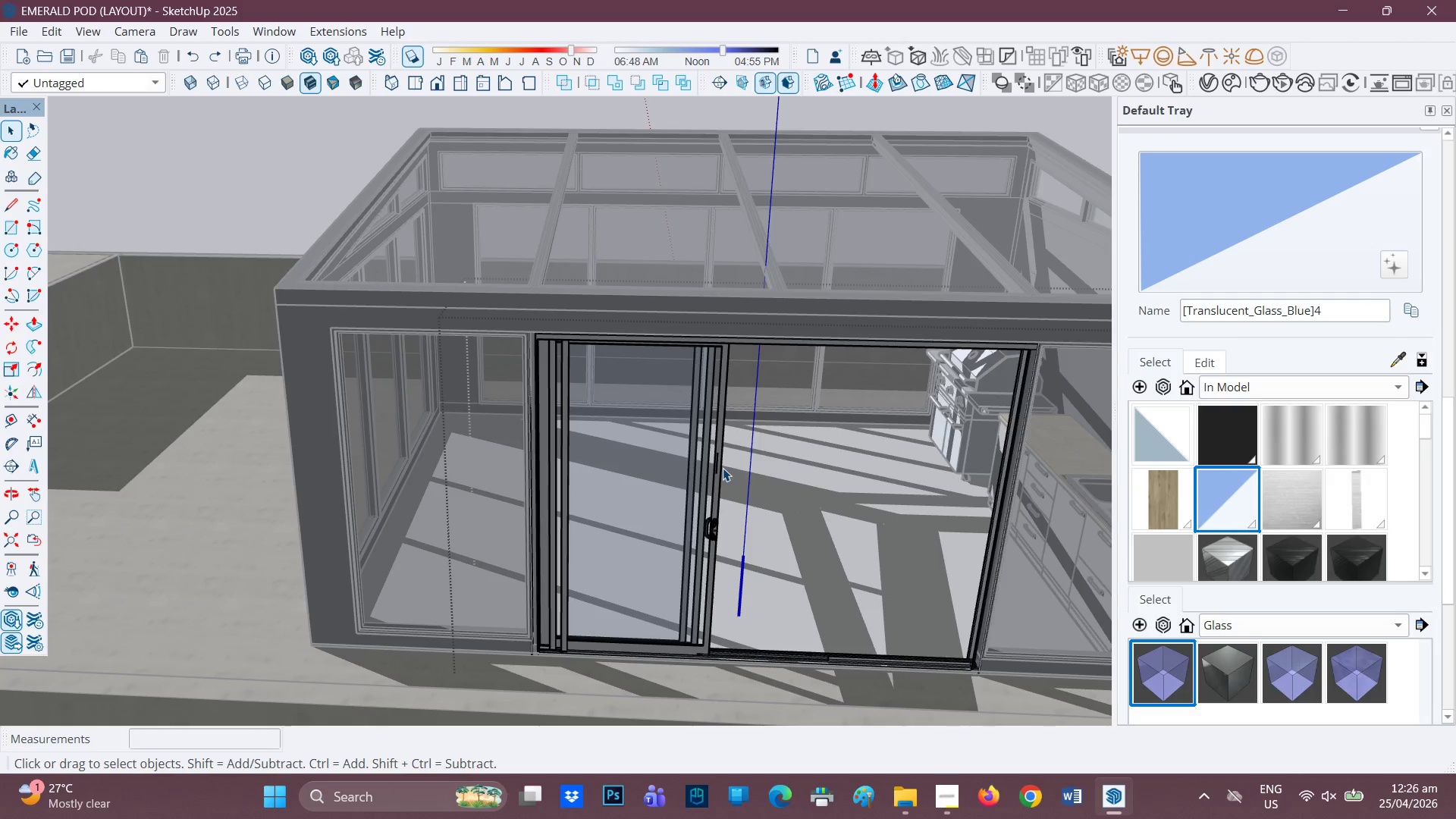 
key(Control+ControlLeft)
 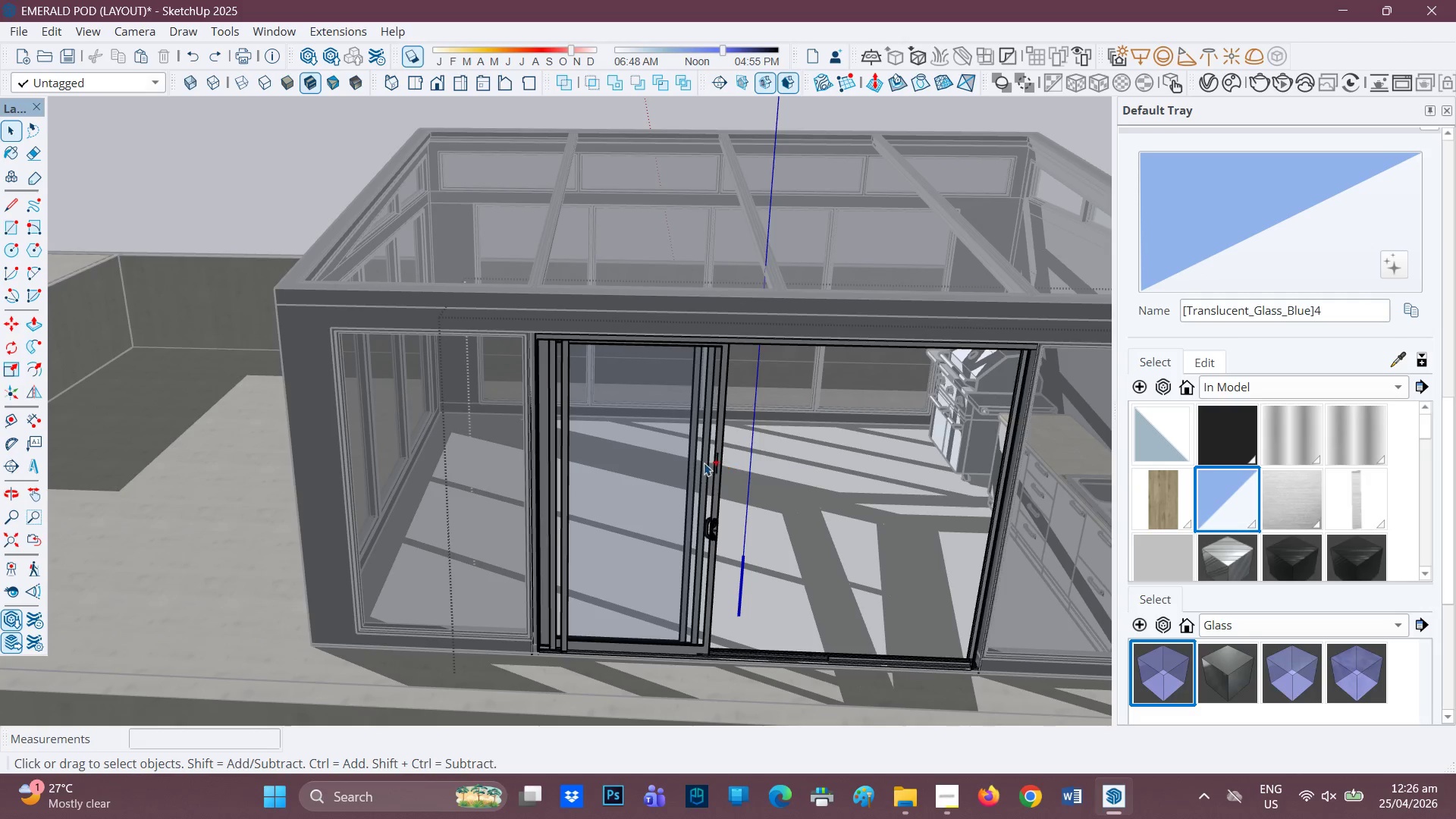 
key(Control+Z)
 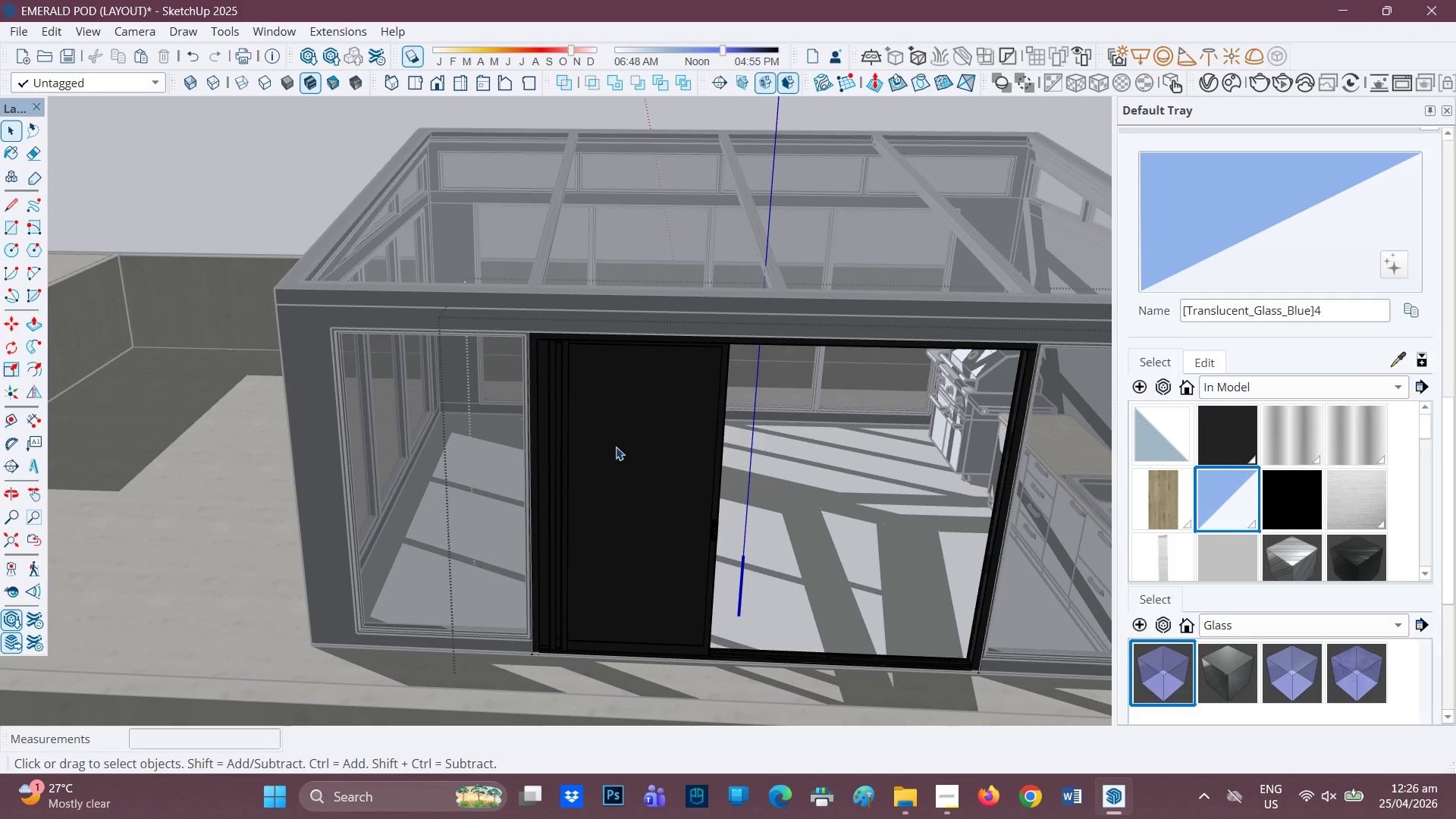 
left_click([619, 447])
 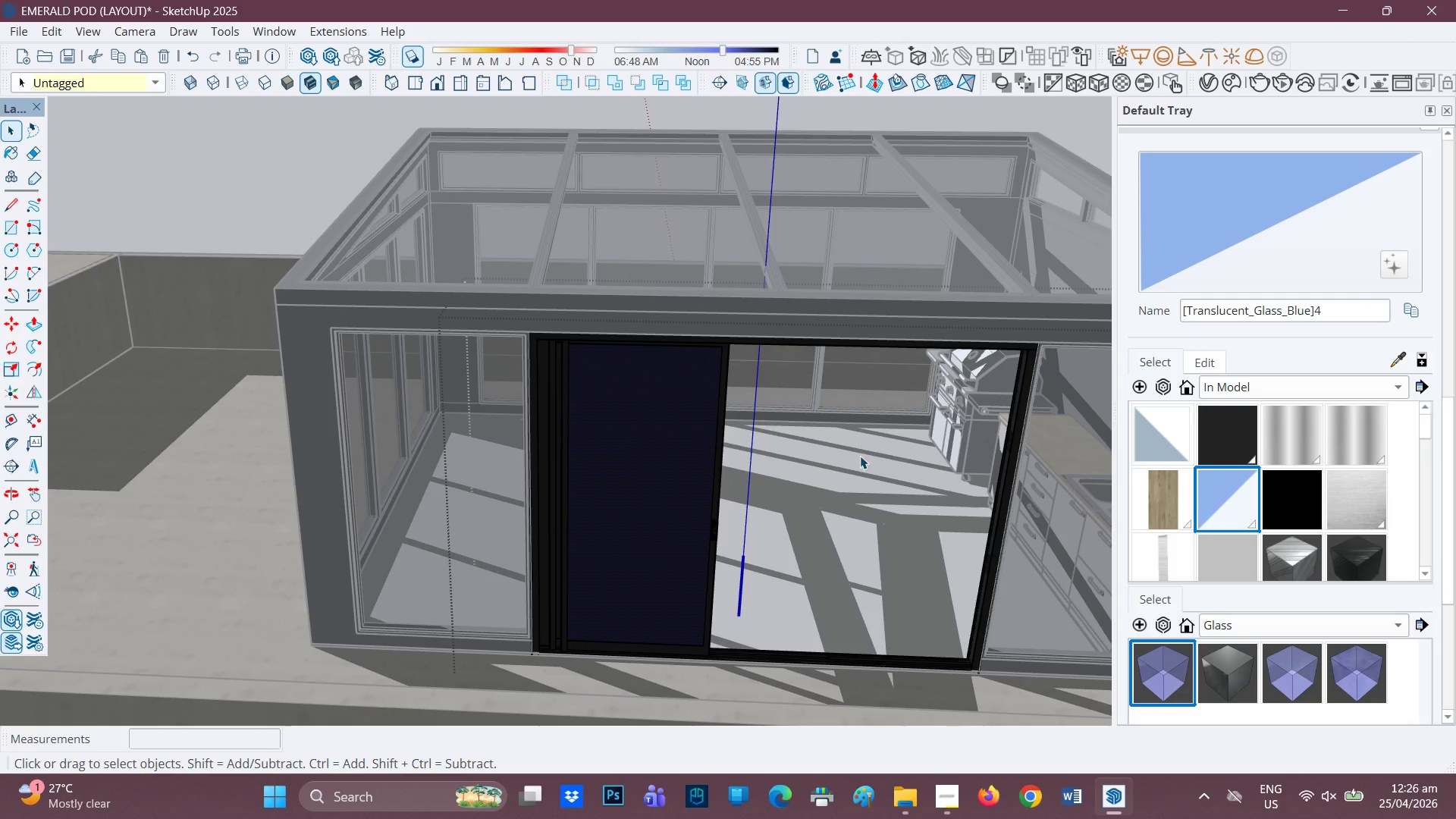 
left_click([686, 430])
 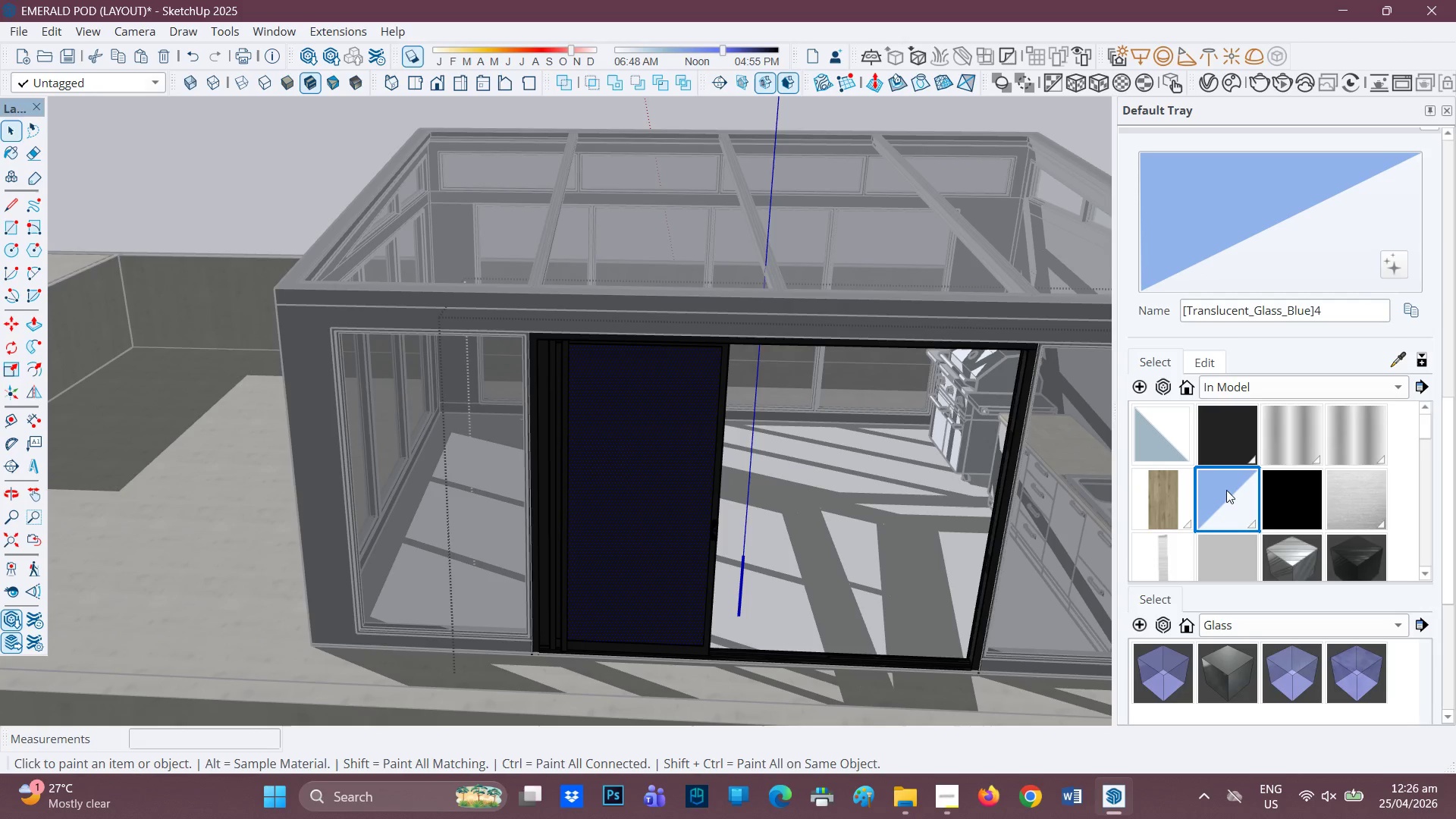 
double_click([1165, 211])
 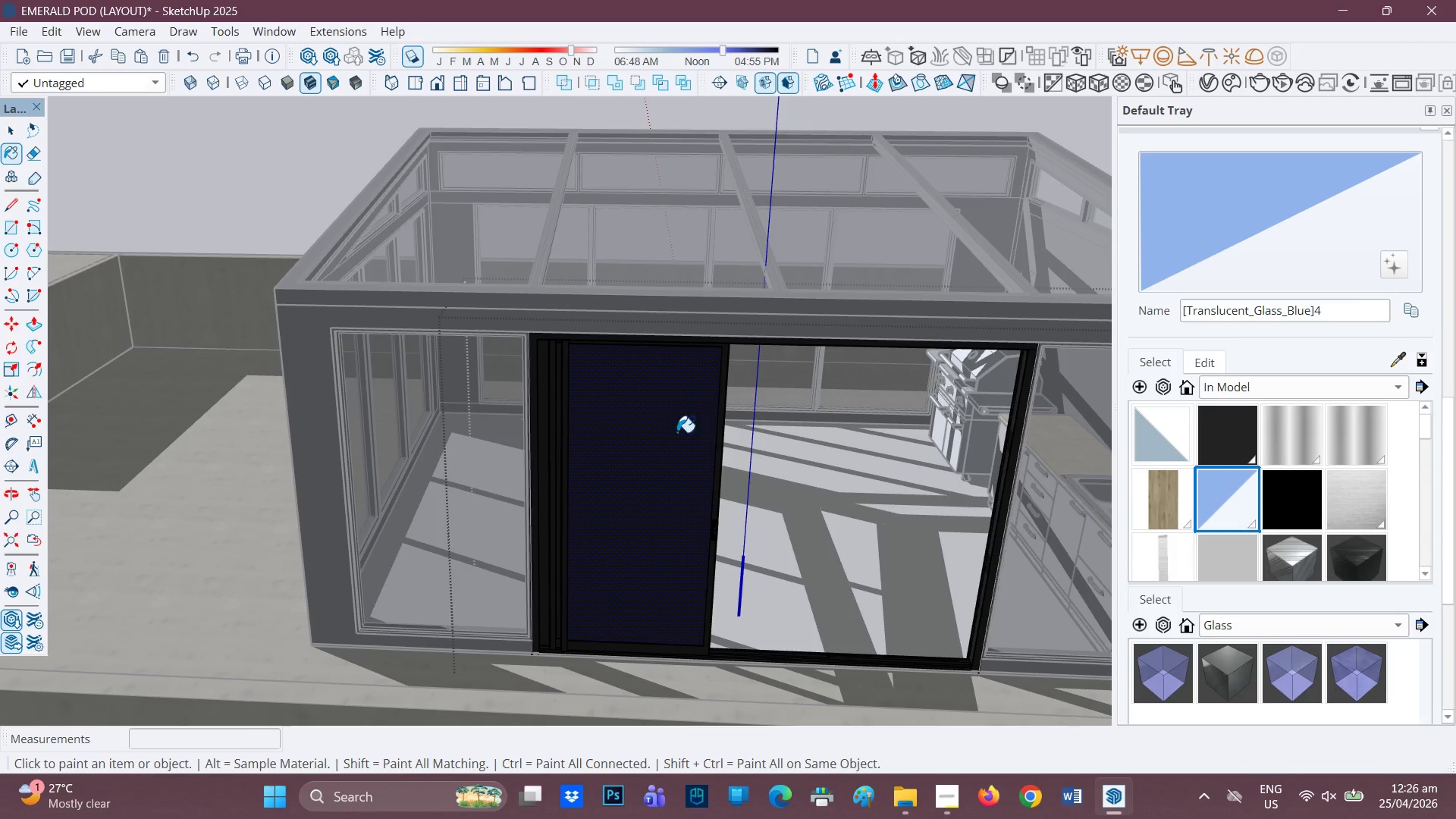 
left_click([667, 436])
 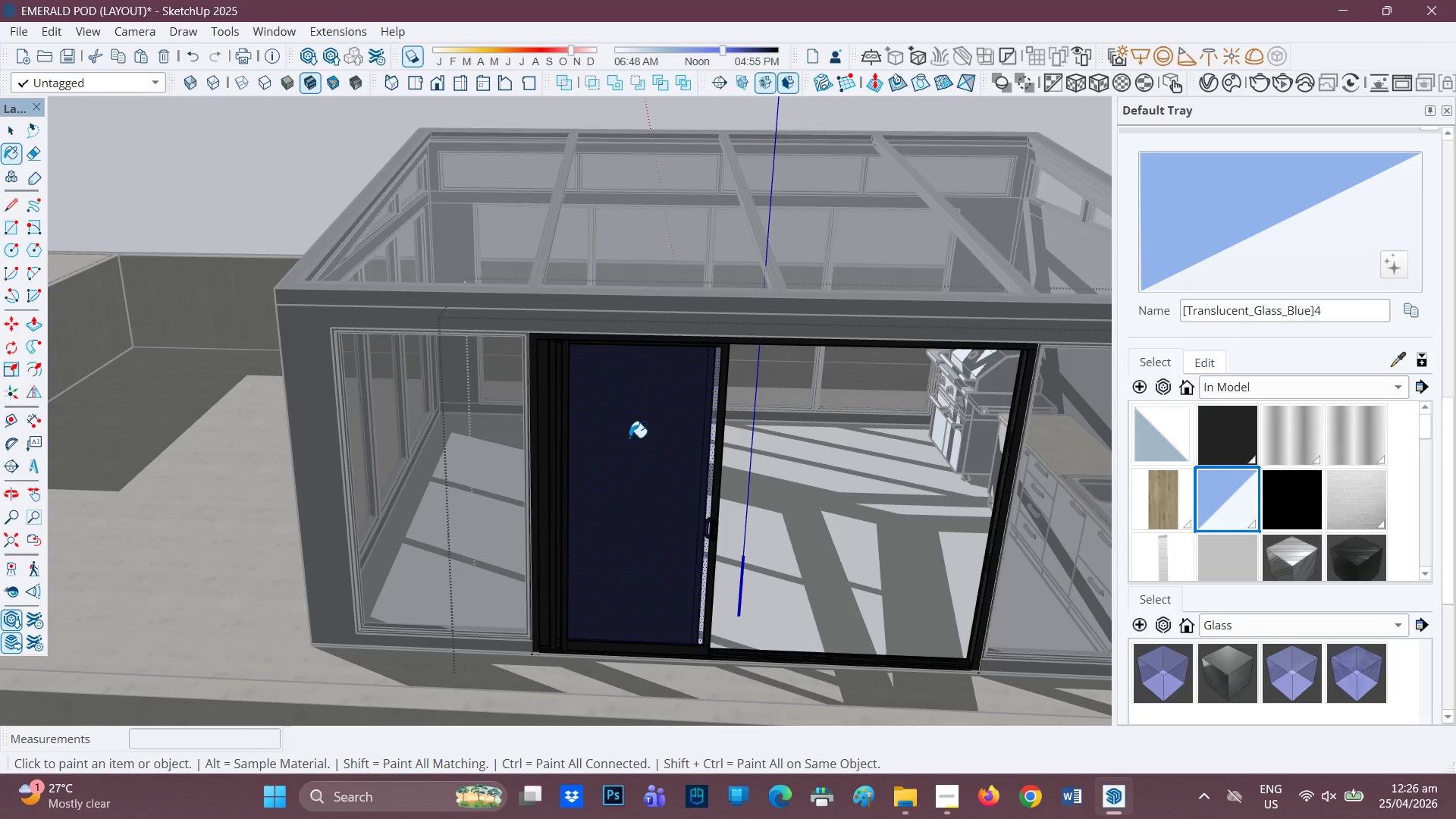 
scroll: coordinate [629, 439], scroll_direction: up, amount: 1.0
 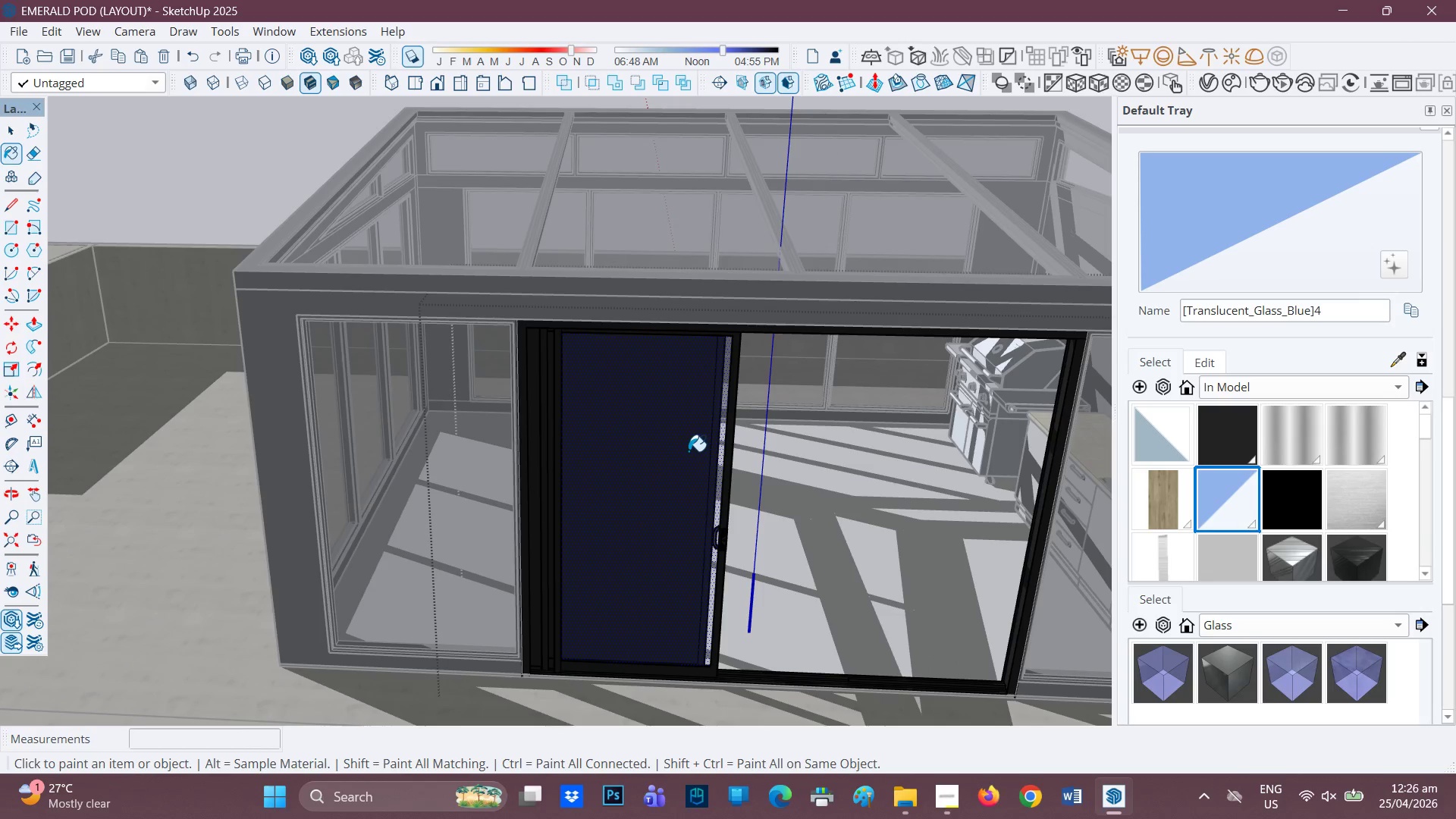 
left_click([660, 445])
 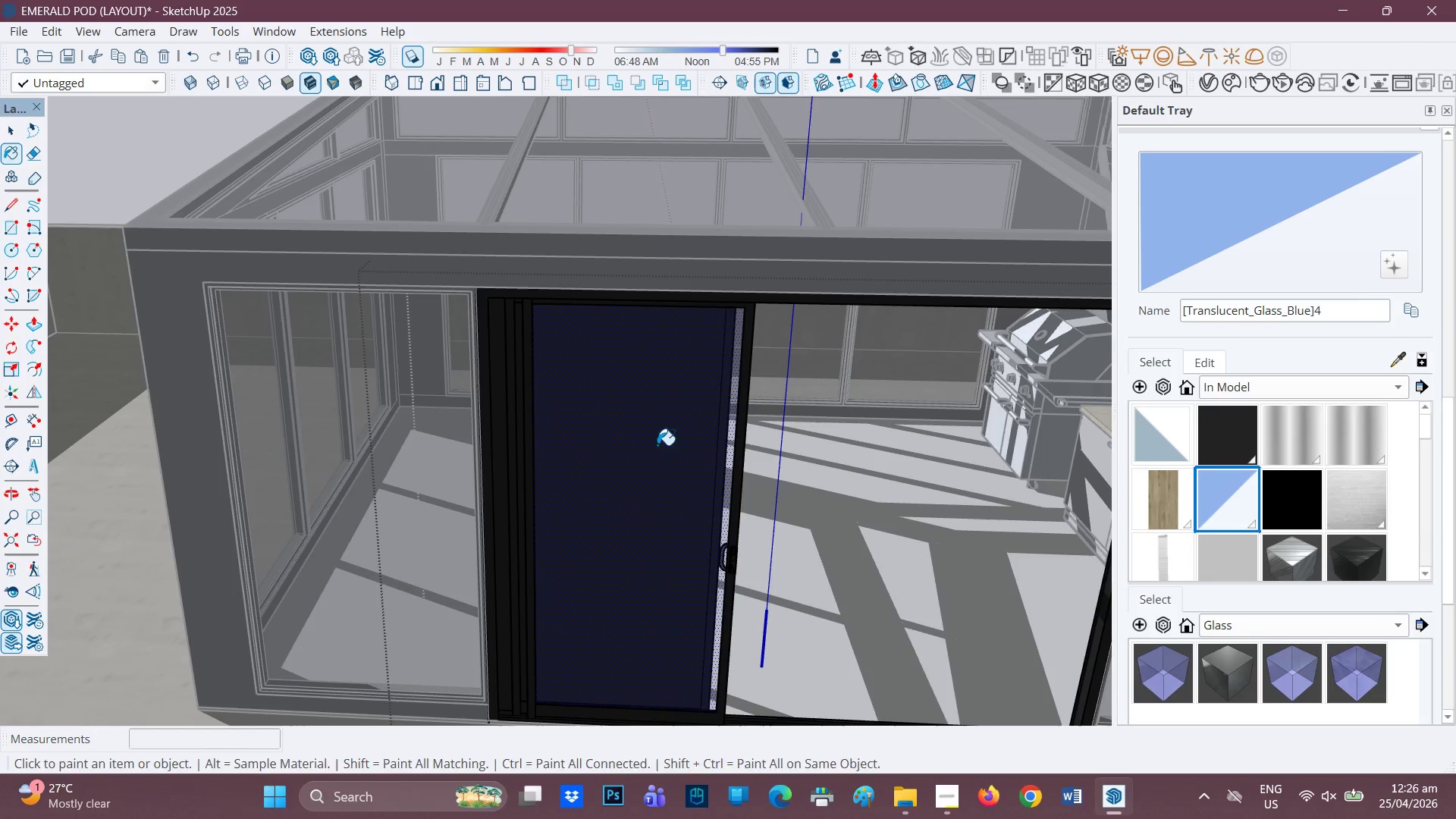 
scroll: coordinate [676, 449], scroll_direction: up, amount: 2.0
 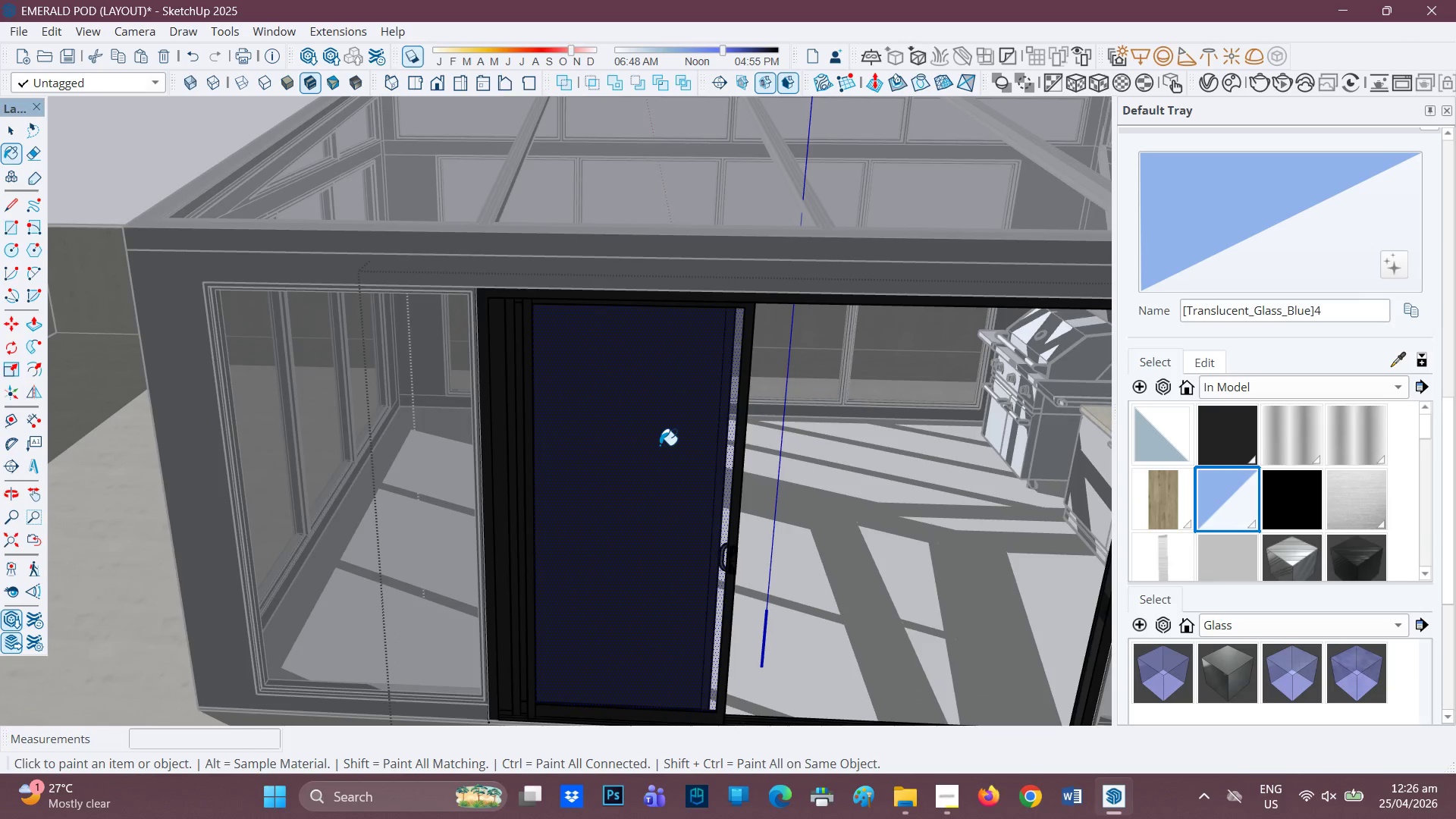 
key(Space)
 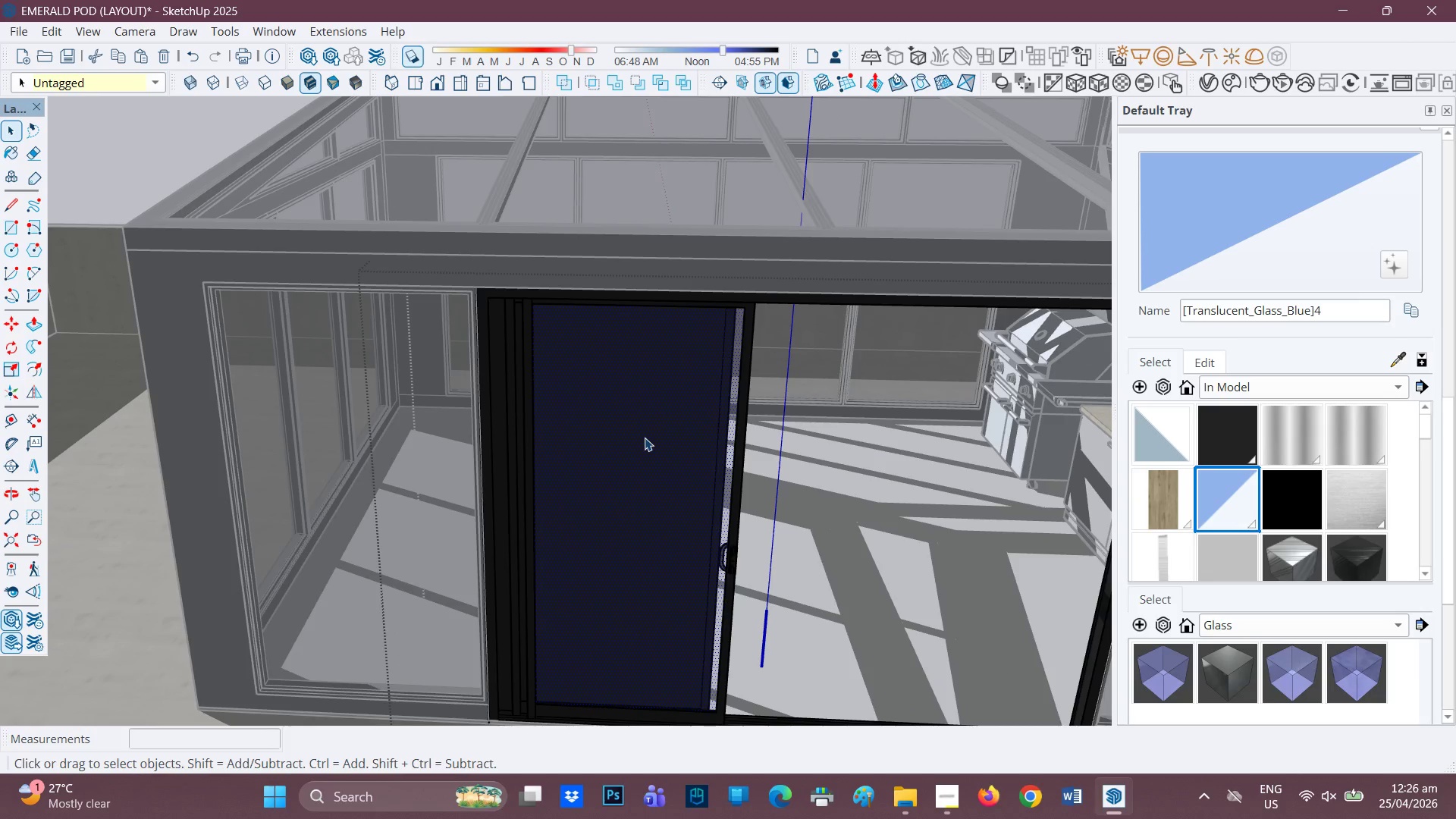 
double_click([645, 438])
 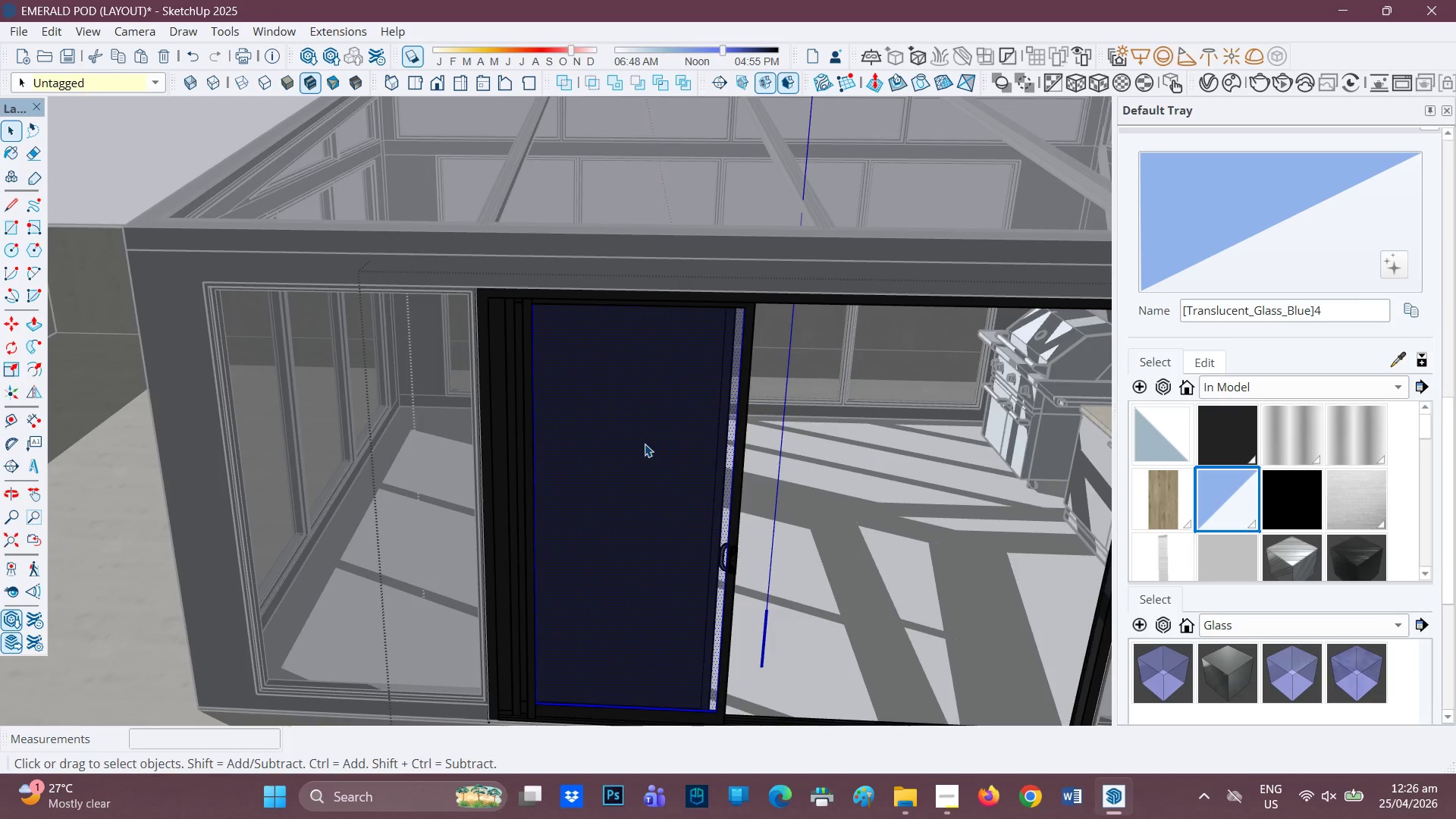 
scroll: coordinate [645, 446], scroll_direction: up, amount: 2.0
 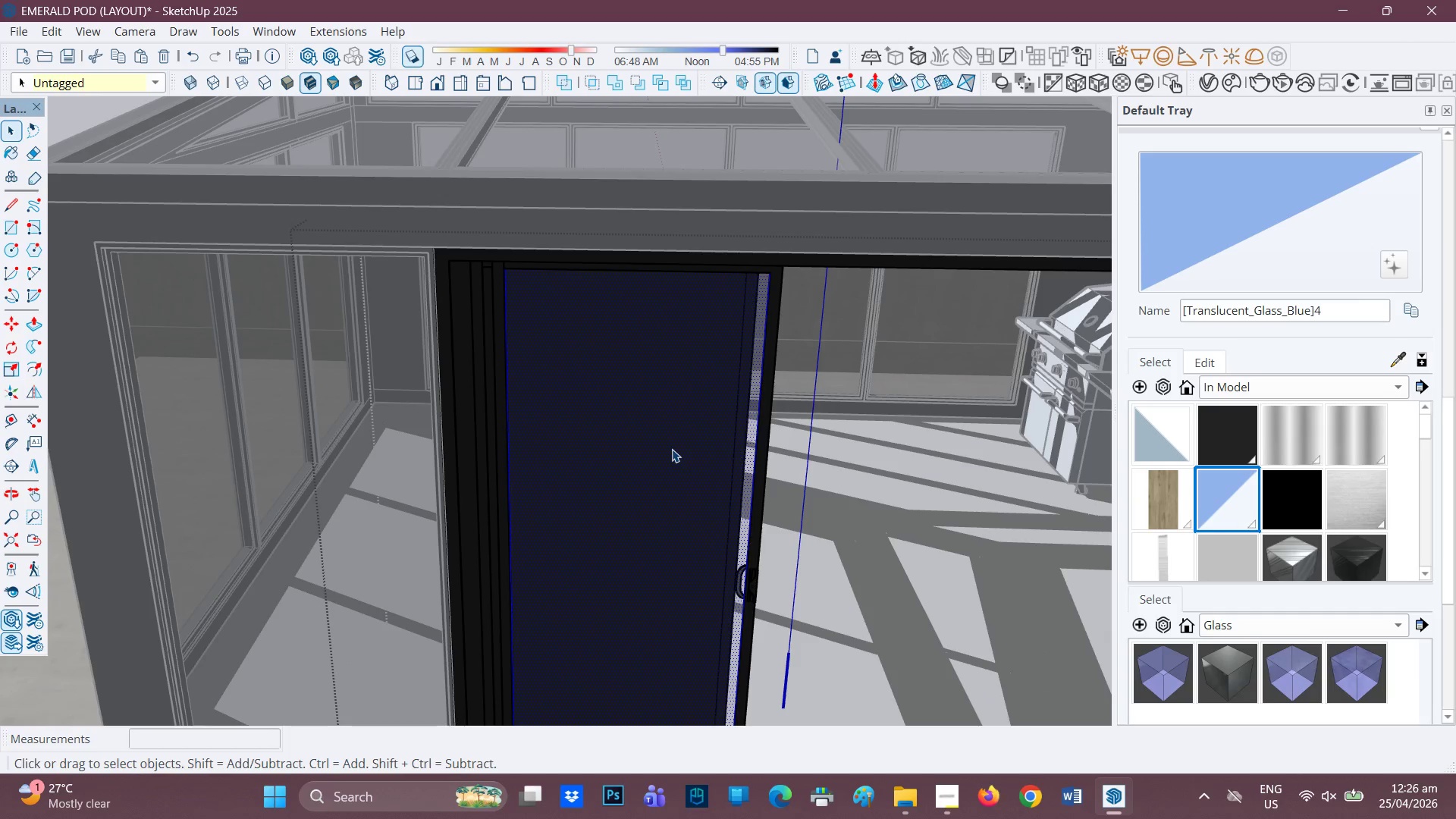 
double_click([672, 449])
 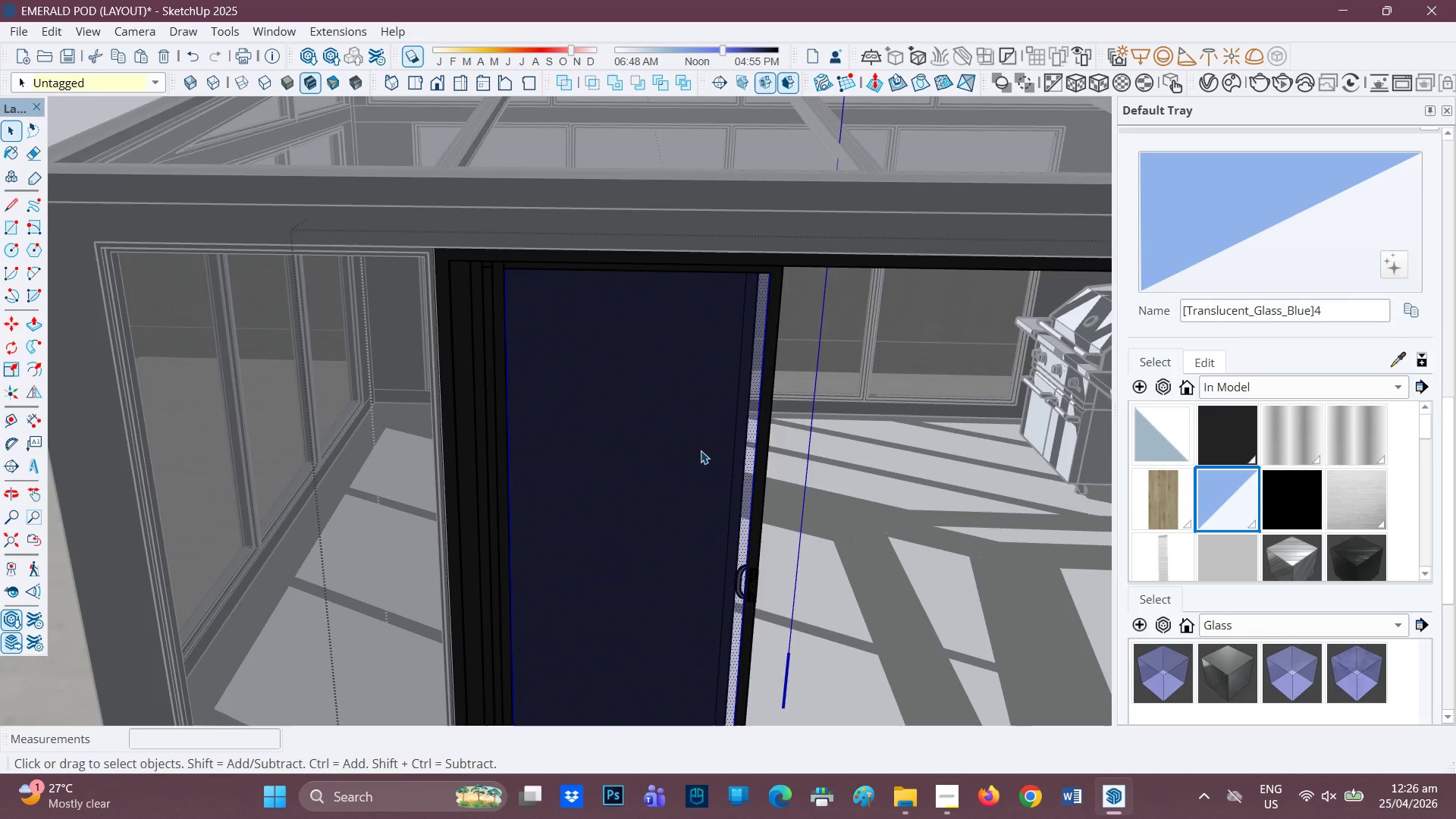 
scroll: coordinate [482, 340], scroll_direction: up, amount: 34.0
 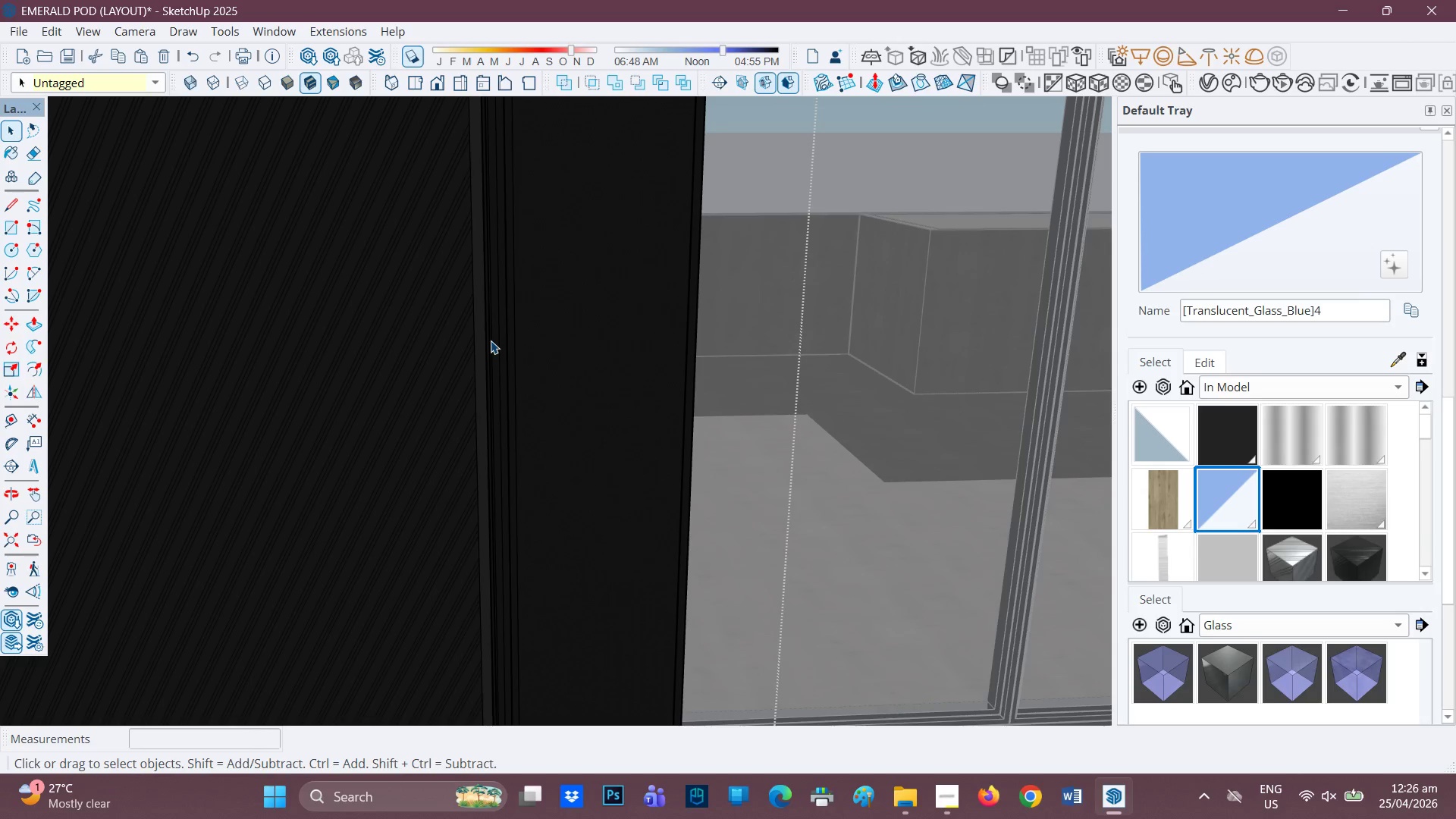 
scroll: coordinate [492, 340], scroll_direction: down, amount: 1.0
 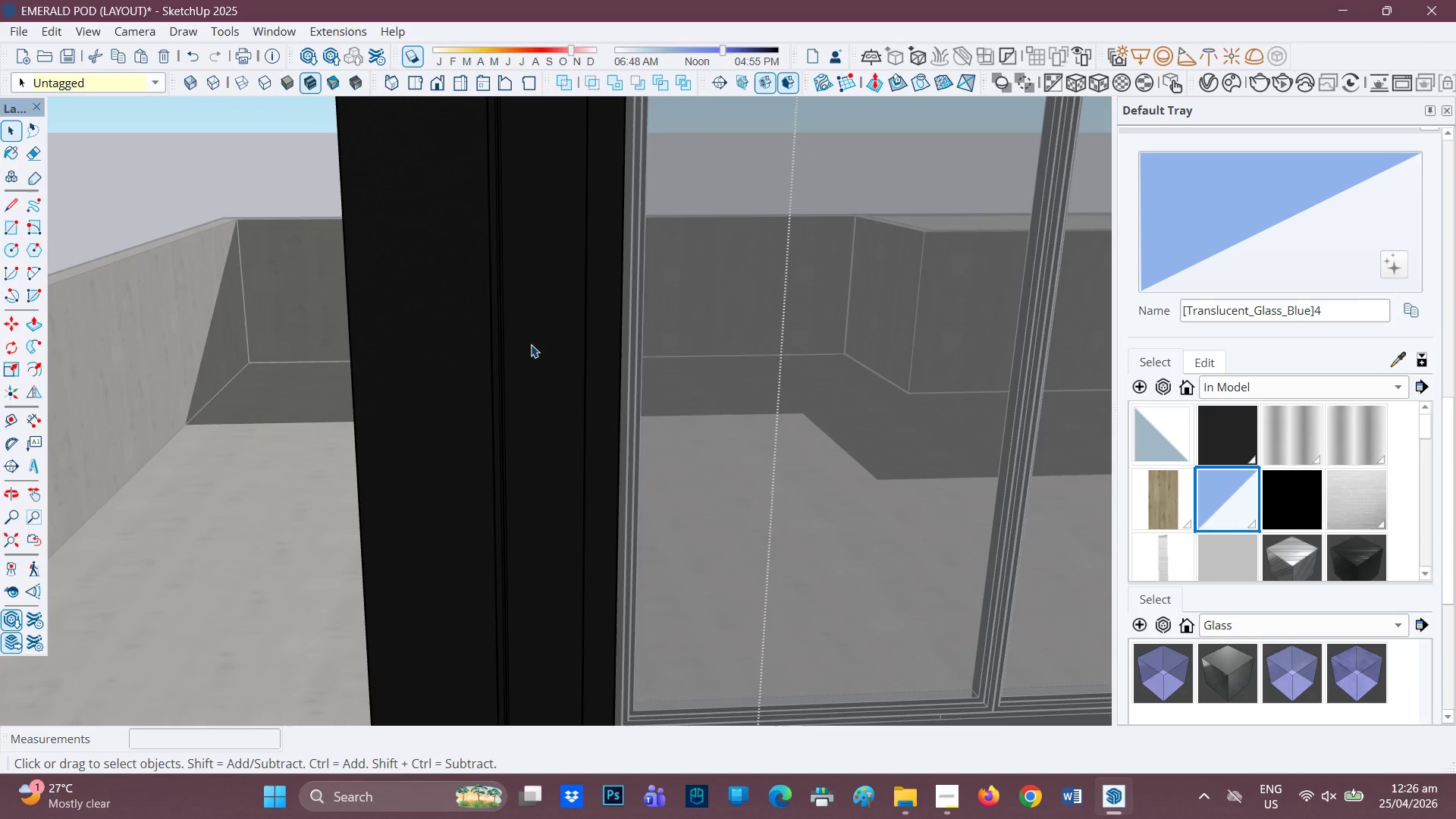 
key(H)
 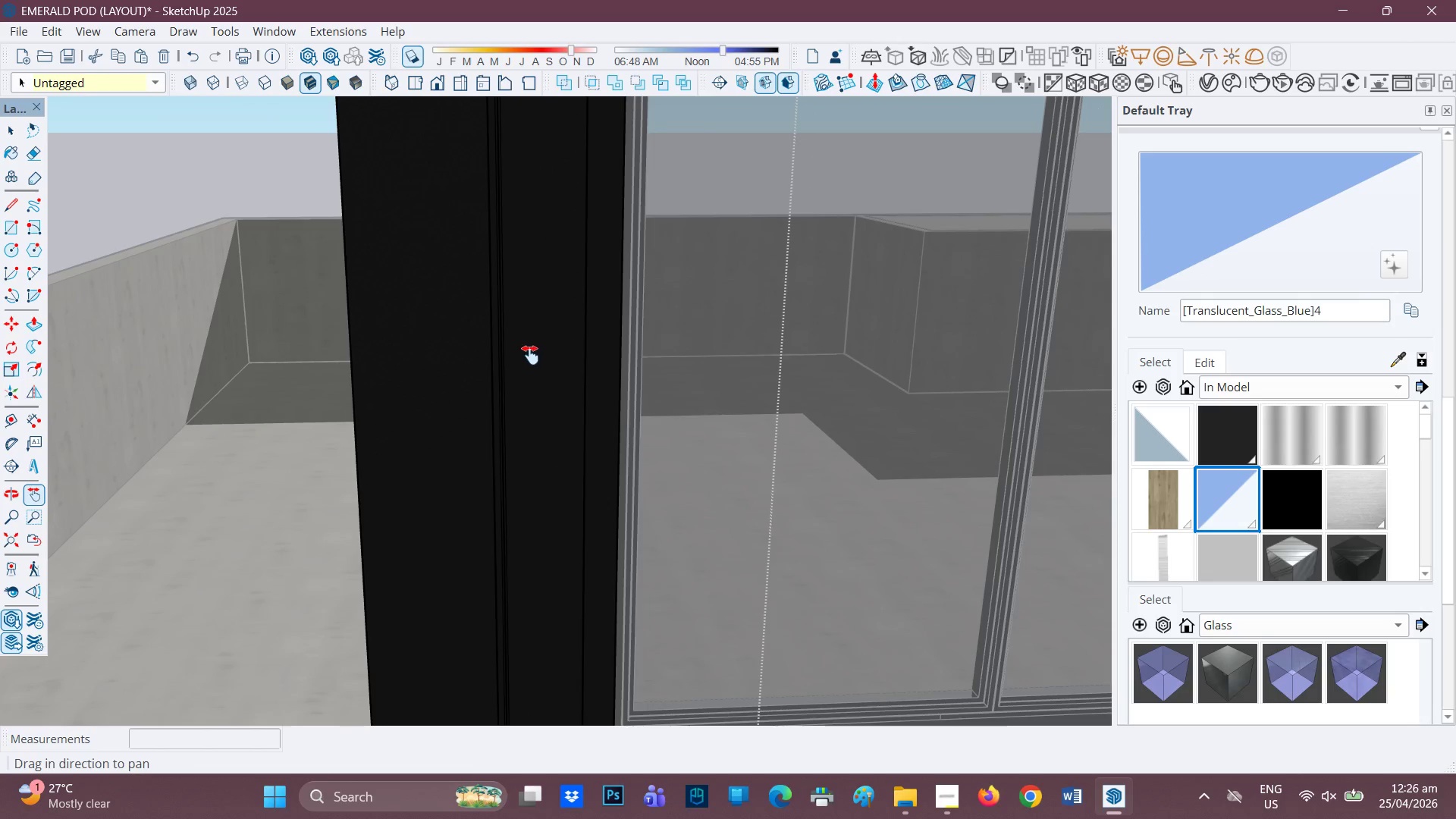 
left_click_drag(start_coordinate=[533, 351], to_coordinate=[466, 436])
 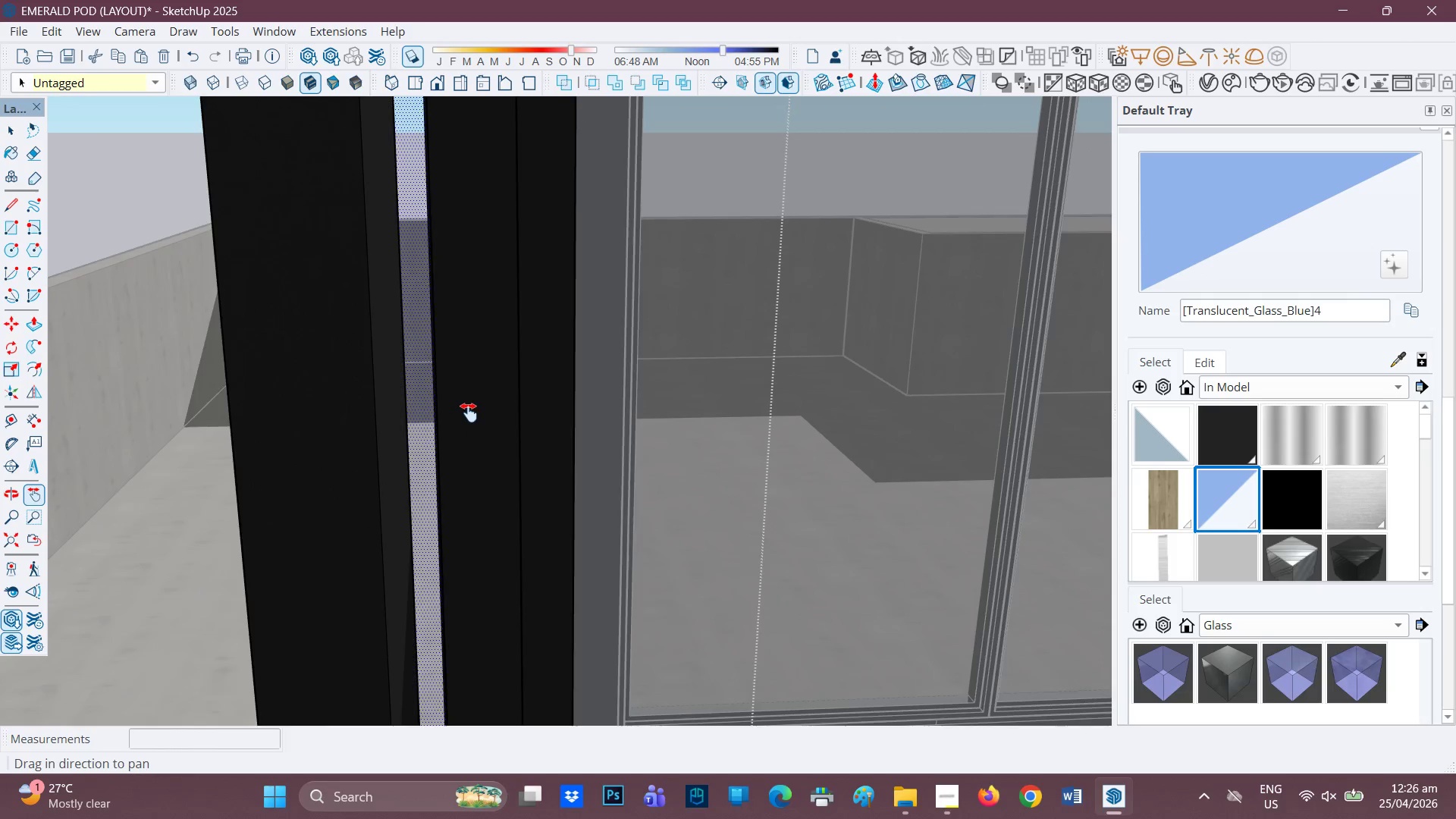 
scroll: coordinate [432, 363], scroll_direction: up, amount: 20.0
 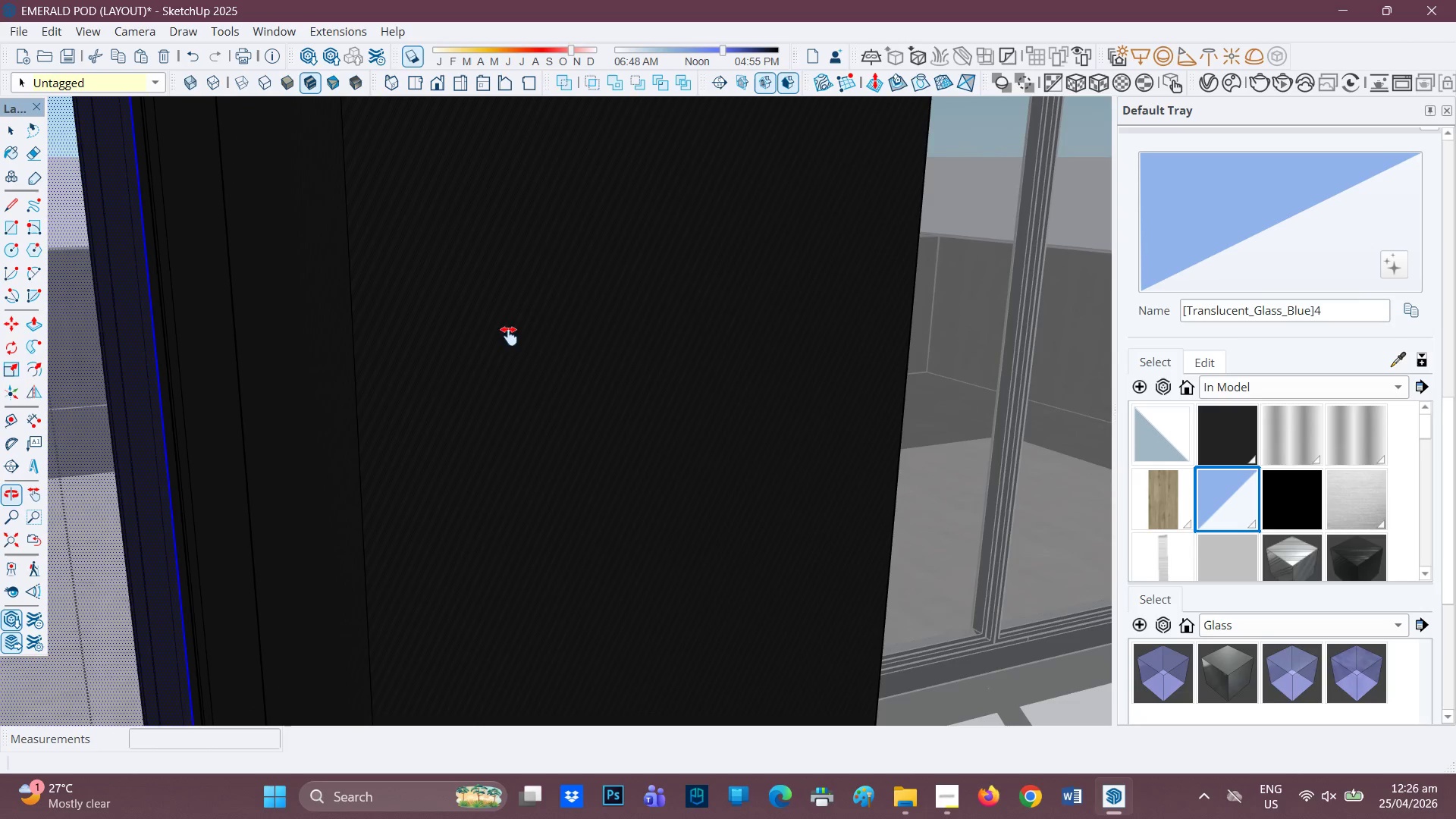 
left_click([1280, 209])
 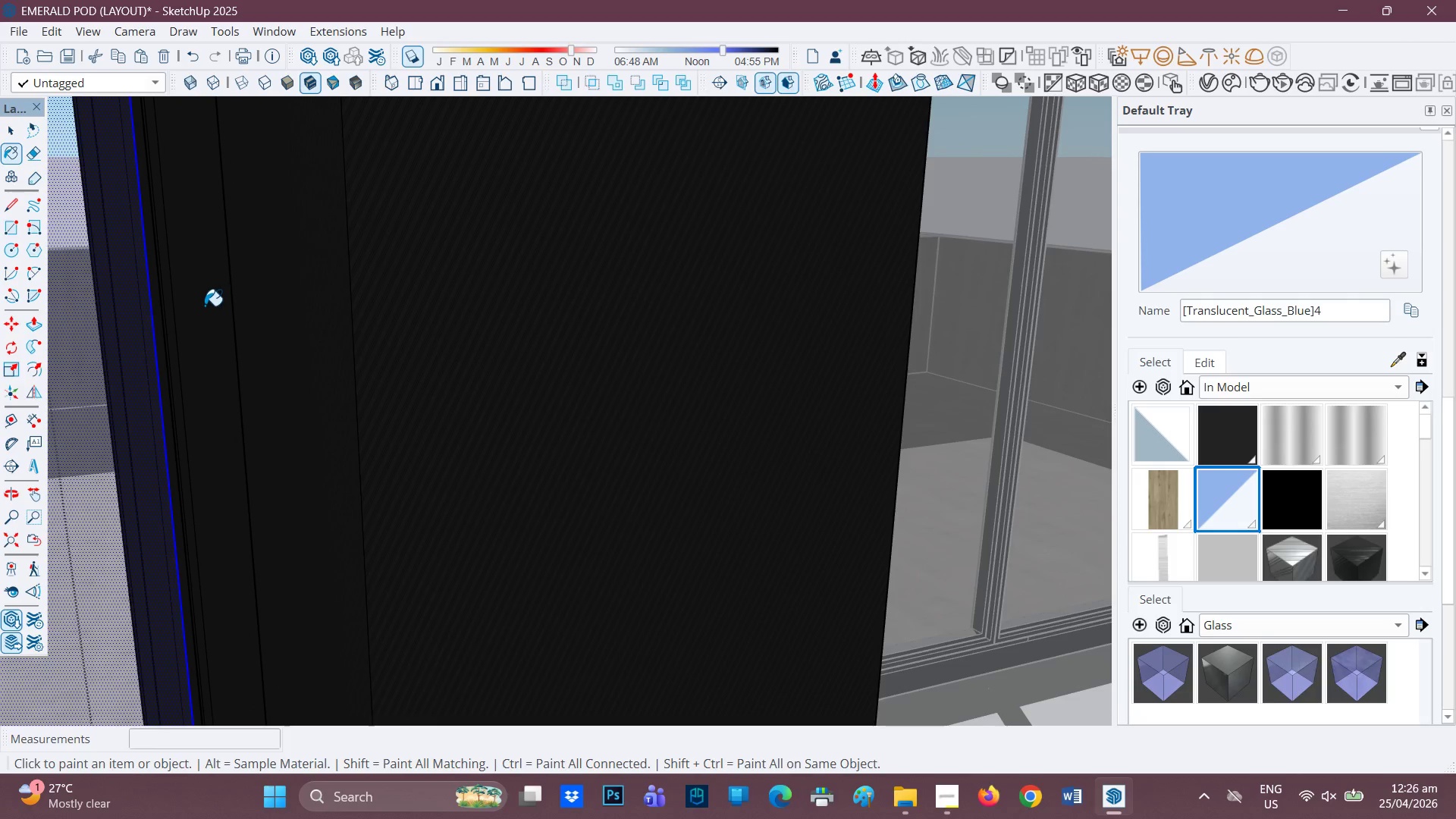 
left_click([202, 307])
 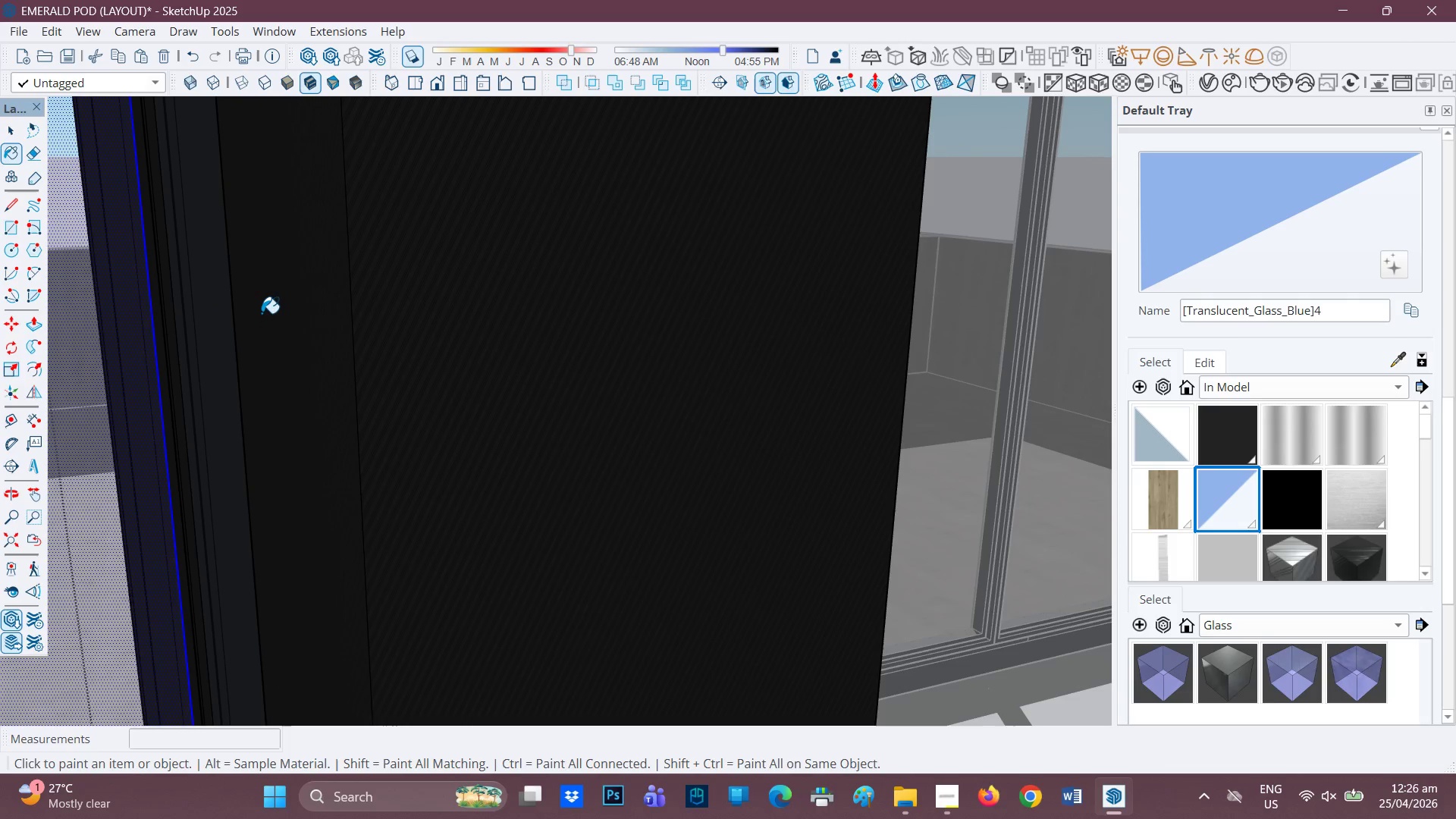 
scroll: coordinate [262, 315], scroll_direction: down, amount: 1.0
 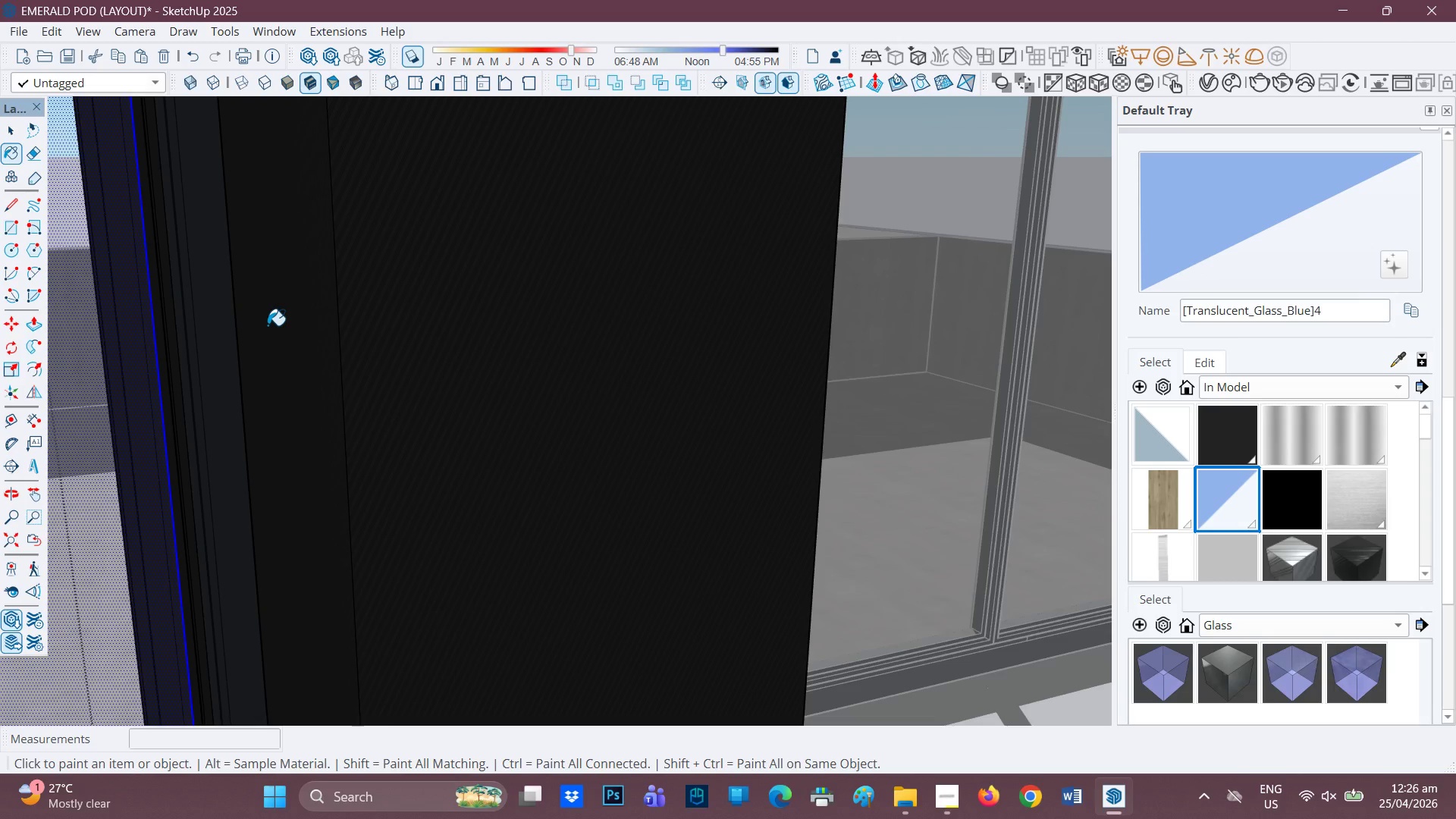 
key(H)
 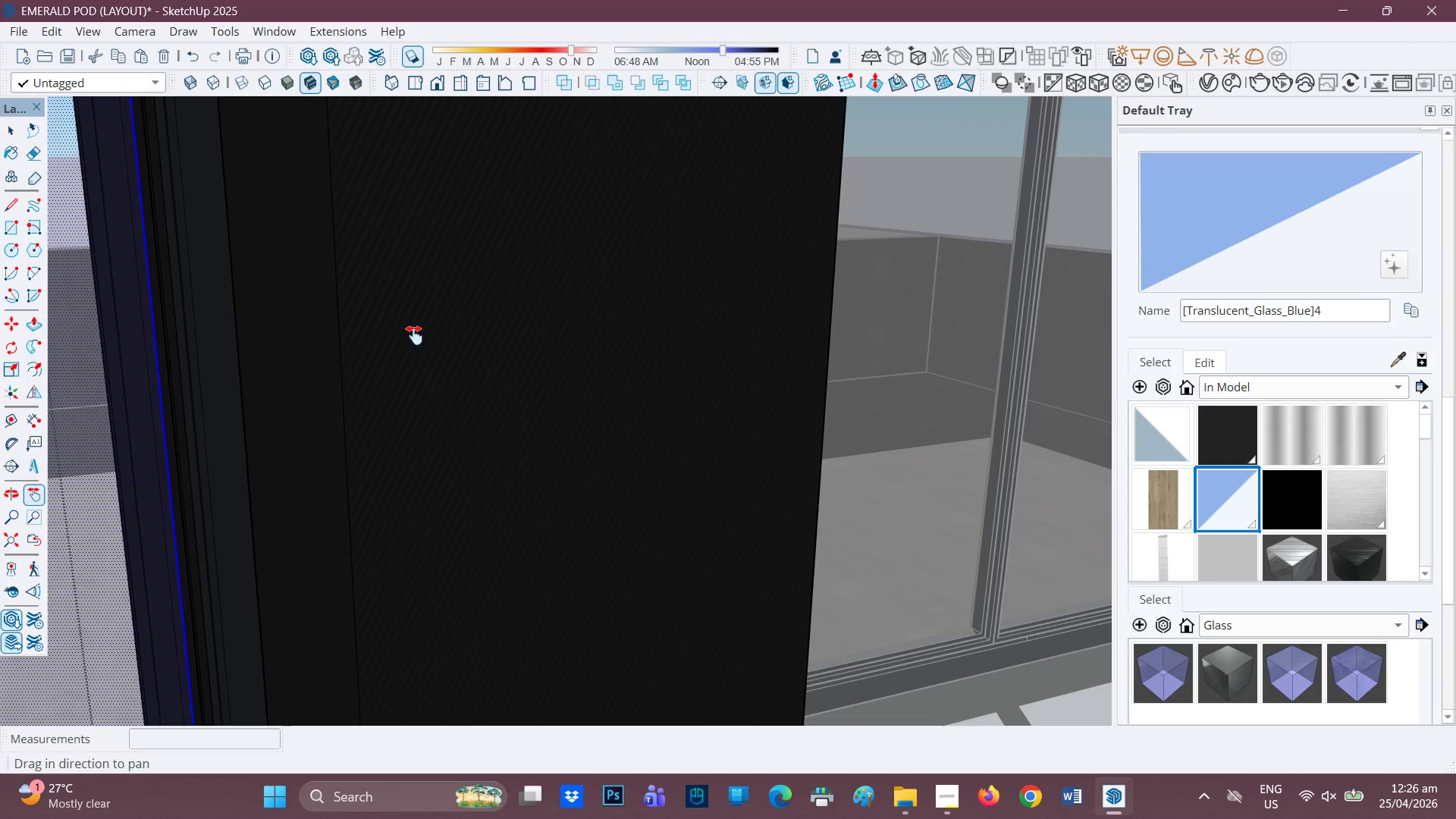 
left_click_drag(start_coordinate=[414, 335], to_coordinate=[0, 447])
 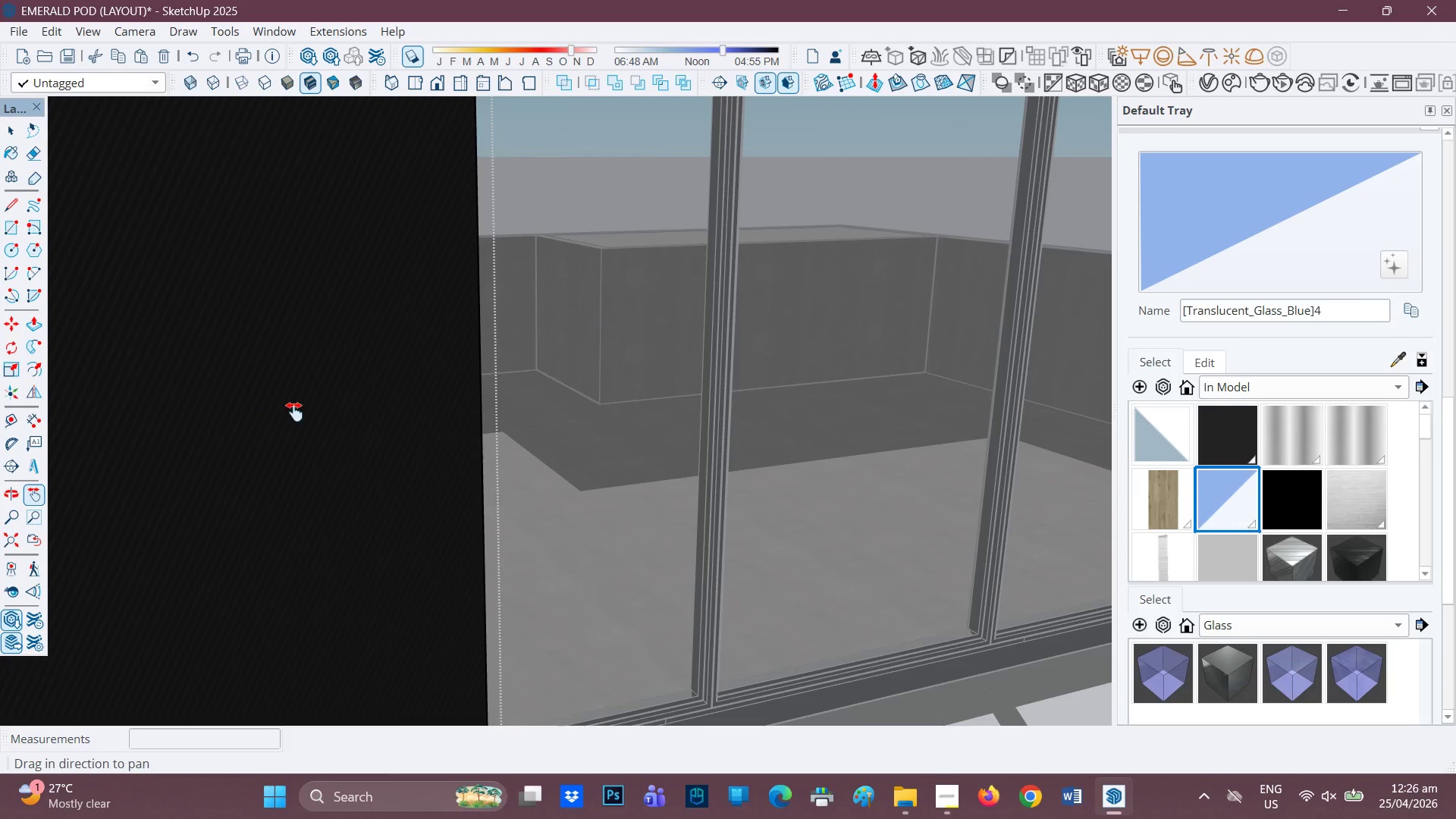 
left_click_drag(start_coordinate=[294, 412], to_coordinate=[49, 465])
 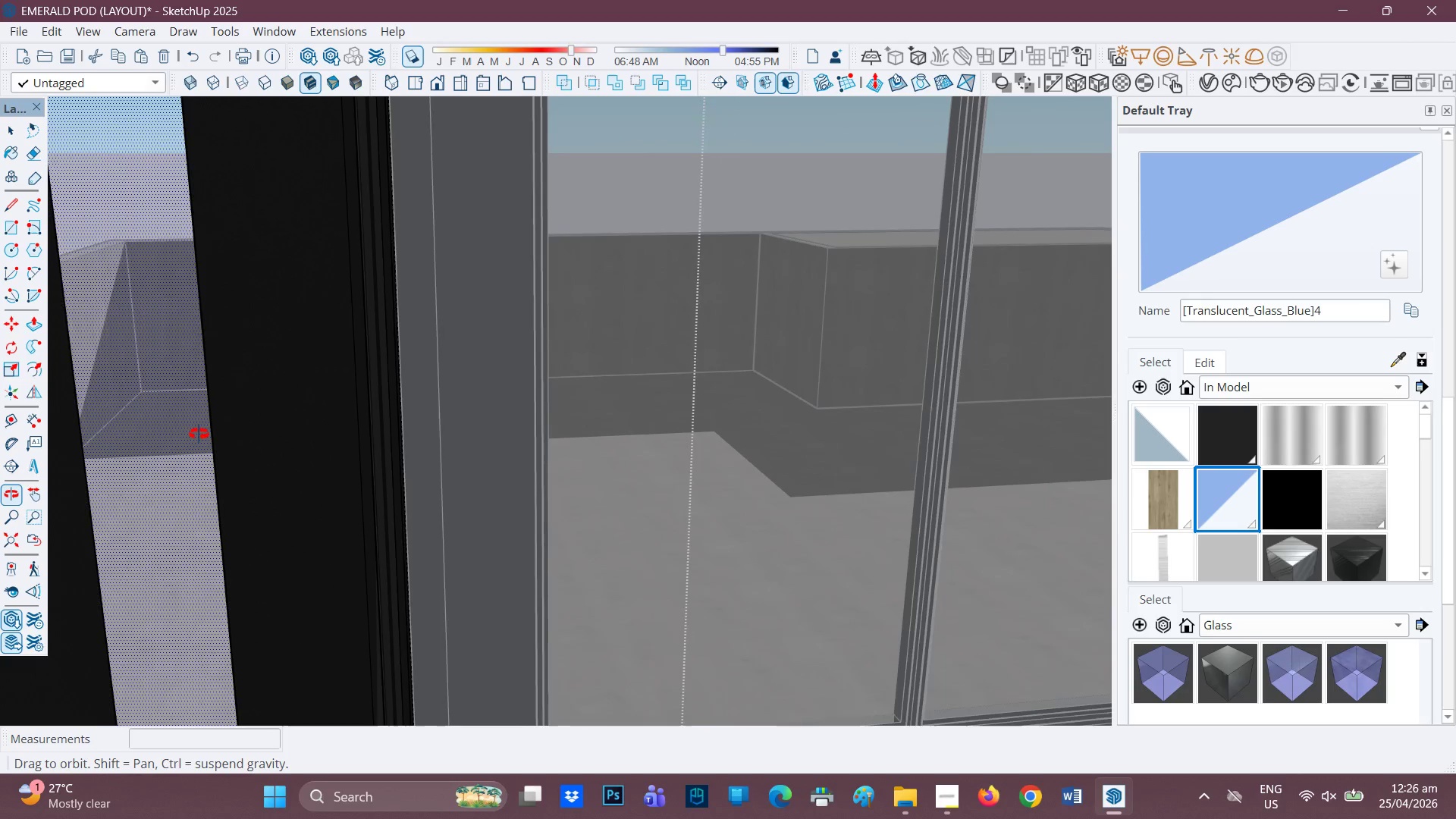 
scroll: coordinate [296, 374], scroll_direction: up, amount: 18.0
 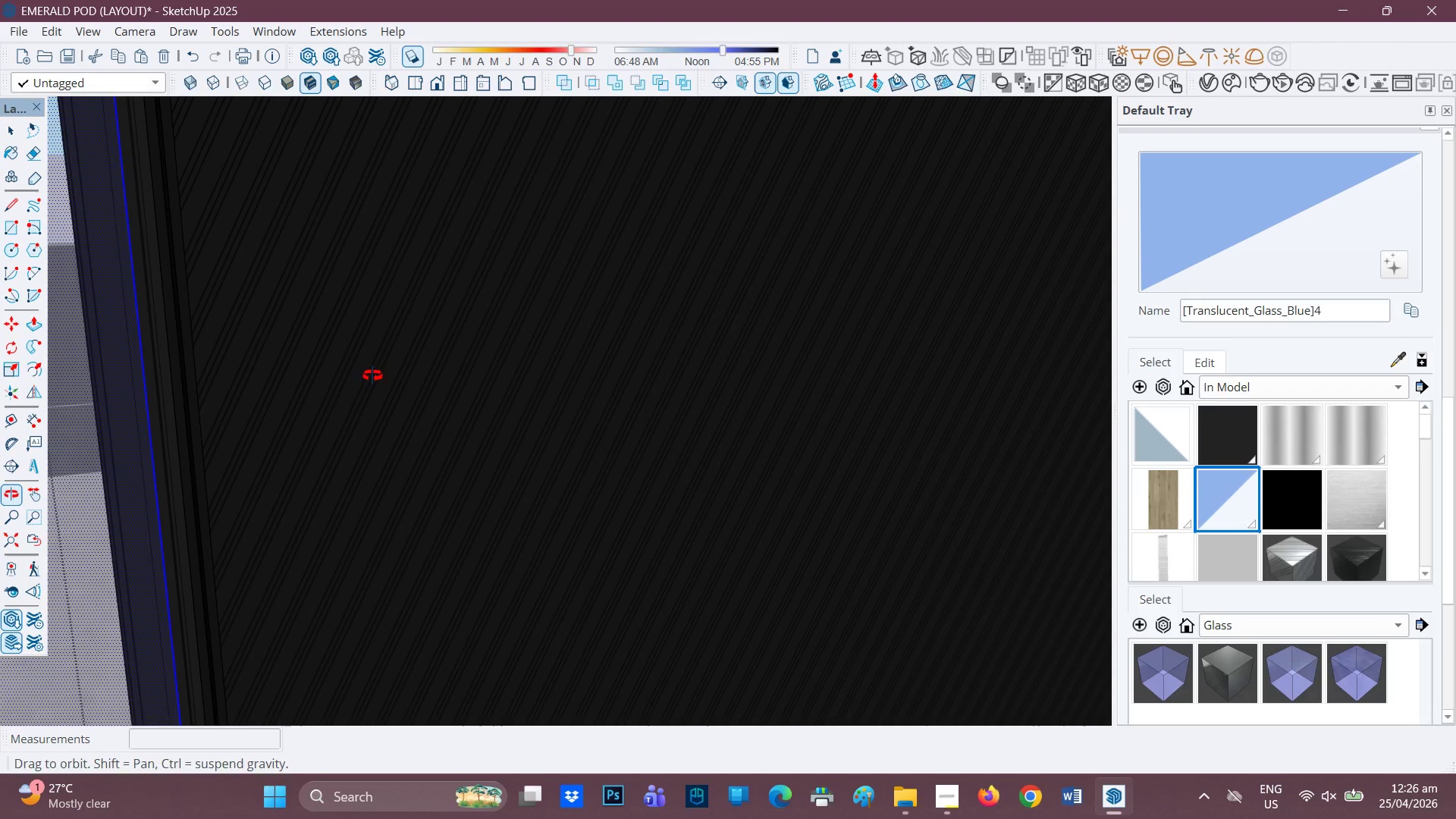 
key(H)
 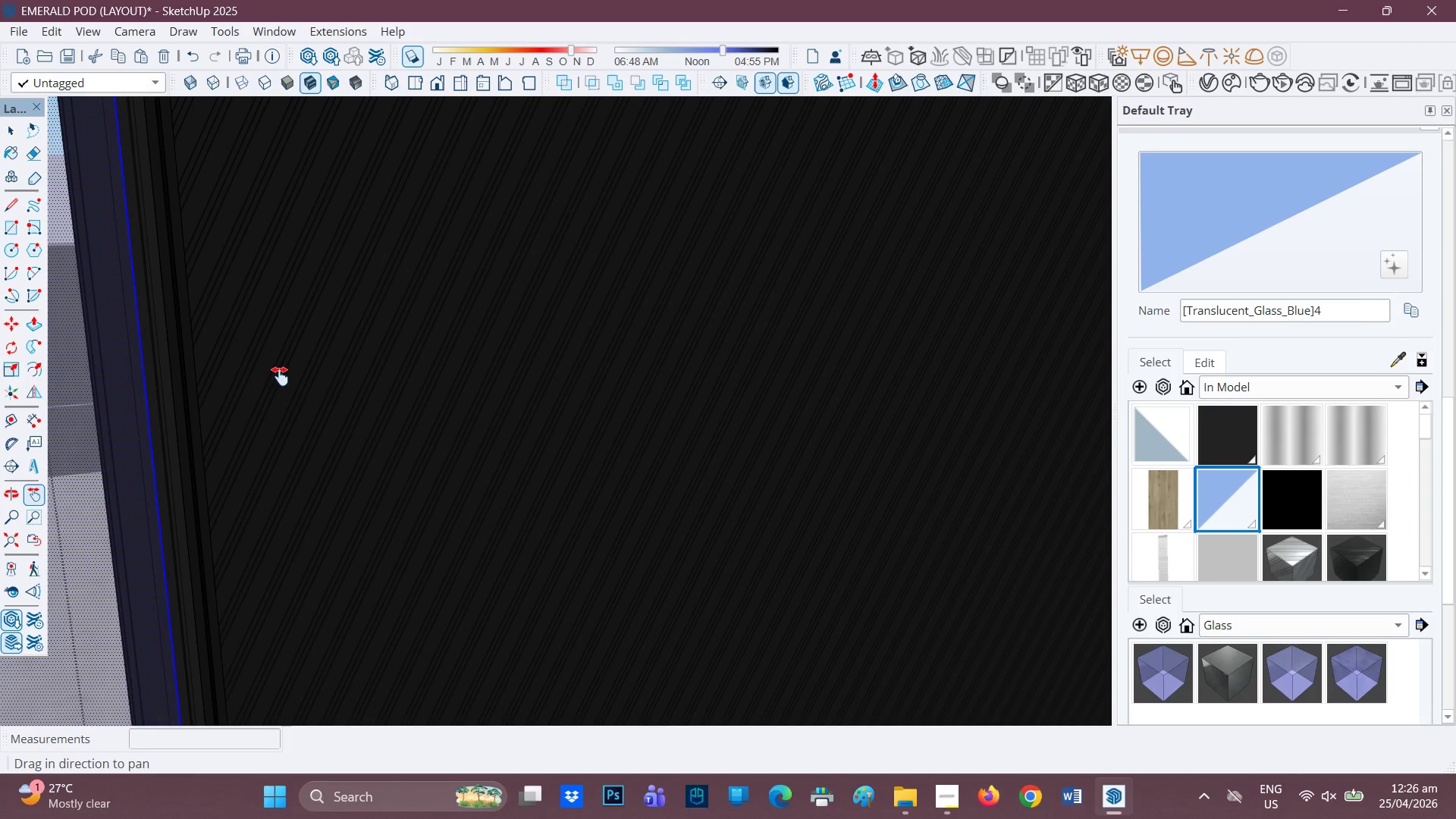 
left_click_drag(start_coordinate=[278, 375], to_coordinate=[647, 499])
 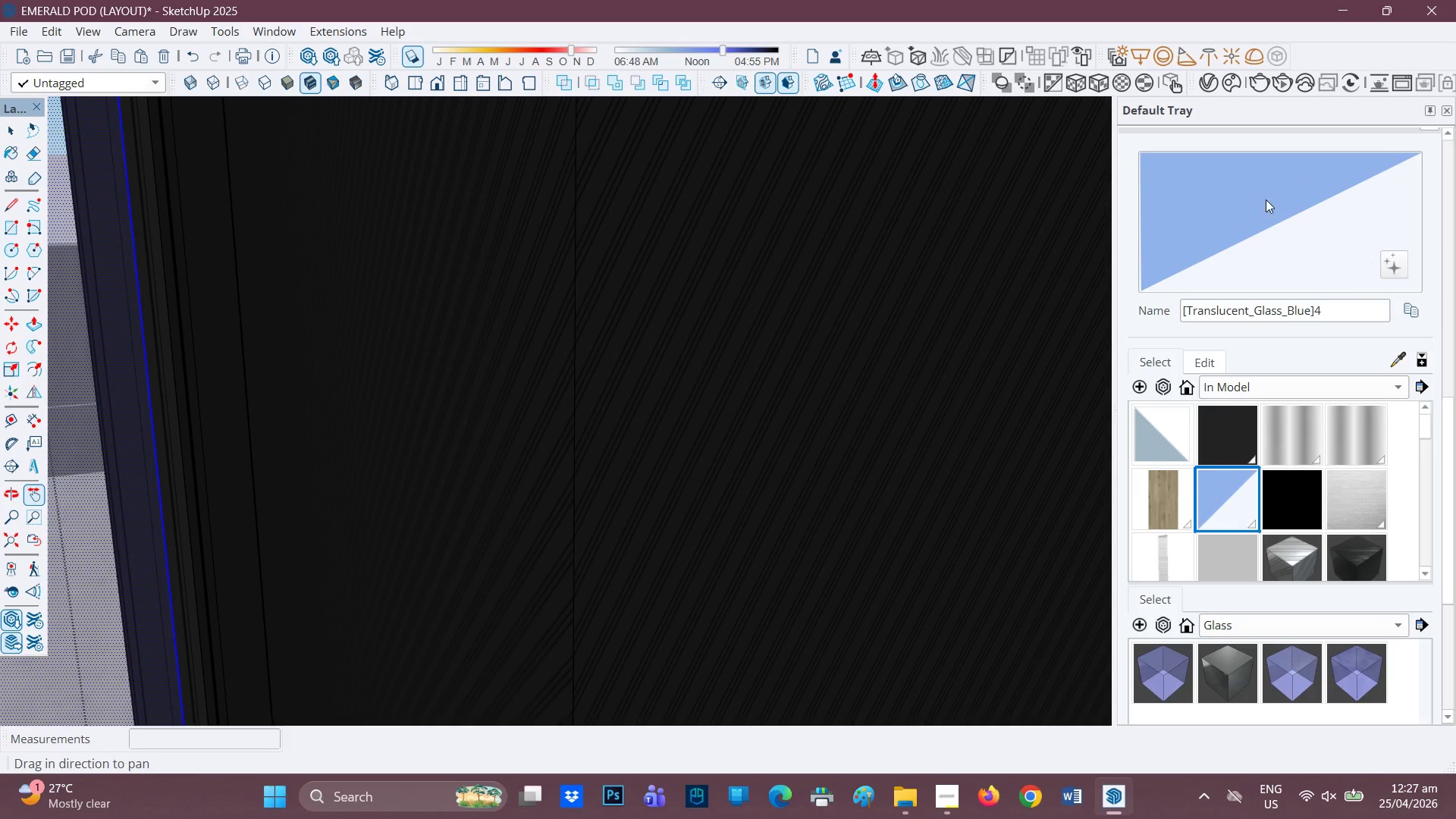 
left_click([1260, 202])
 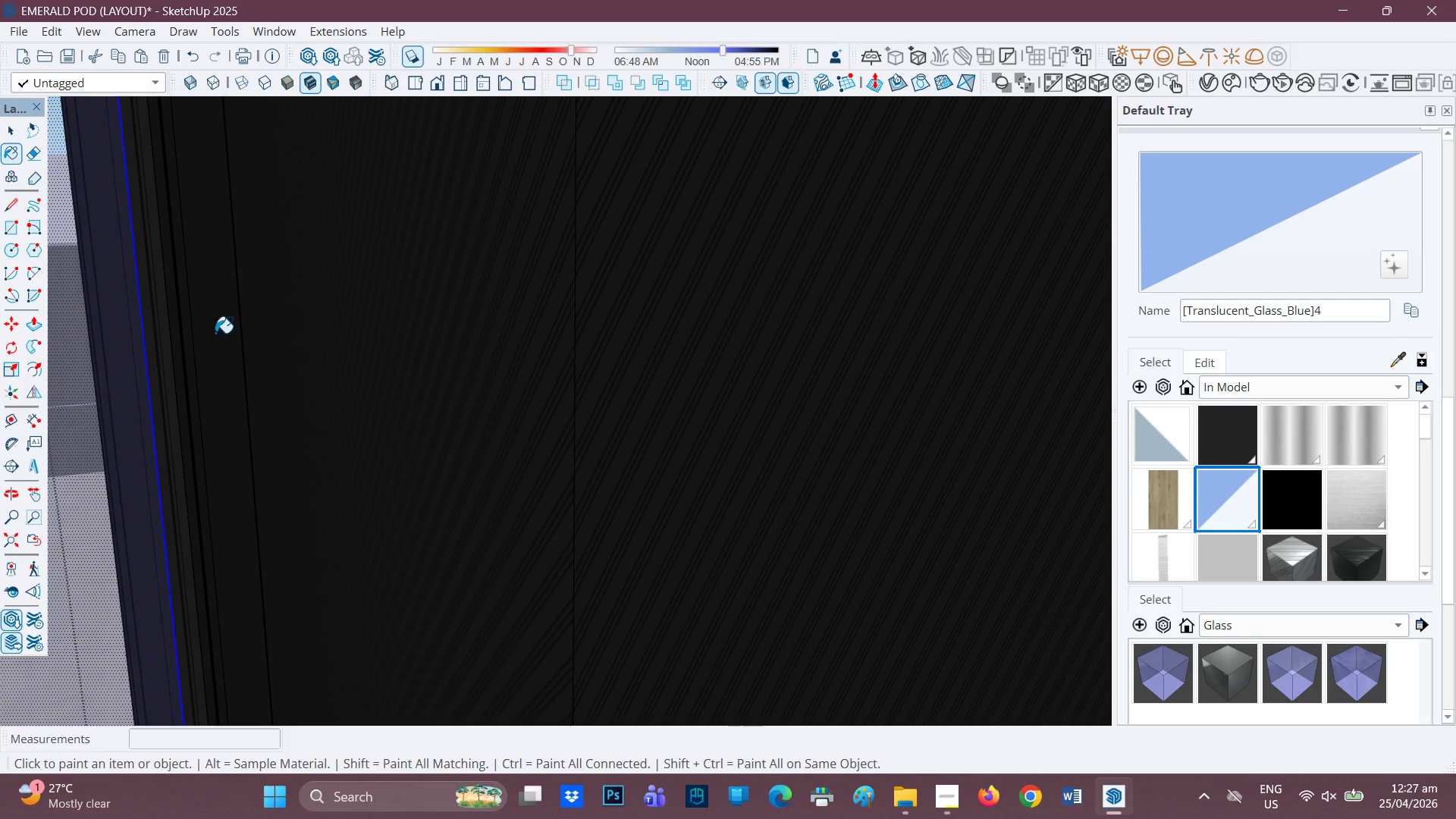 
left_click([202, 324])
 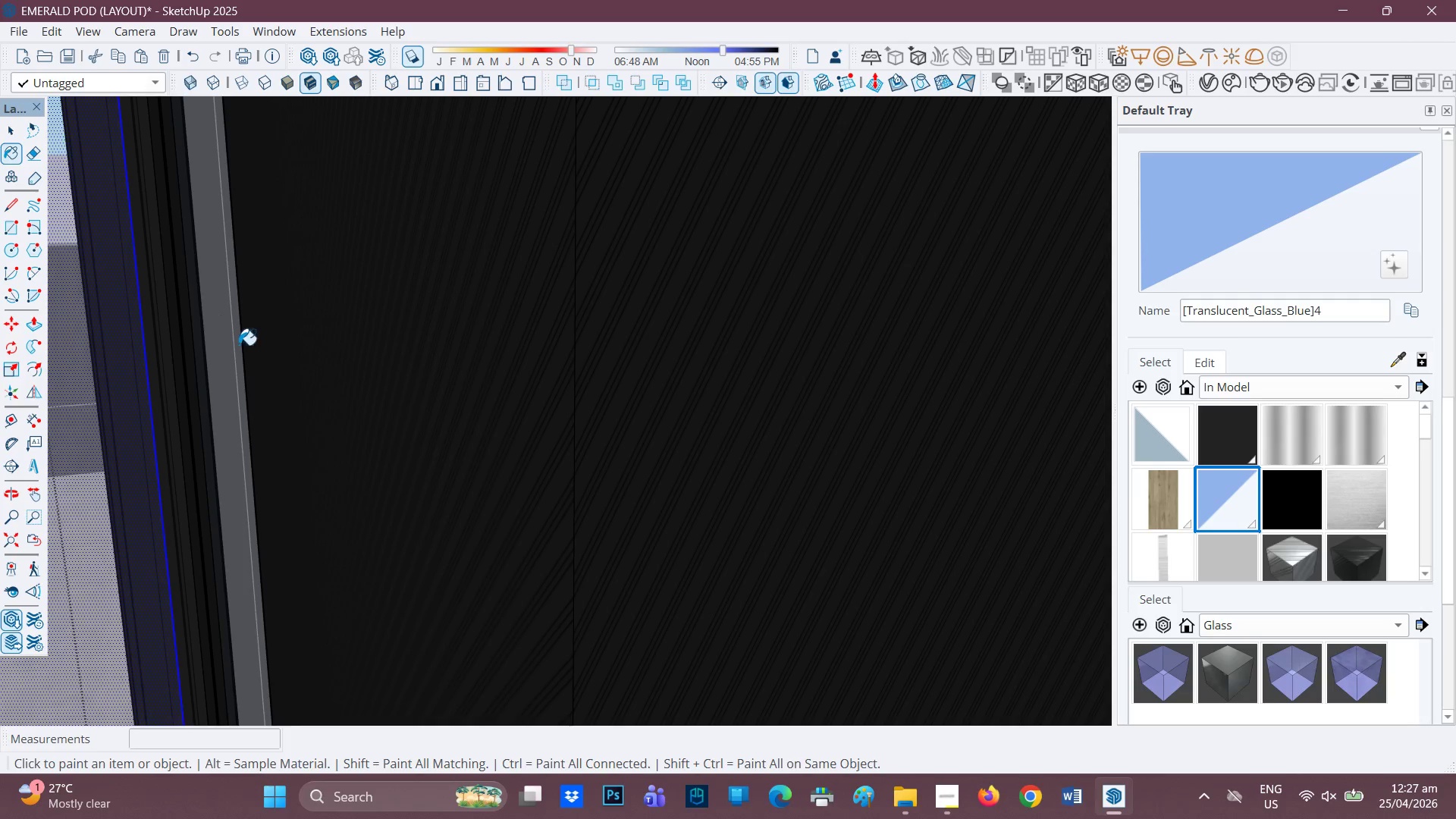 
scroll: coordinate [243, 350], scroll_direction: down, amount: 4.0
 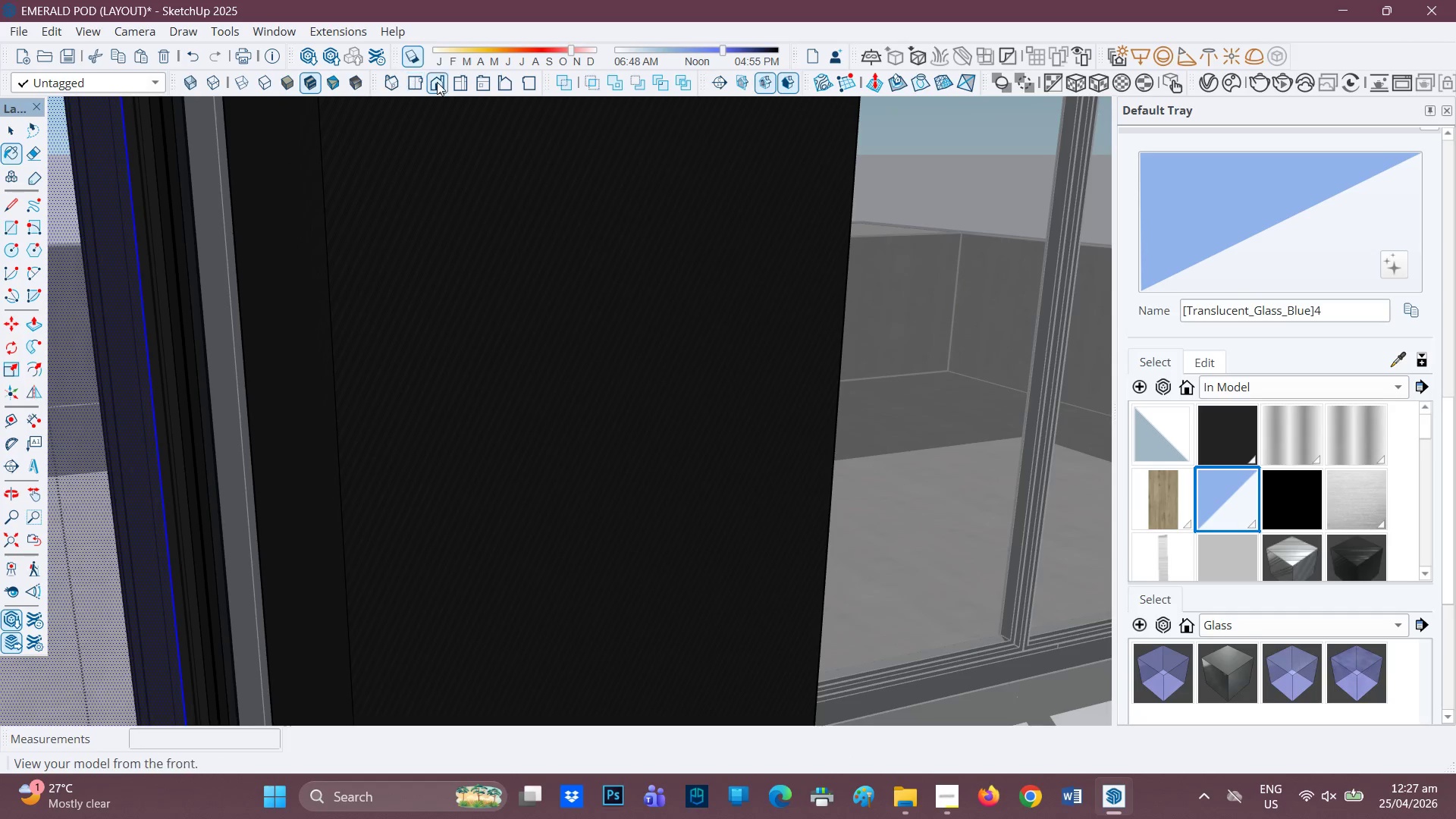 
left_click([438, 81])
 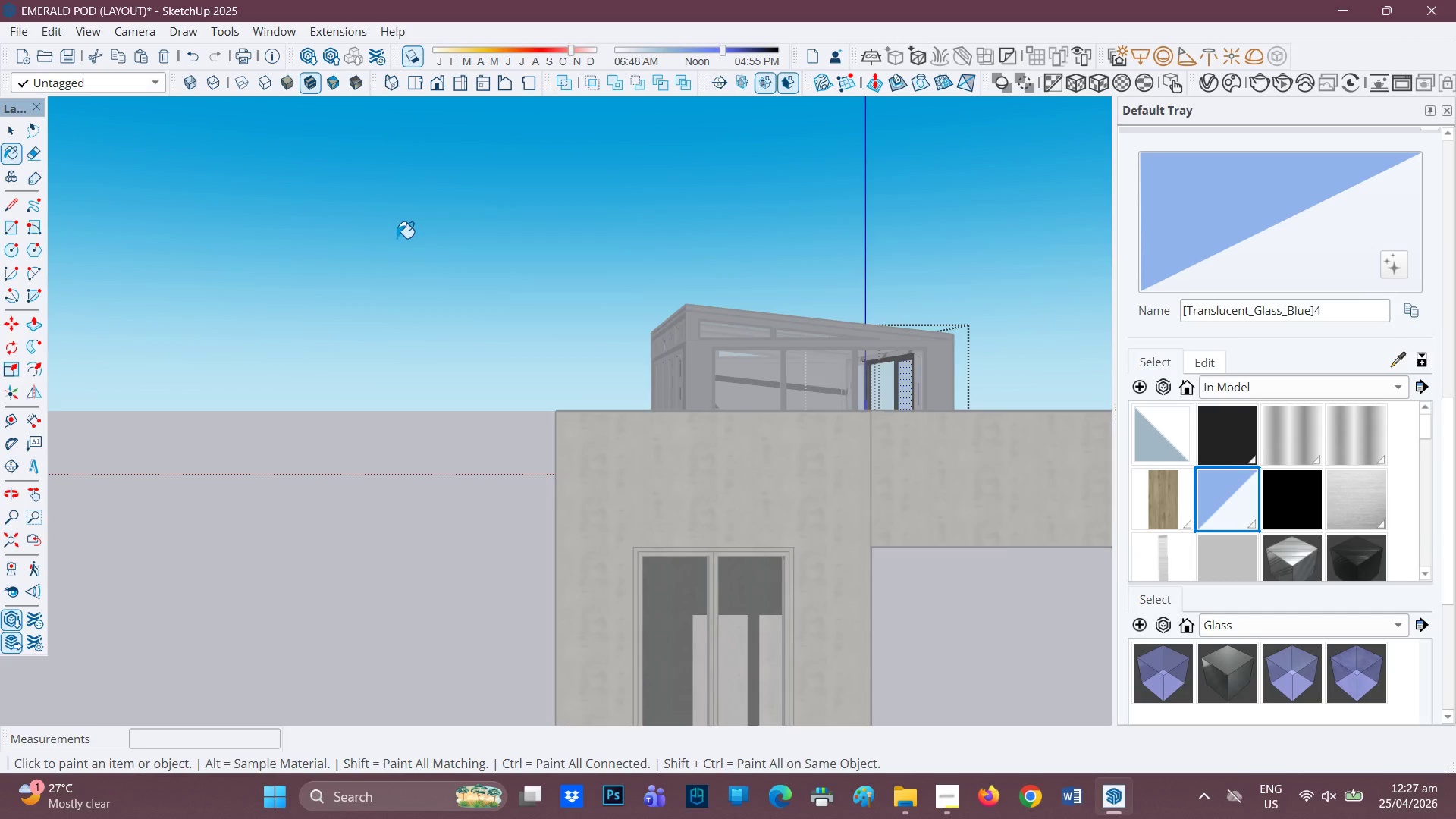 
scroll: coordinate [399, 264], scroll_direction: down, amount: 3.0
 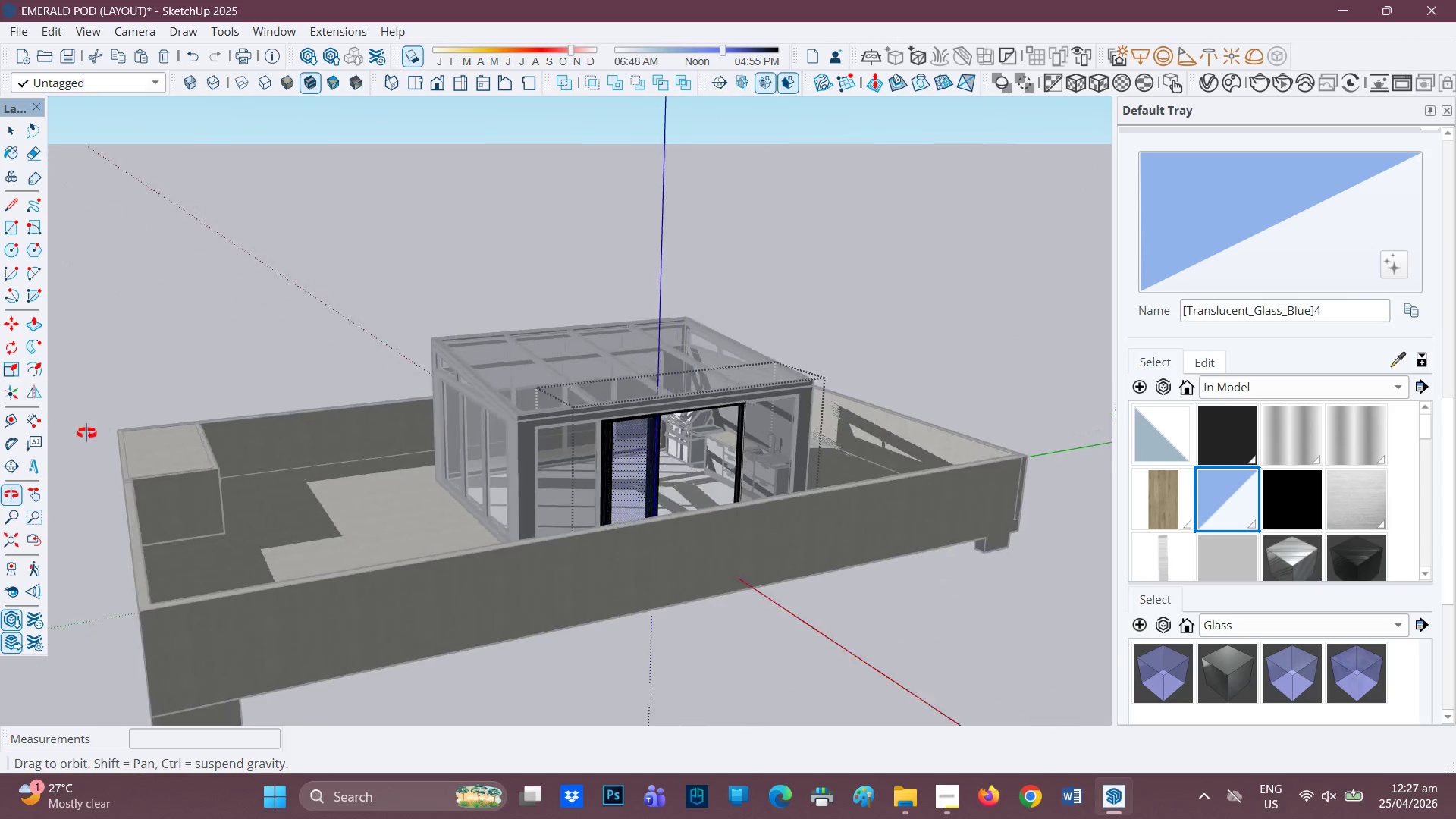 
scroll: coordinate [663, 441], scroll_direction: up, amount: 6.0
 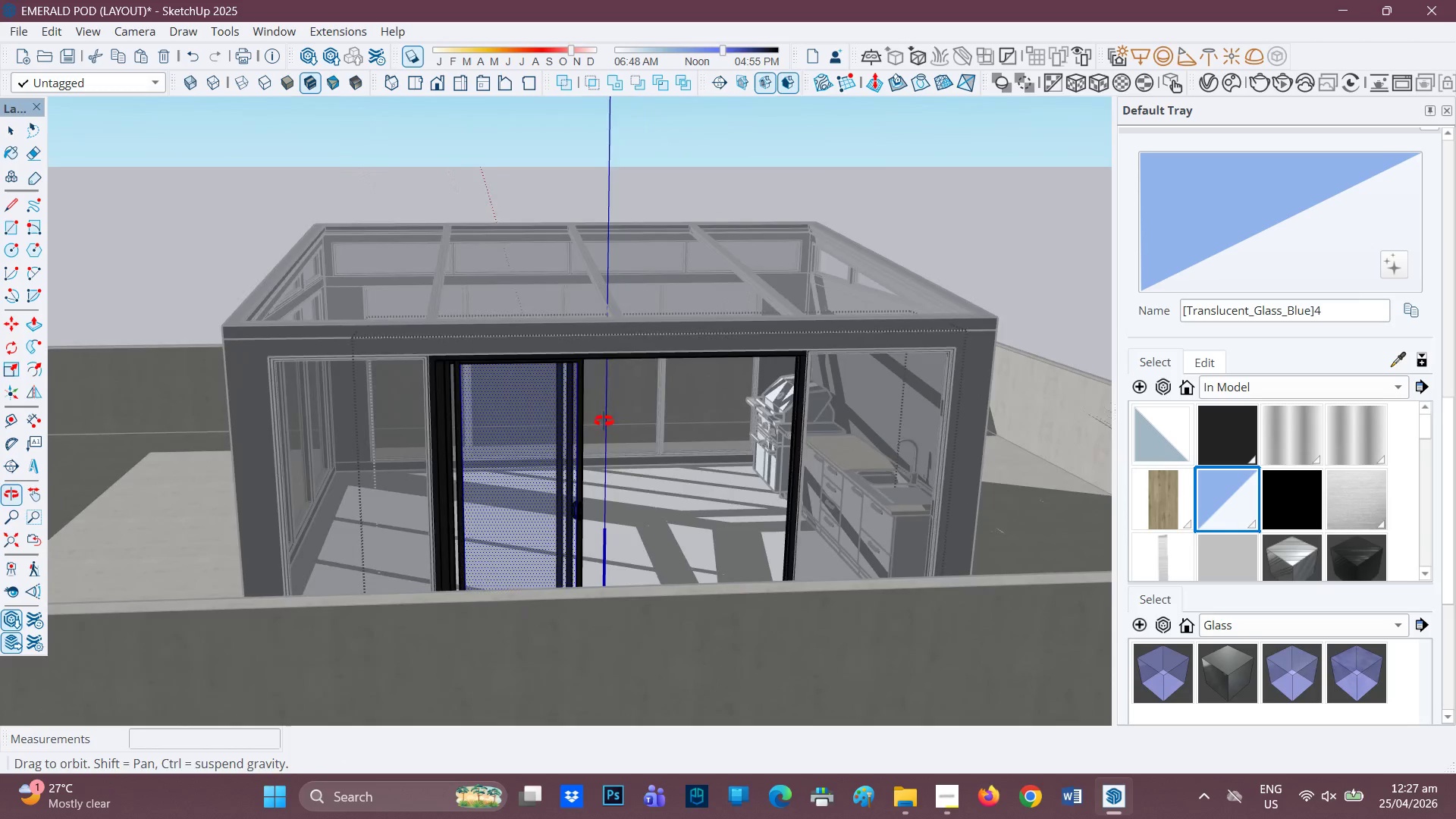 
key(Space)
 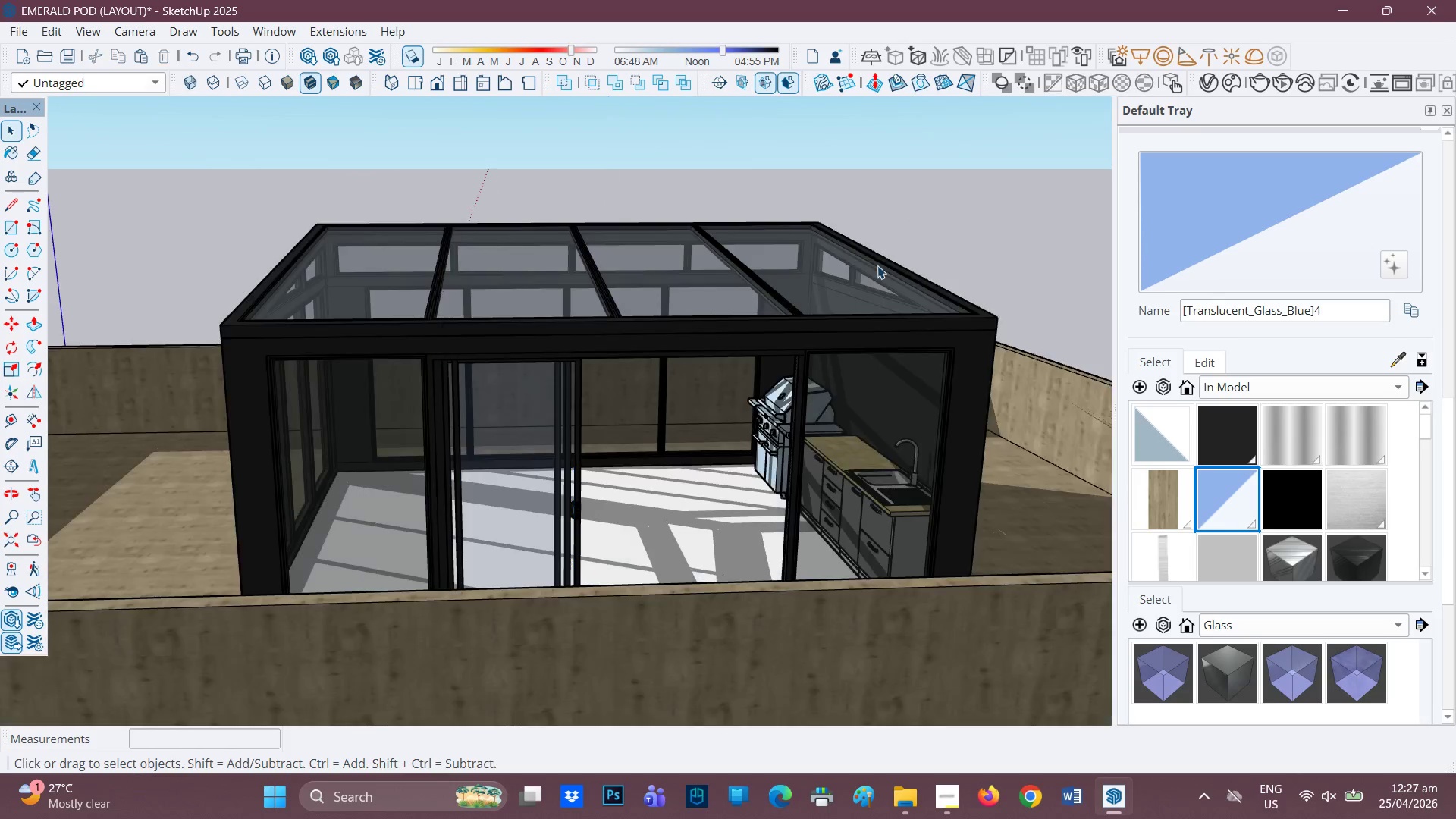 
scroll: coordinate [808, 312], scroll_direction: up, amount: 3.0
 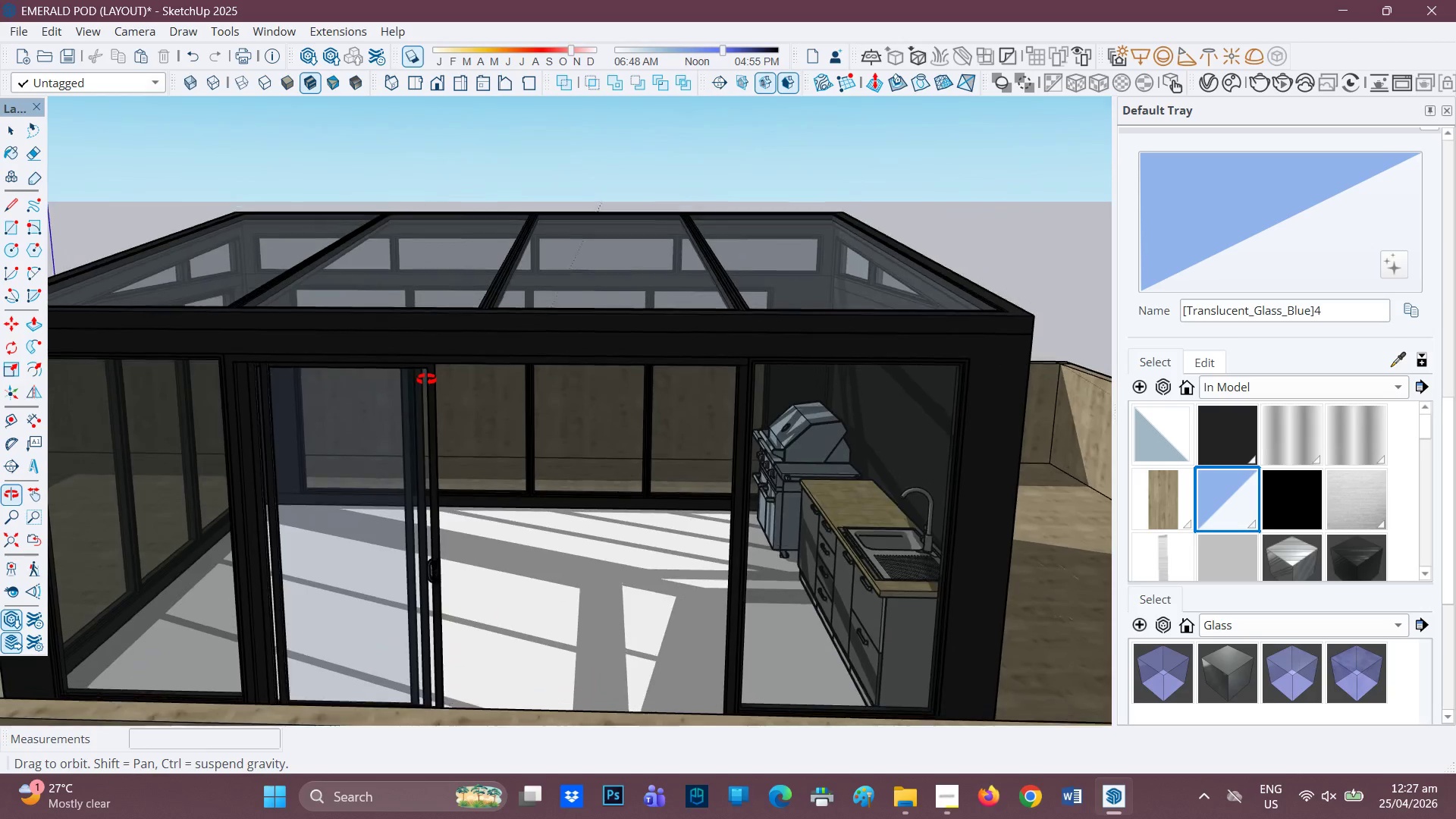 
key(H)
 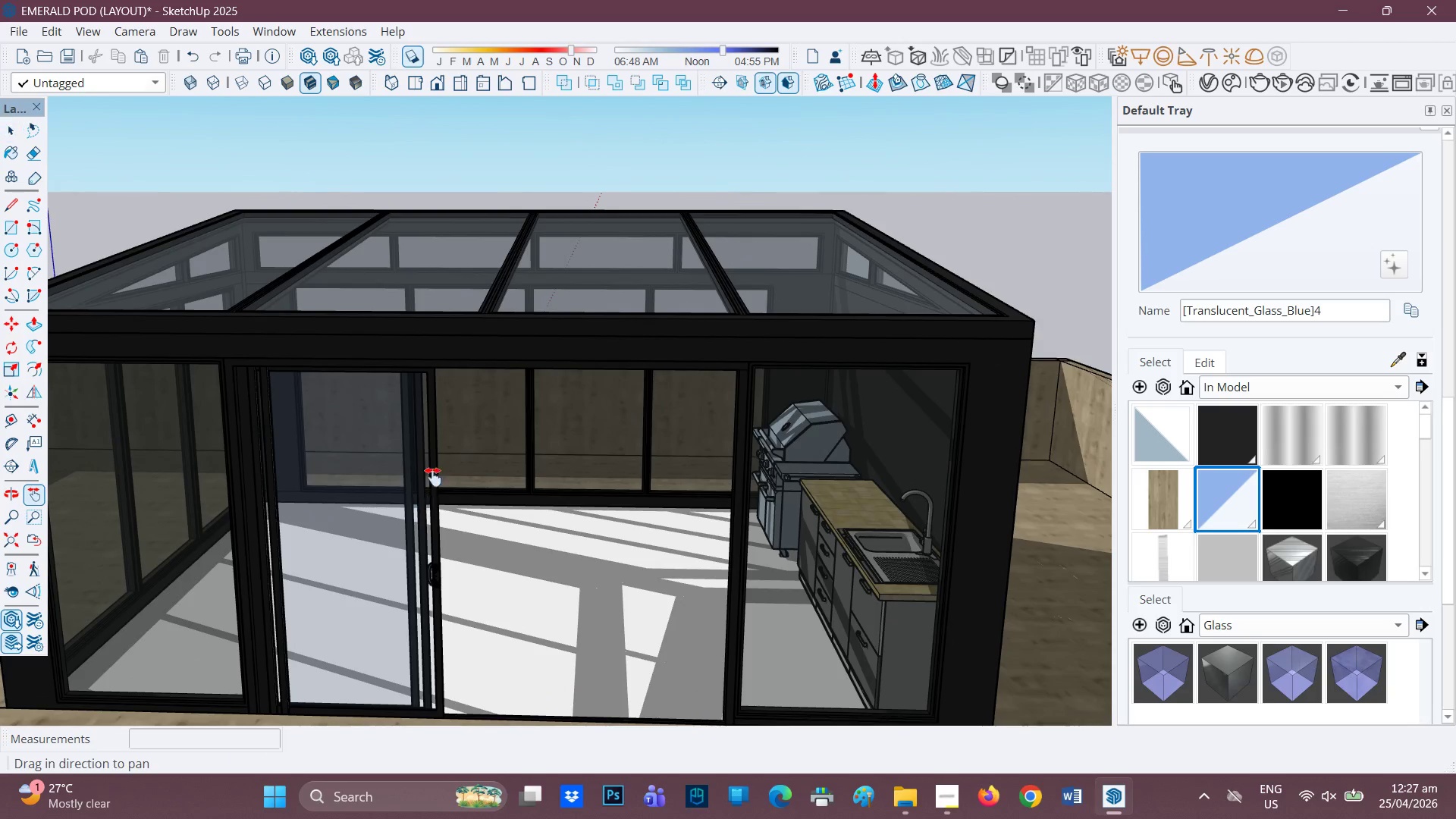 
left_click_drag(start_coordinate=[429, 489], to_coordinate=[529, 384])
 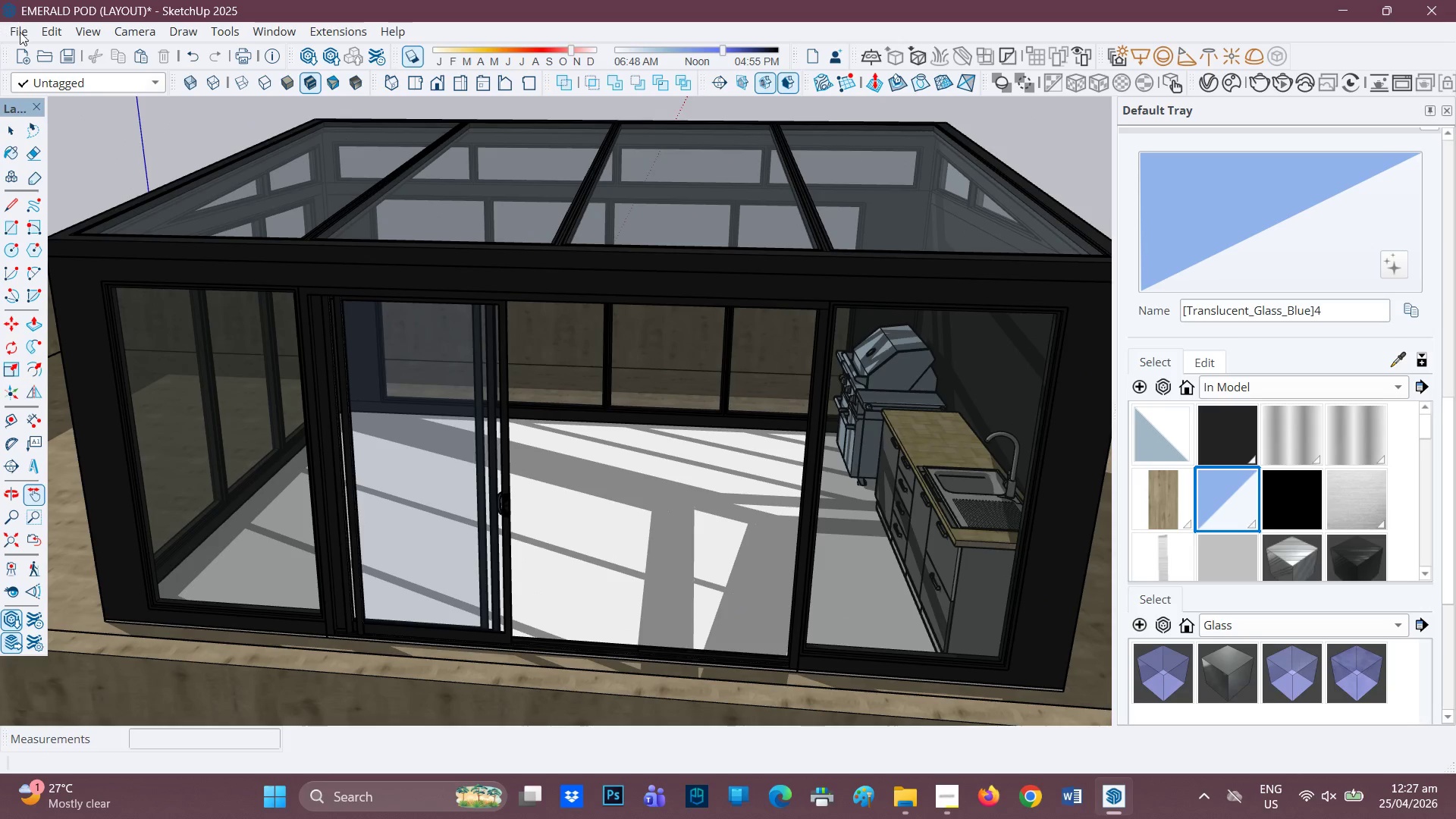 
left_click([15, 28])
 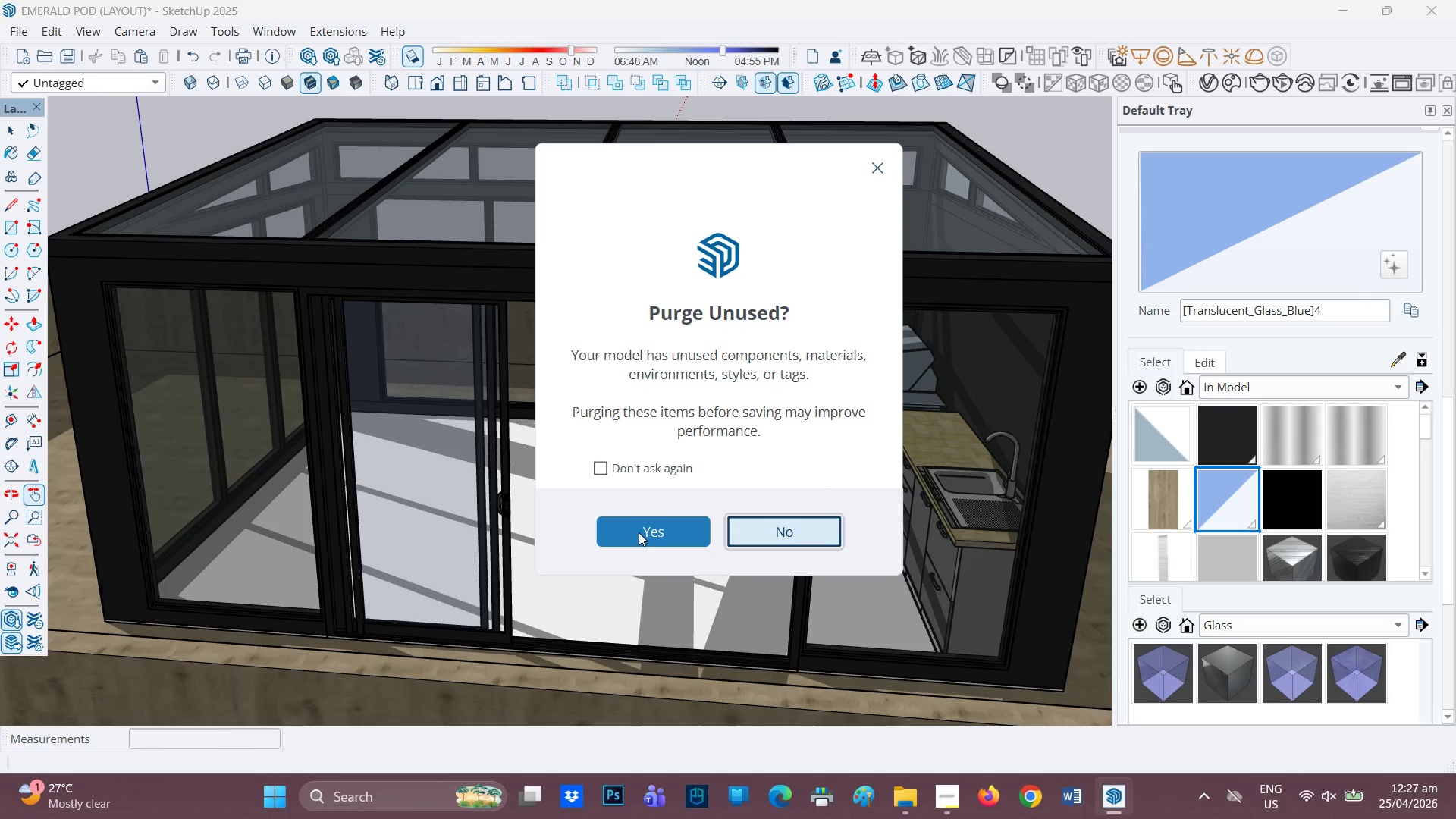 
left_click([638, 532])
 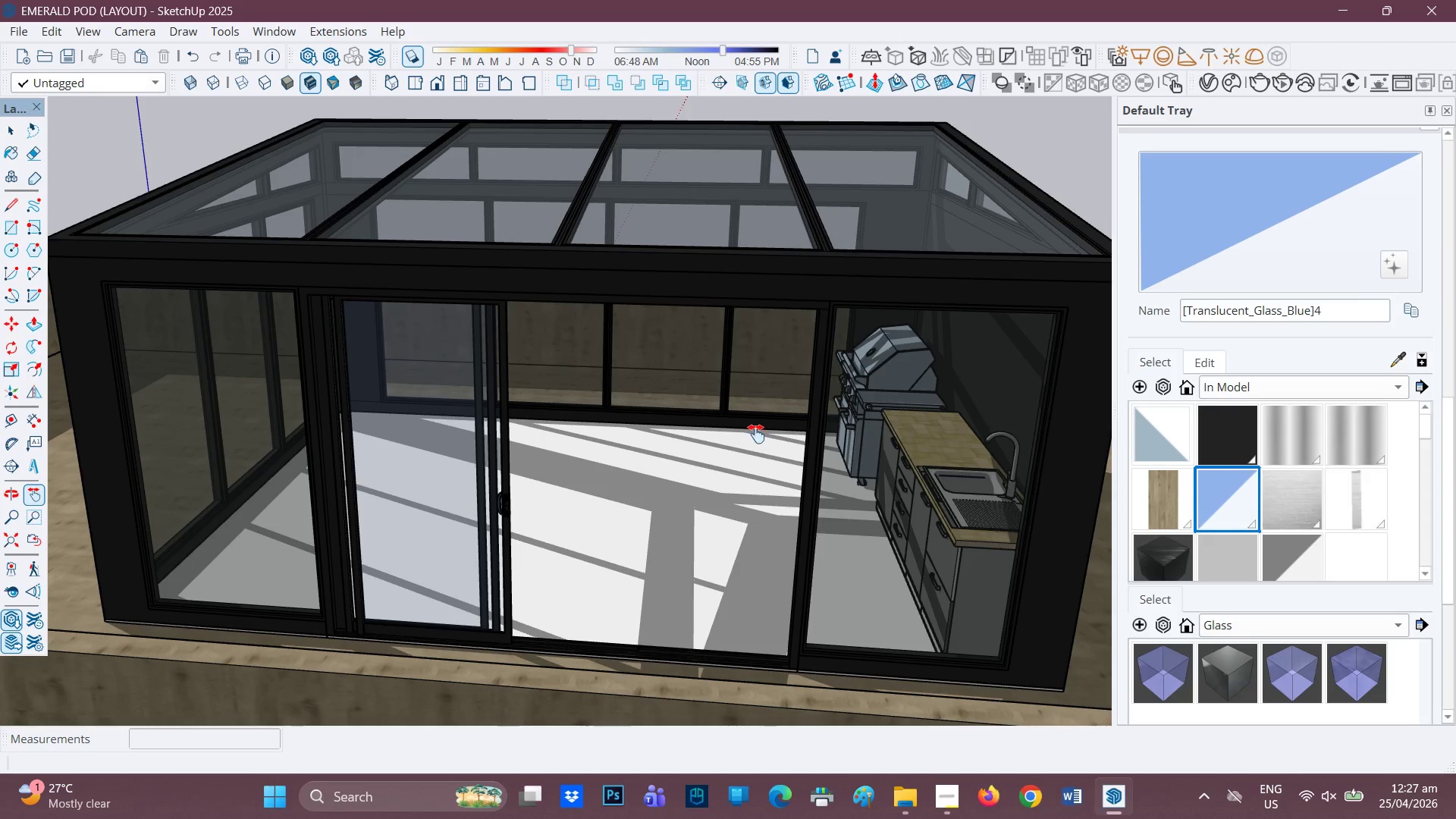 
scroll: coordinate [755, 424], scroll_direction: up, amount: 1.0
 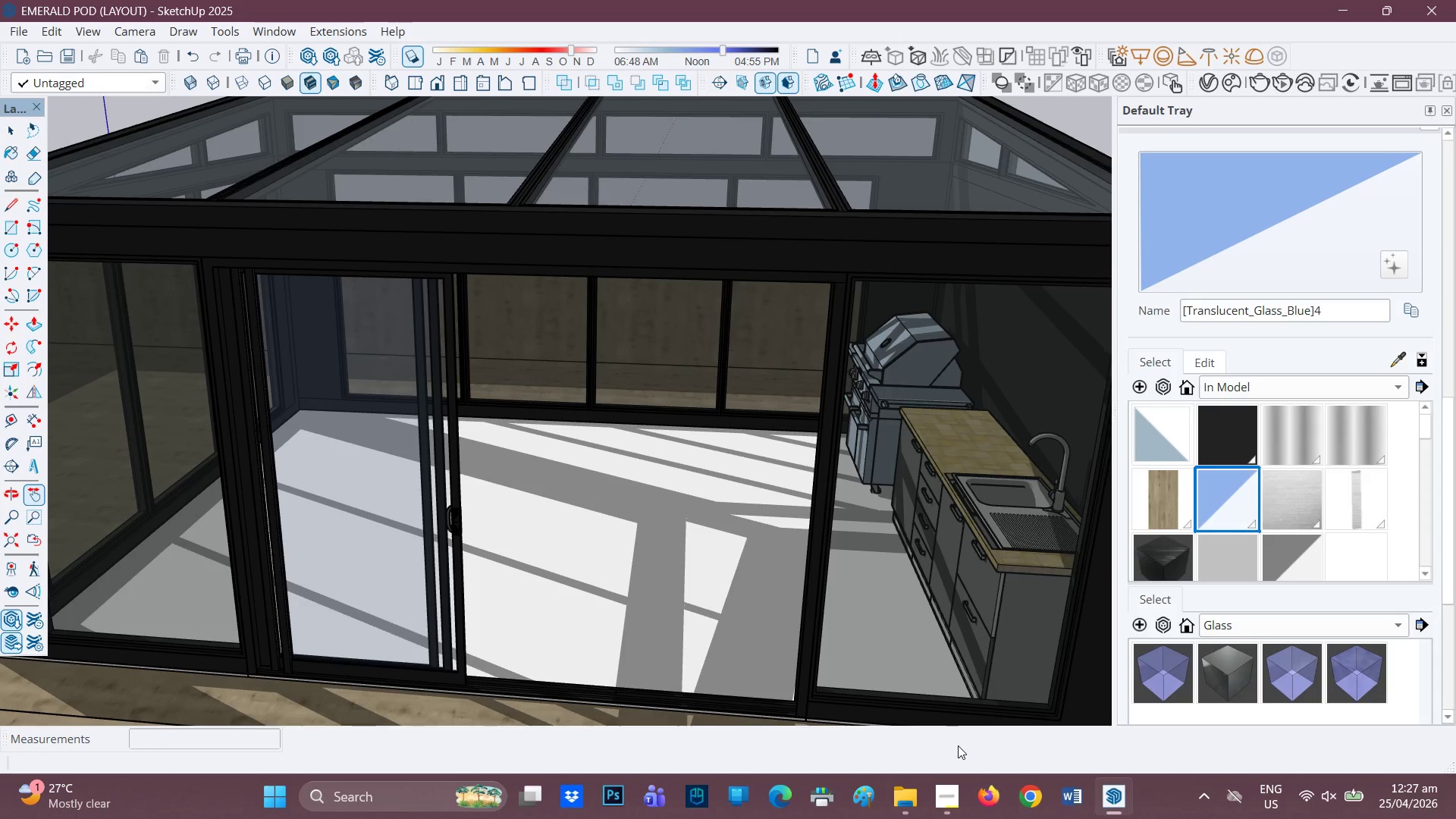 
wait(7.48)
 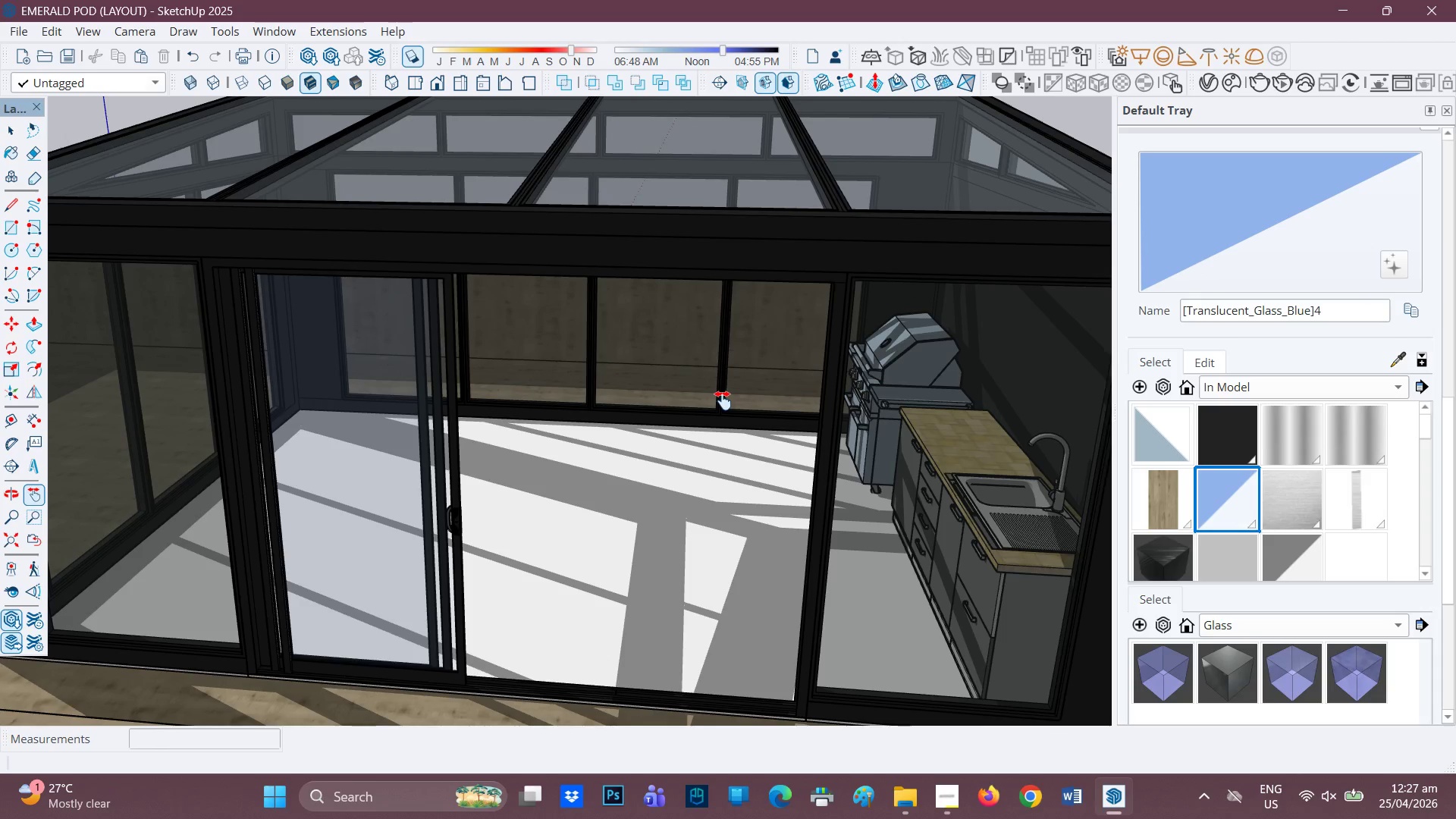 
left_click([941, 786])